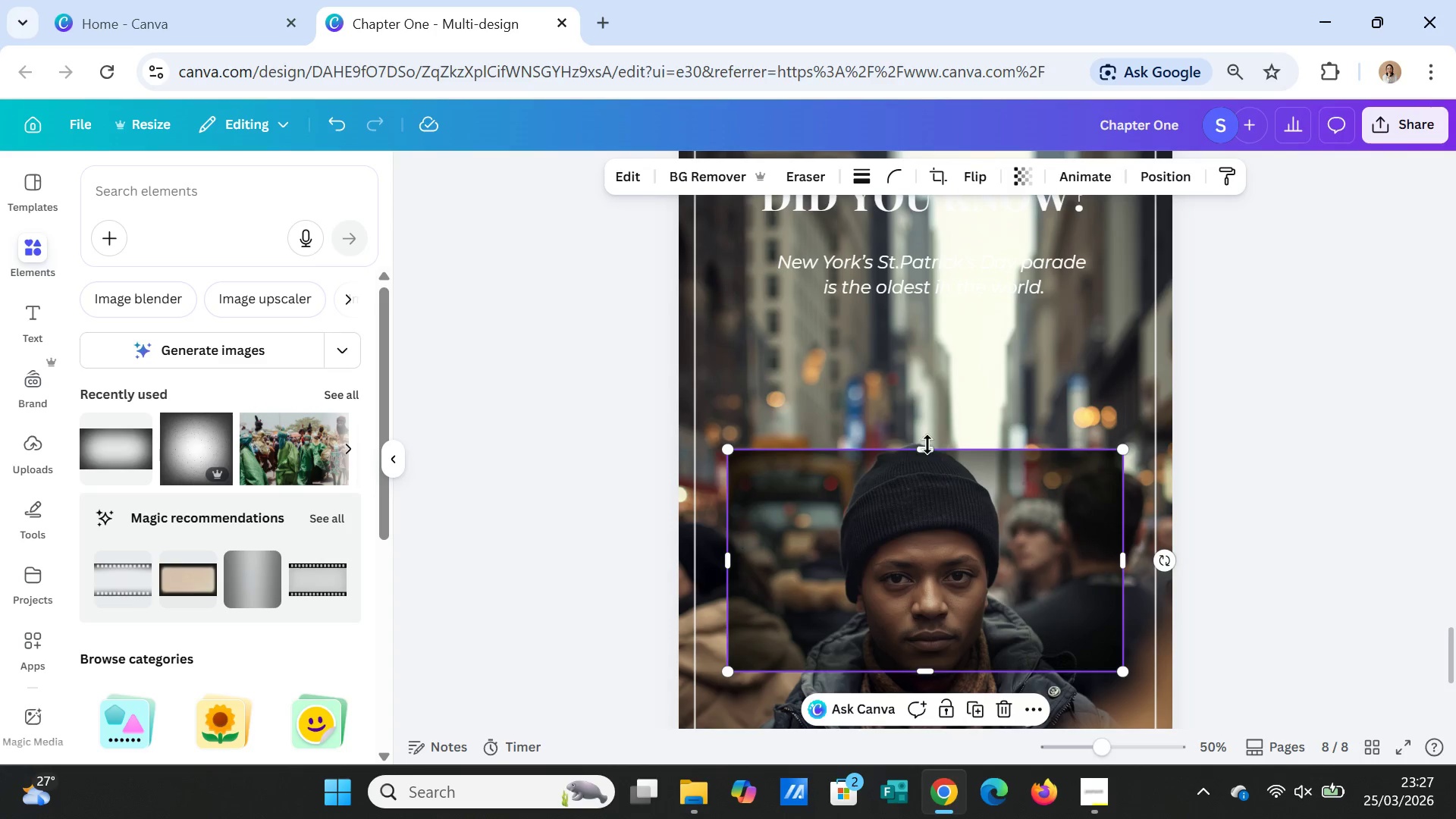 
left_click_drag(start_coordinate=[926, 444], to_coordinate=[925, 204])
 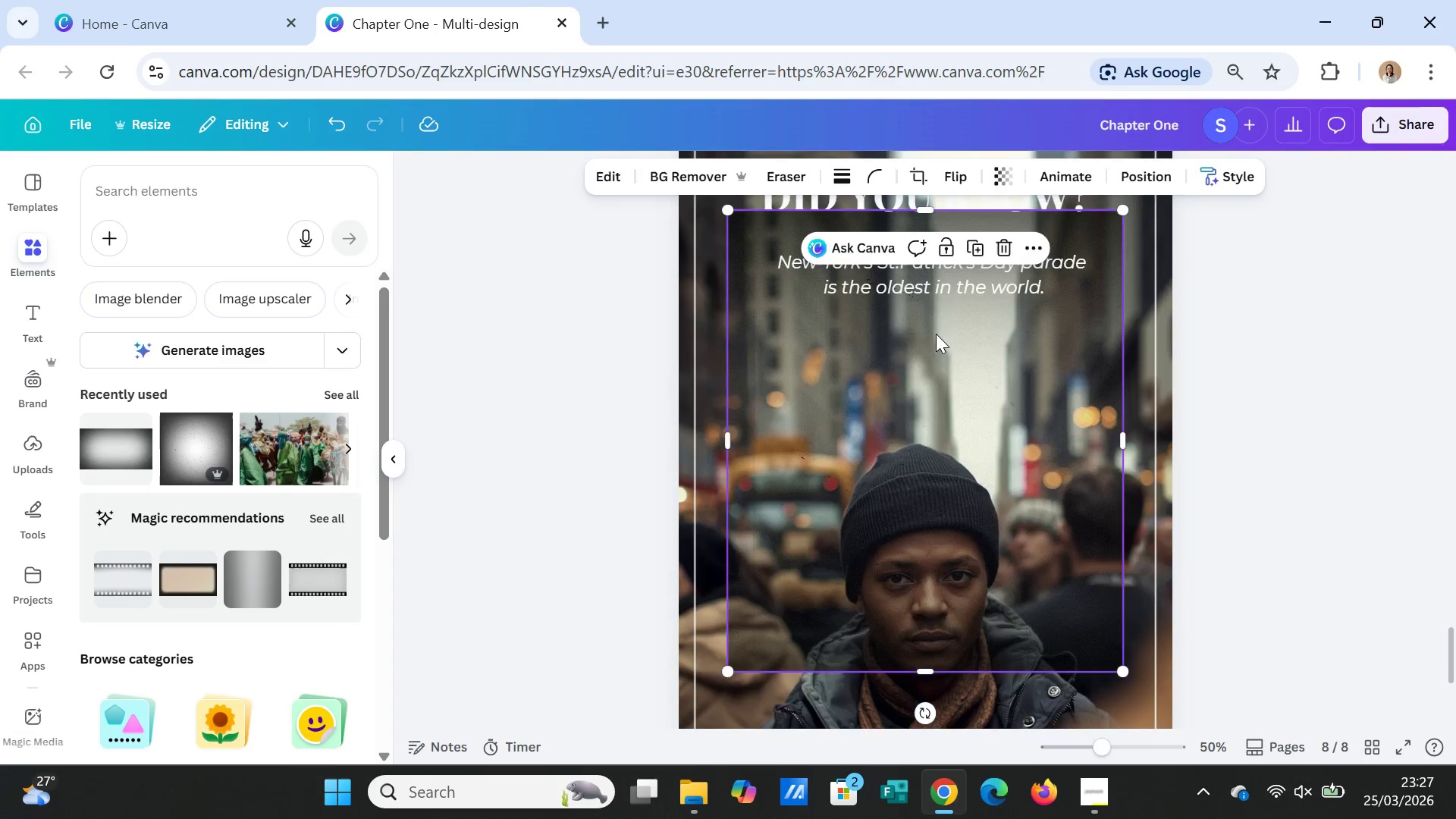 
scroll: coordinate [936, 337], scroll_direction: up, amount: 1.0
 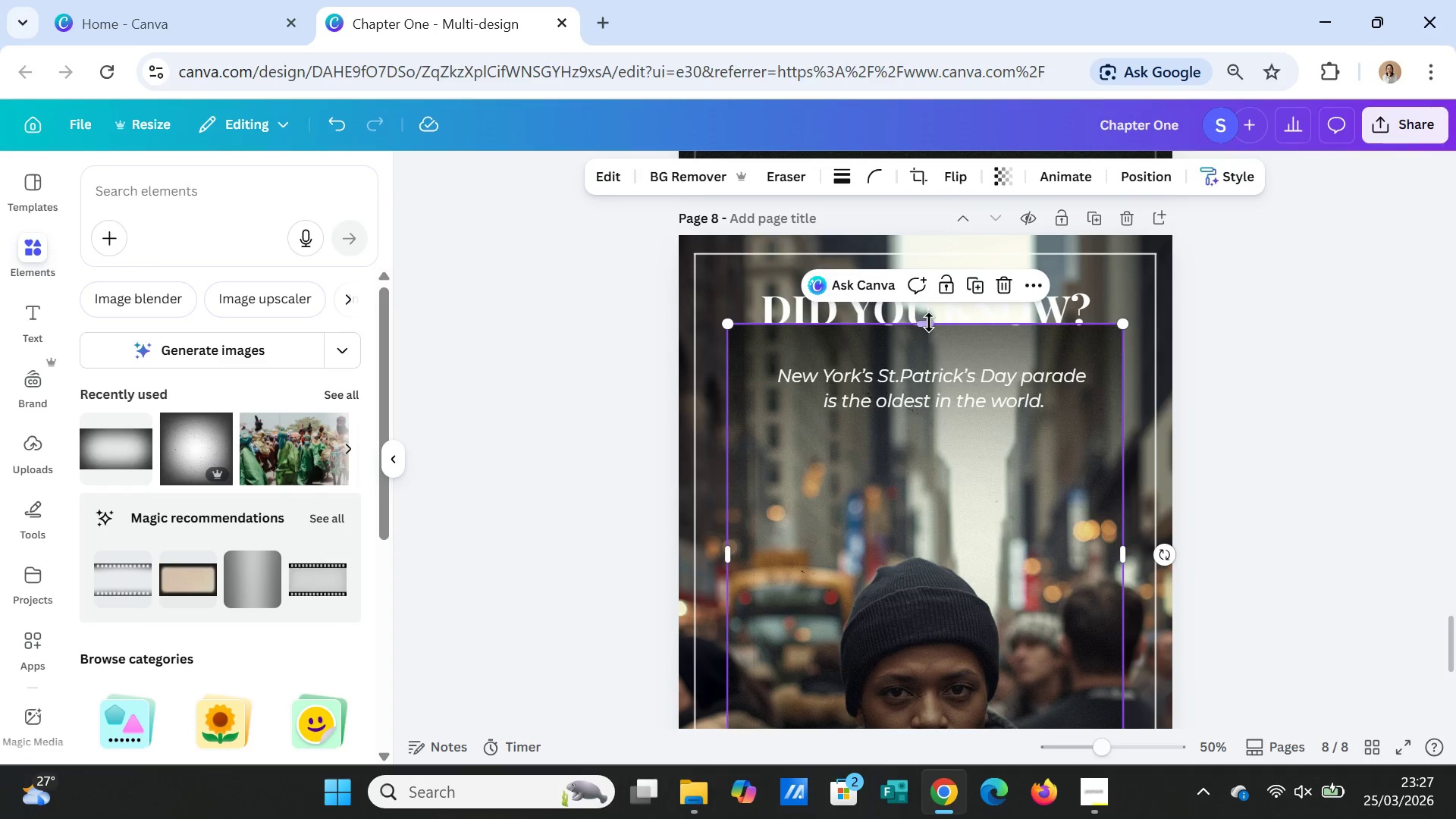 
left_click_drag(start_coordinate=[929, 322], to_coordinate=[933, 236])
 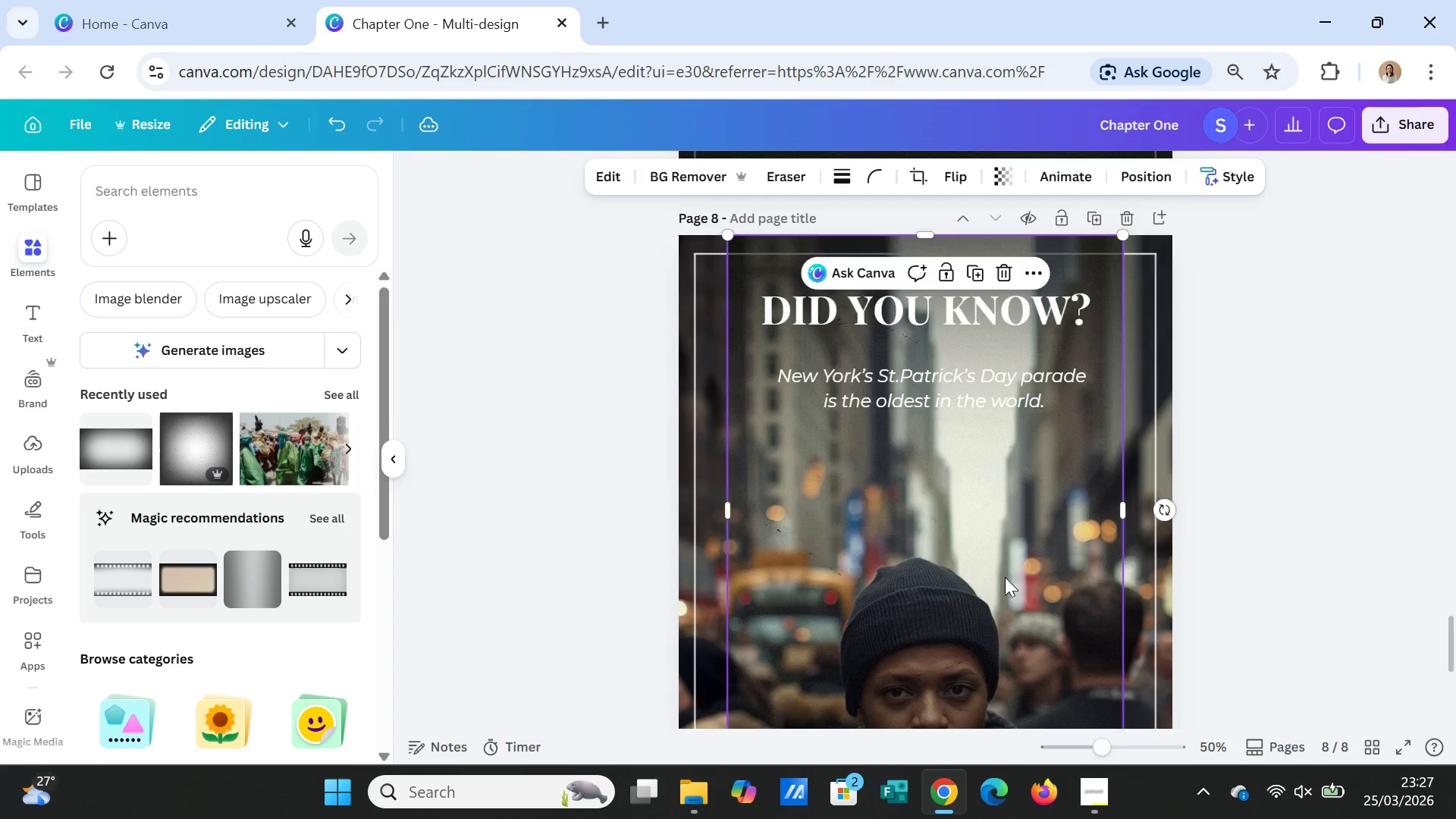 
scroll: coordinate [1004, 579], scroll_direction: down, amount: 3.0
 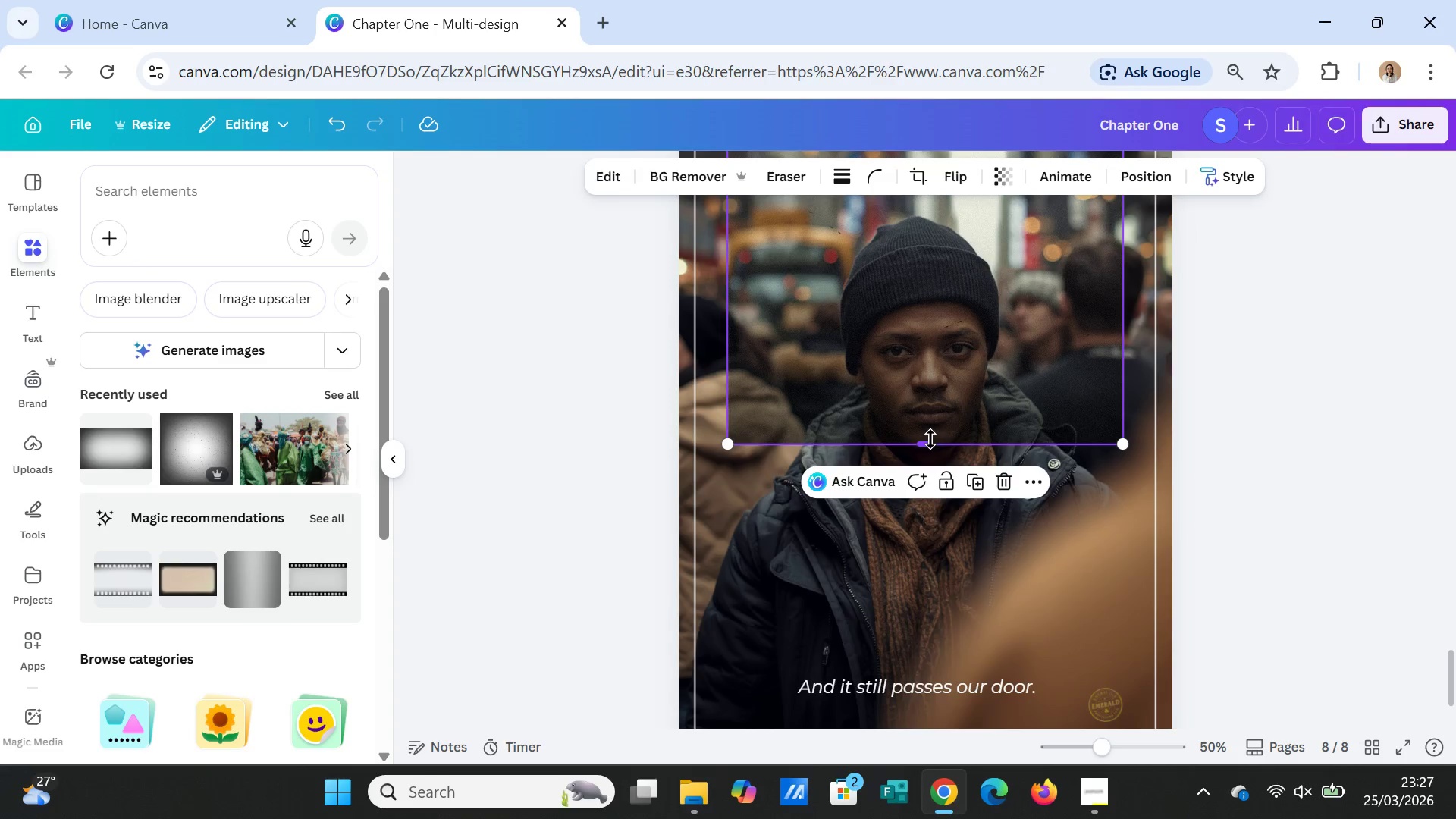 
left_click_drag(start_coordinate=[930, 439], to_coordinate=[962, 671])
 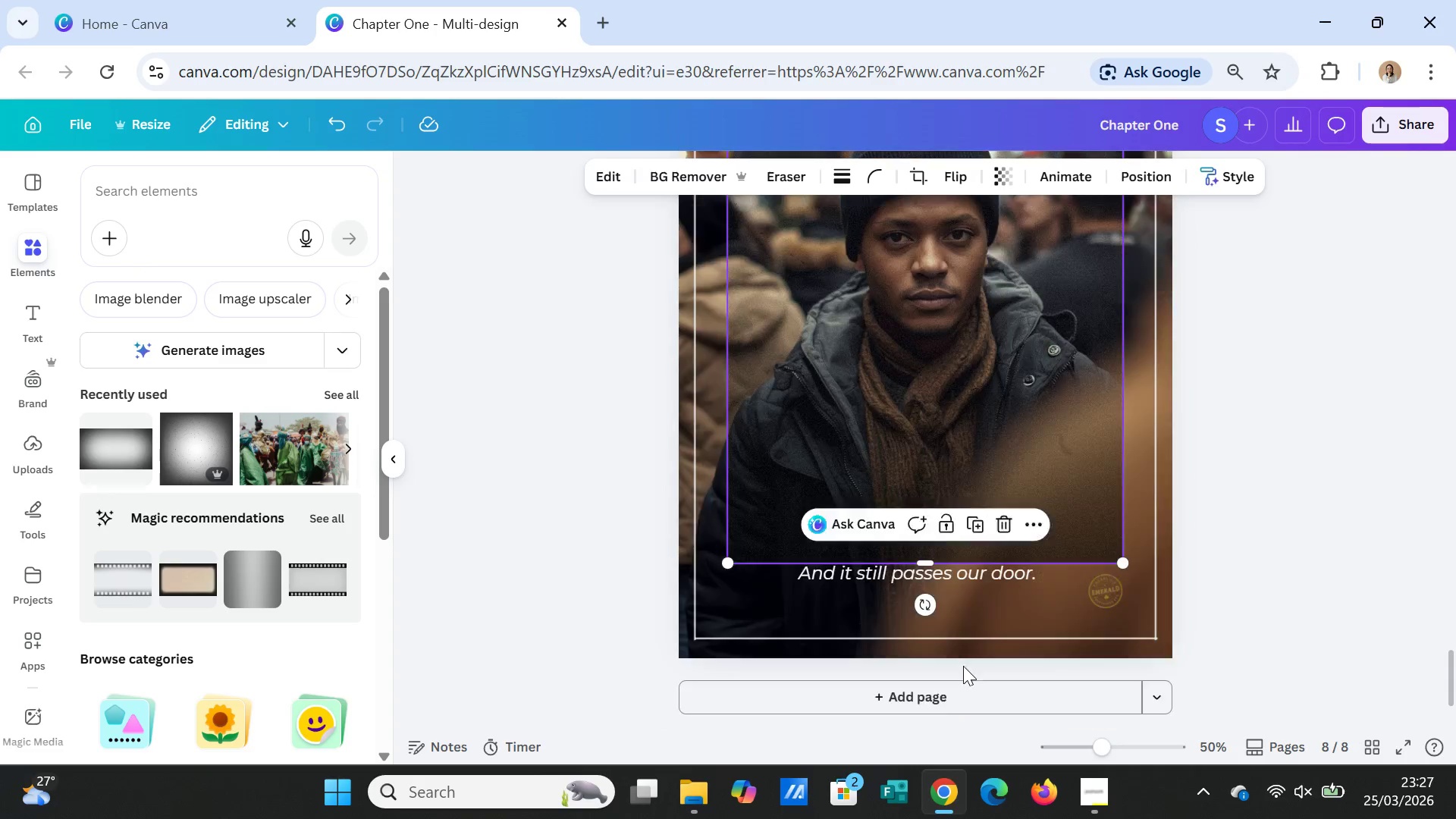 
scroll: coordinate [963, 666], scroll_direction: down, amount: 1.0
 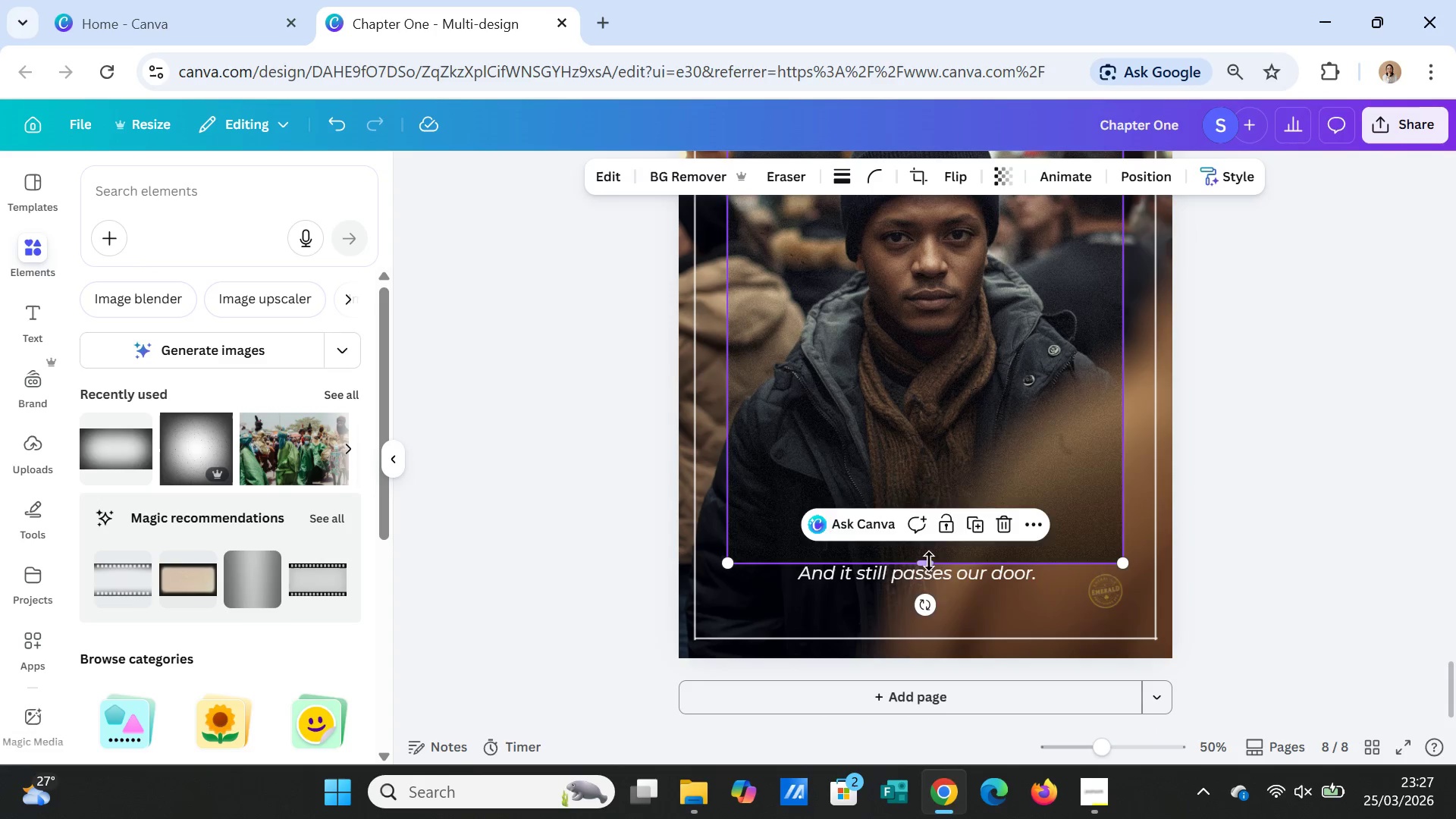 
left_click_drag(start_coordinate=[929, 557], to_coordinate=[942, 648])
 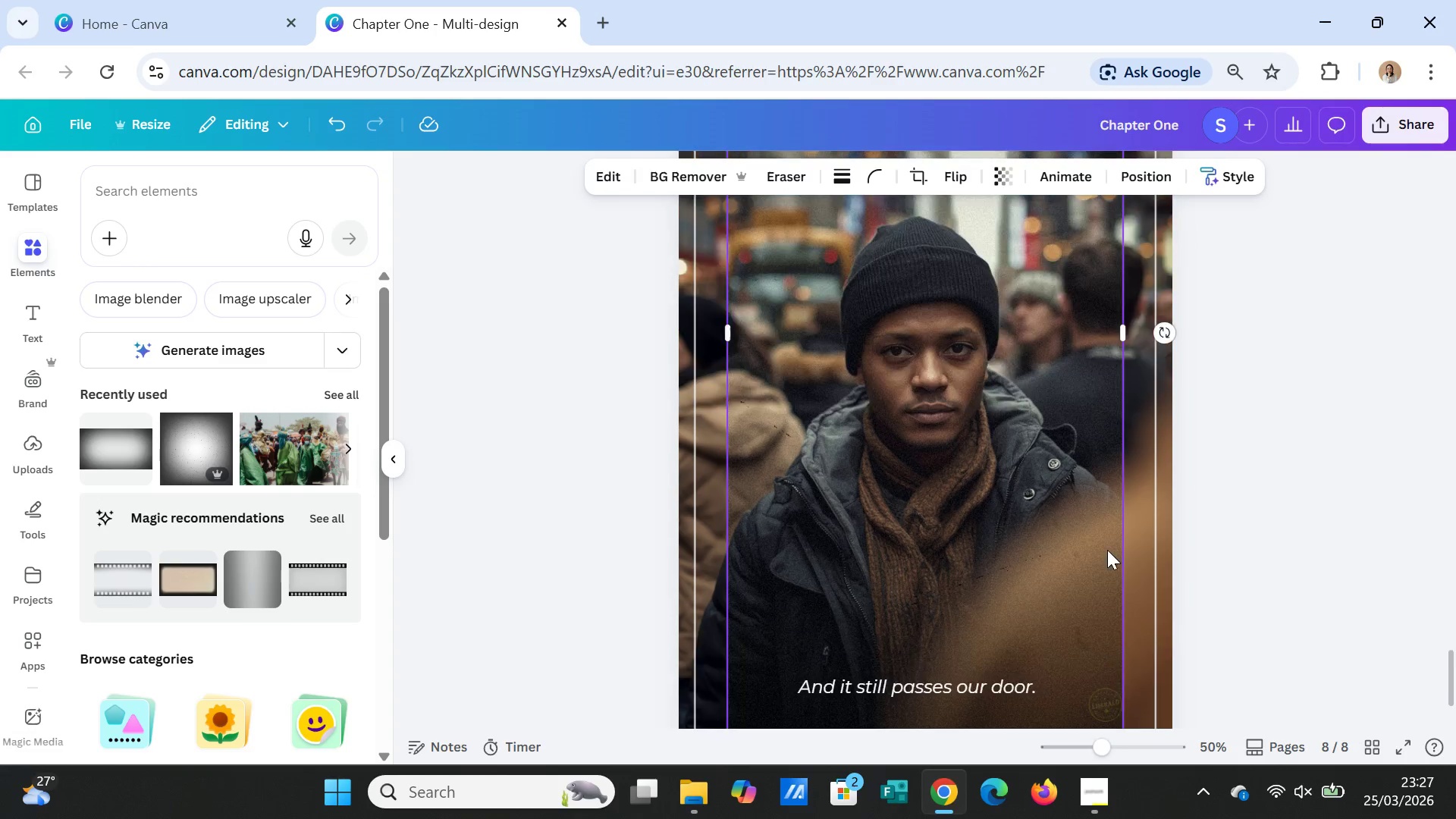 
scroll: coordinate [1107, 550], scroll_direction: up, amount: 1.0
 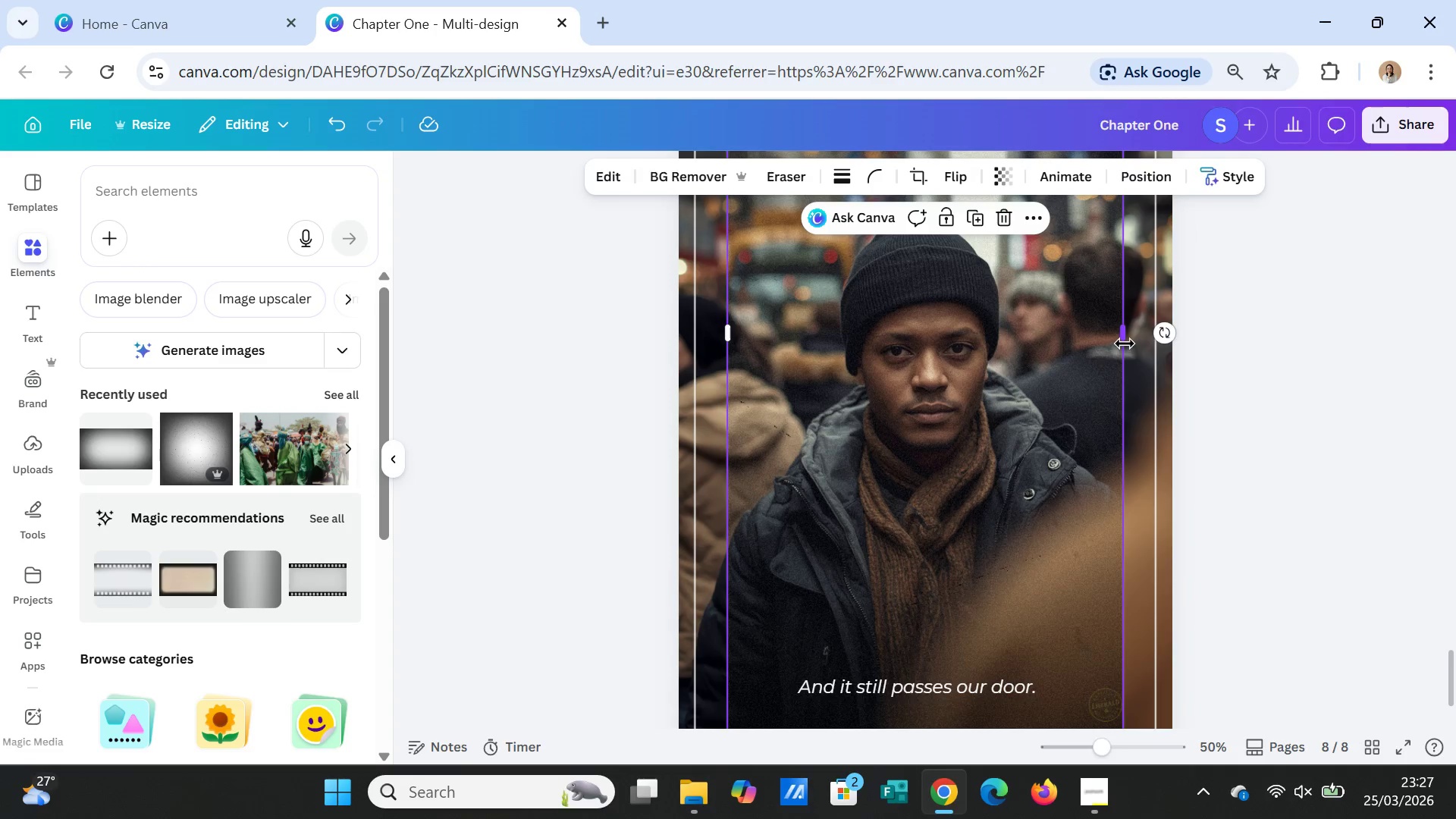 
left_click_drag(start_coordinate=[1123, 337], to_coordinate=[1170, 340])
 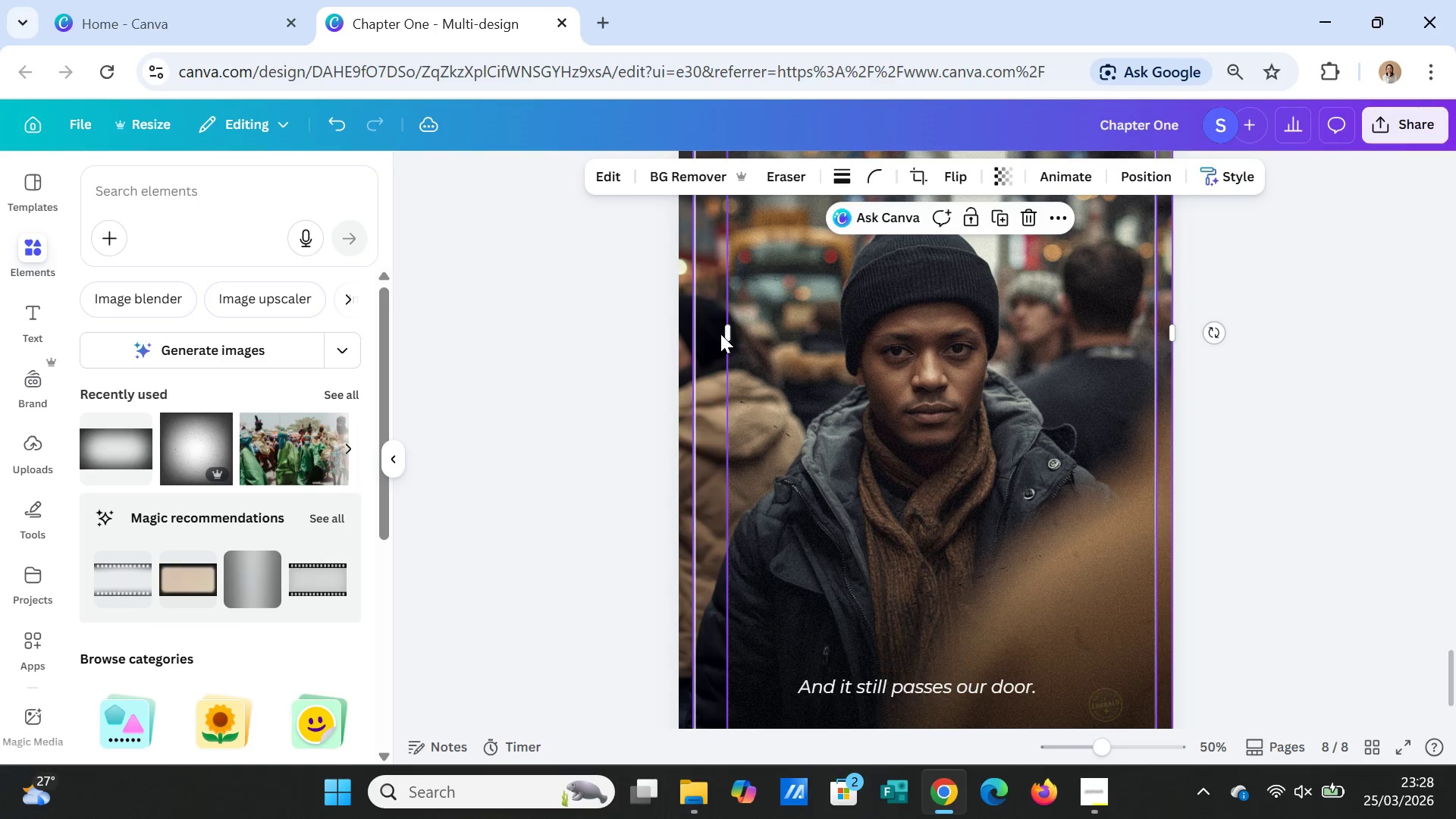 
left_click_drag(start_coordinate=[727, 334], to_coordinate=[681, 343])
 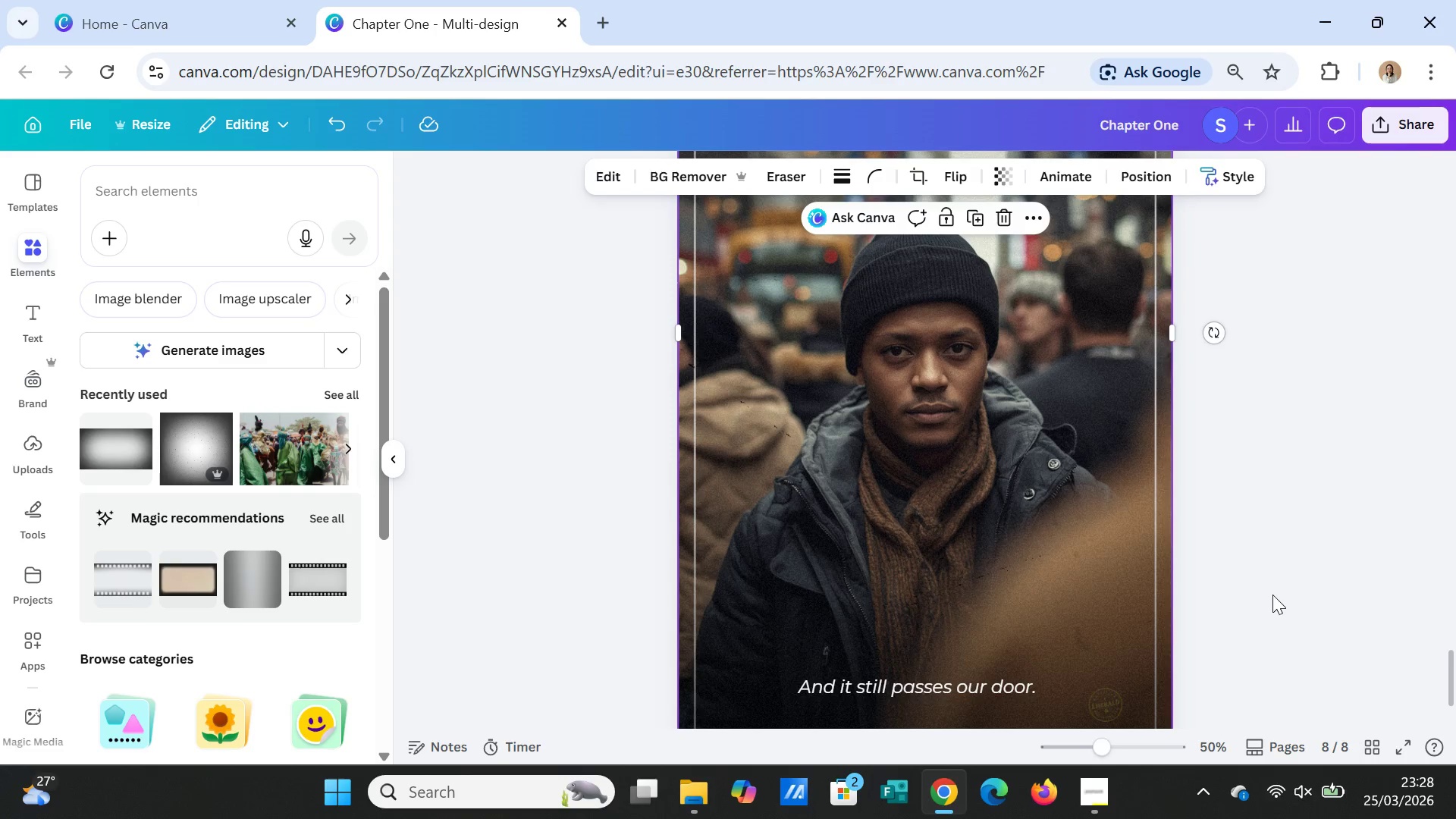 
left_click([1272, 595])
 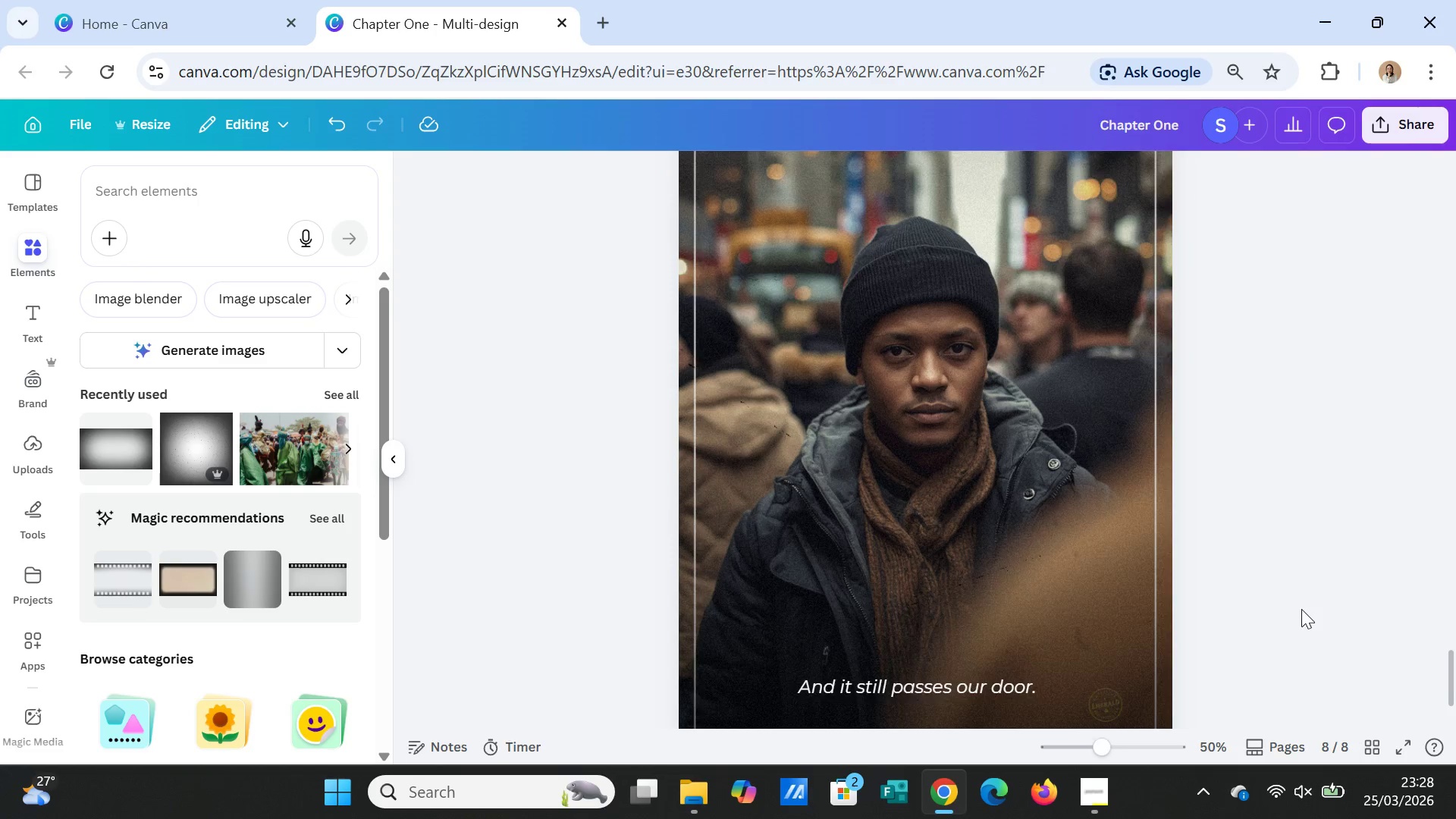 
scroll: coordinate [1313, 616], scroll_direction: up, amount: 17.0
 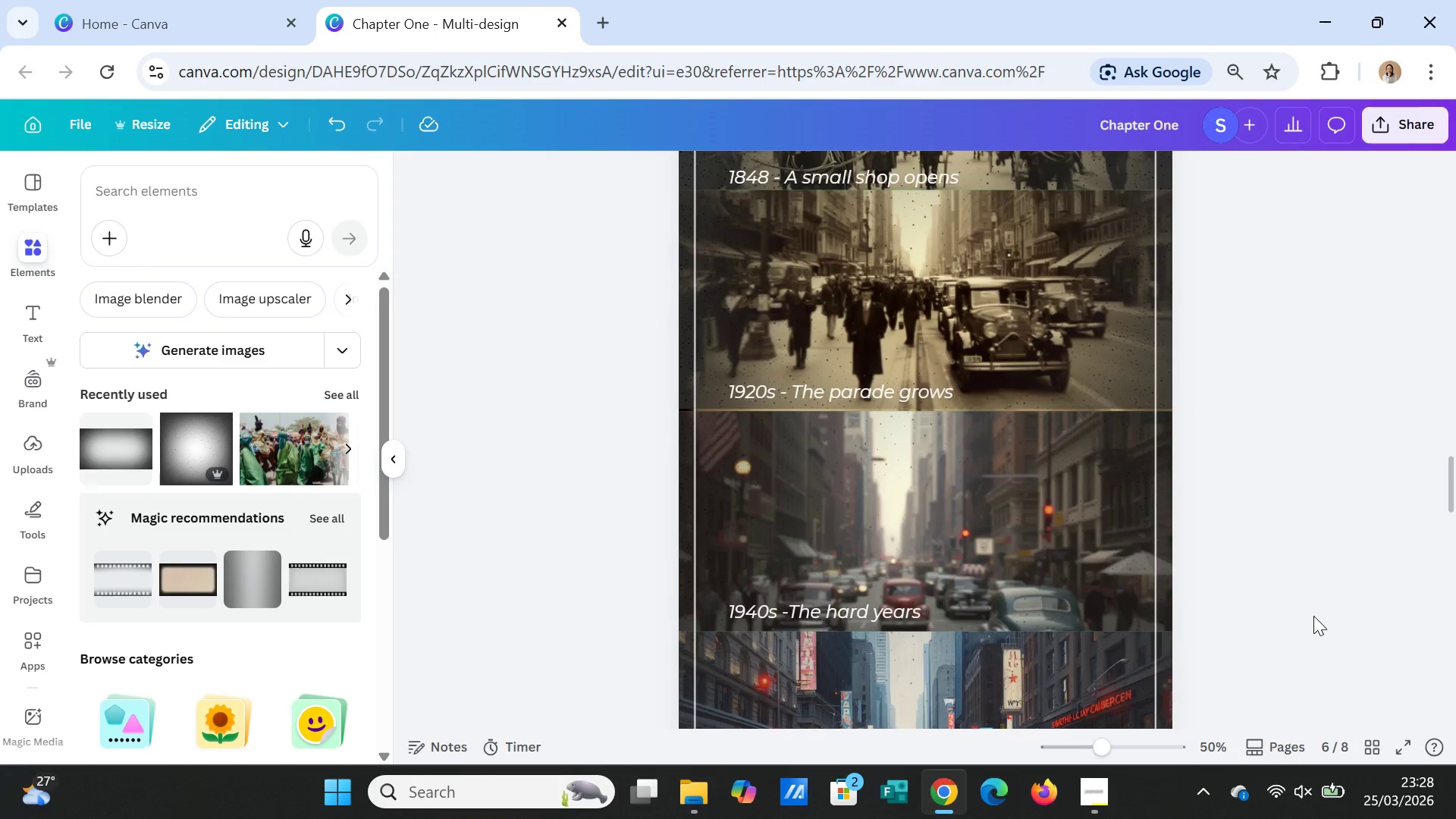 
scroll: coordinate [1314, 617], scroll_direction: down, amount: 5.0
 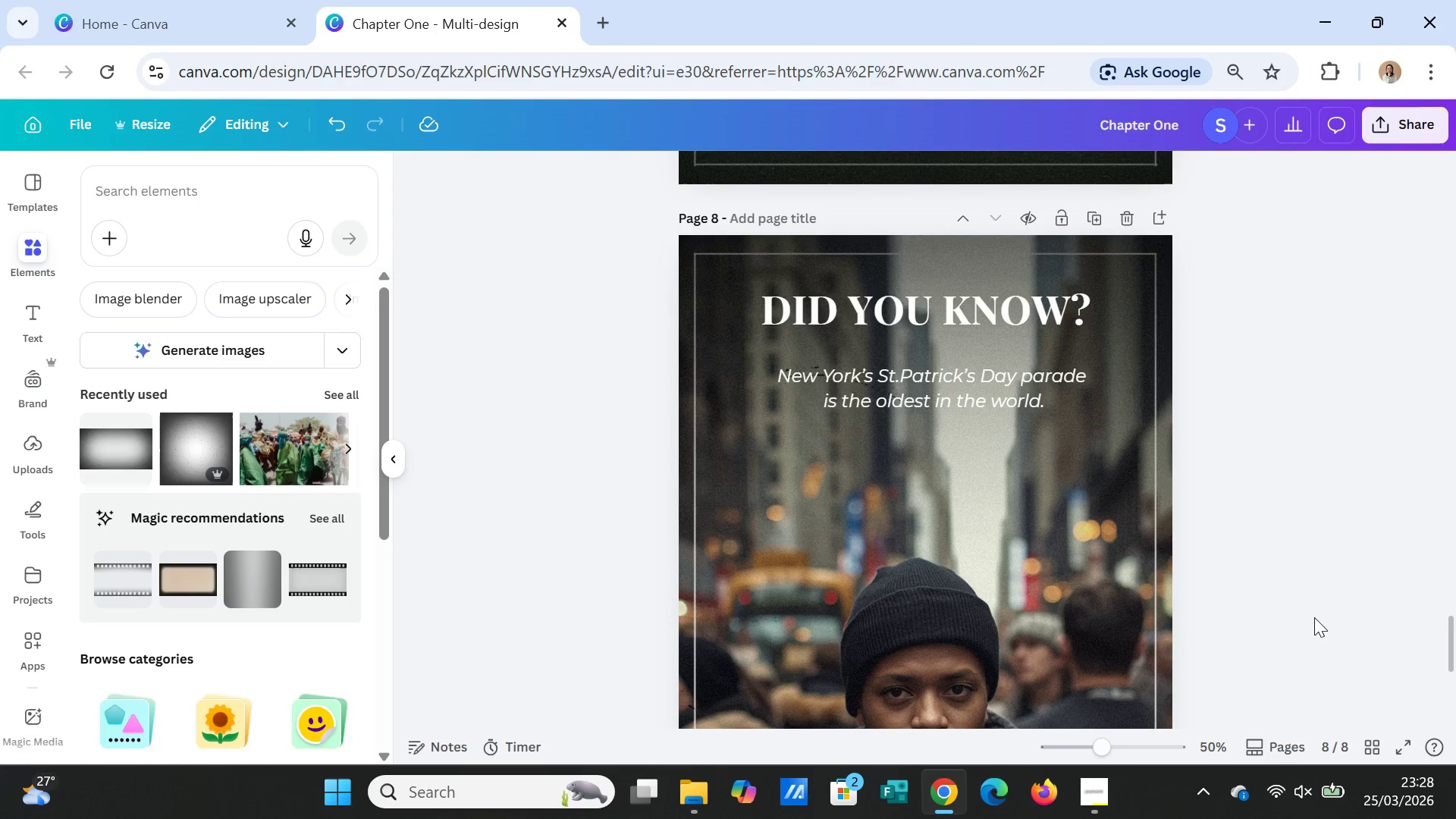 
scroll: coordinate [1315, 617], scroll_direction: up, amount: 9.0
 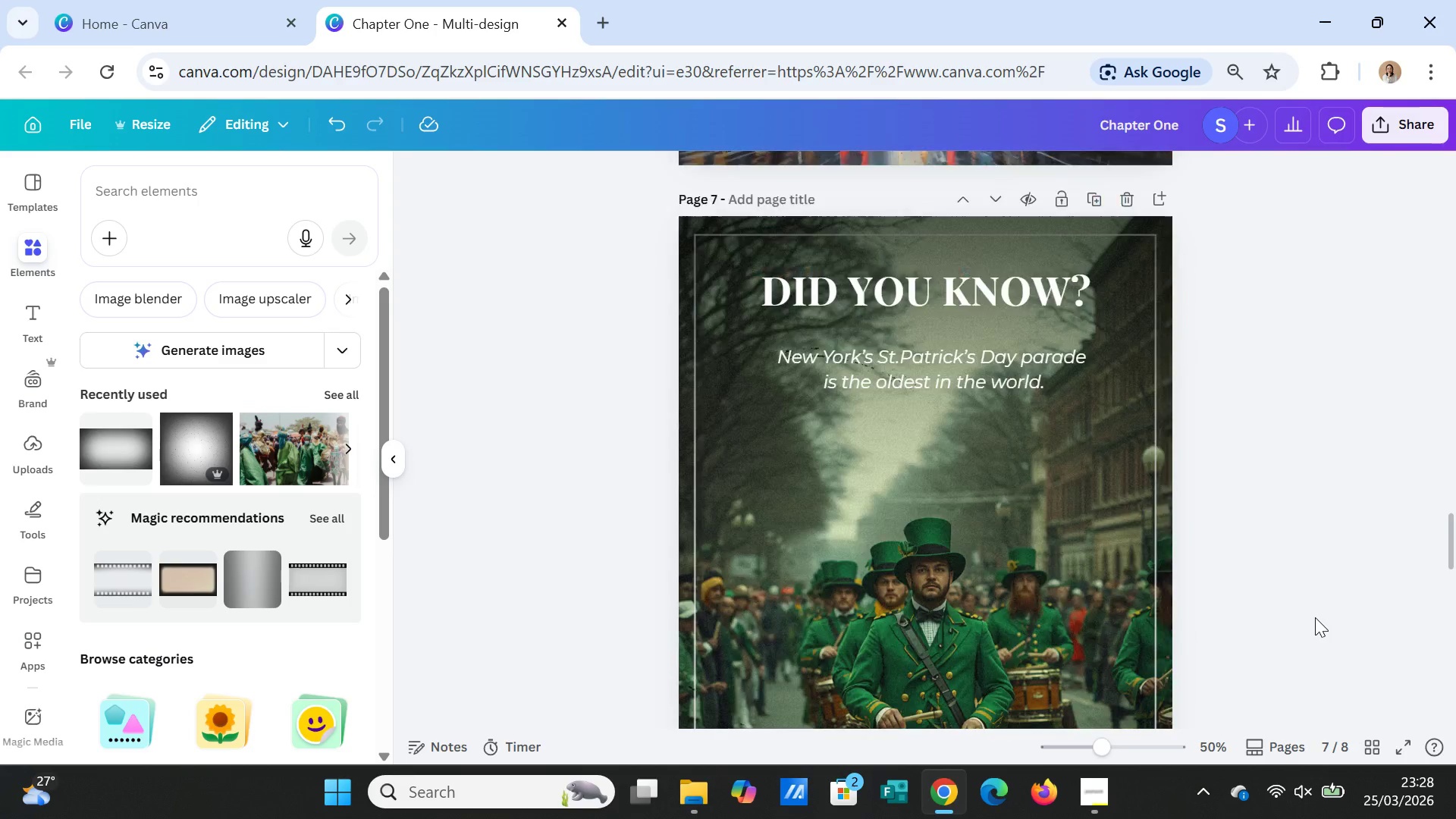 
scroll: coordinate [1315, 617], scroll_direction: down, amount: 1.0
 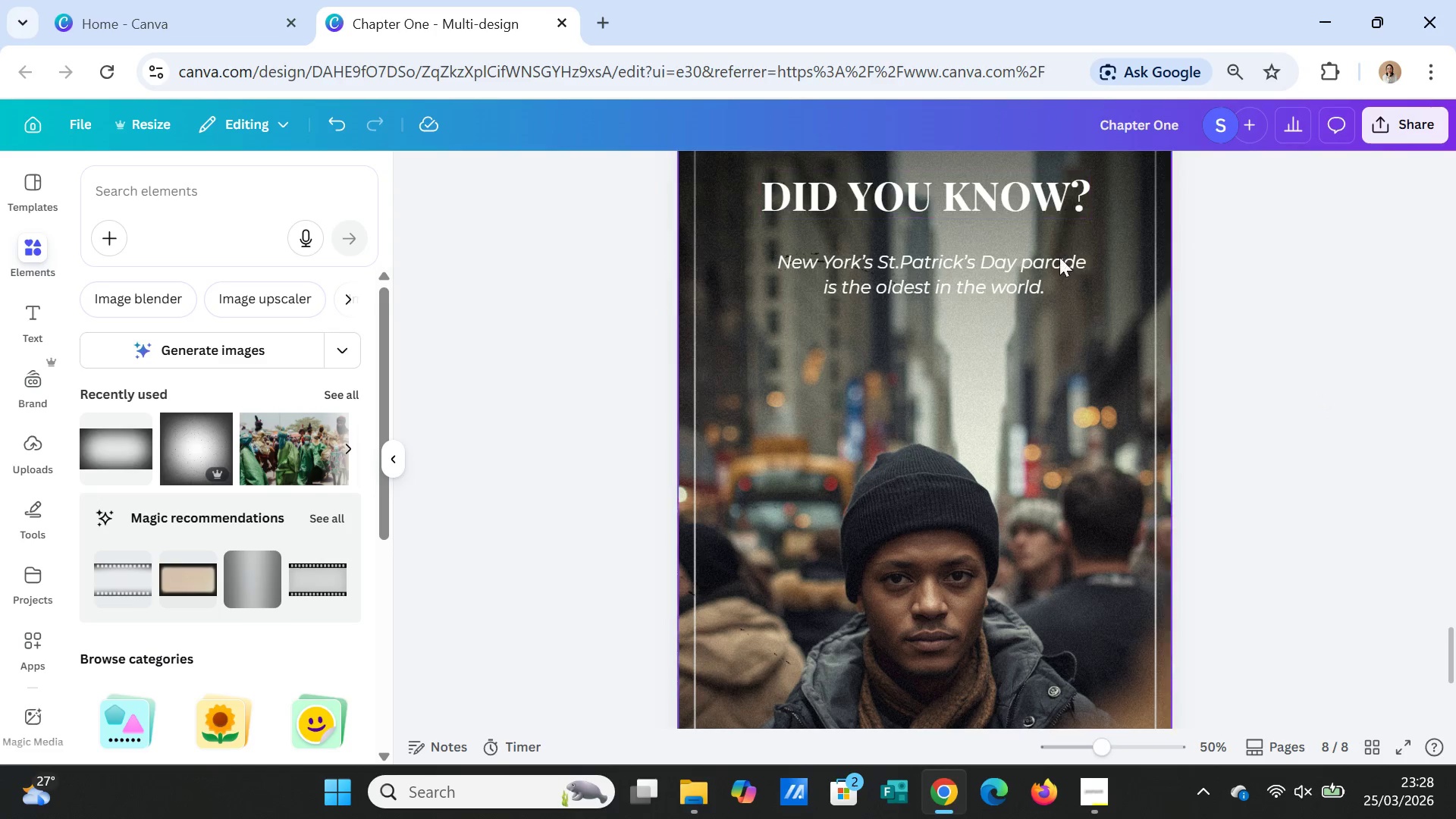 
left_click([1138, 377])
 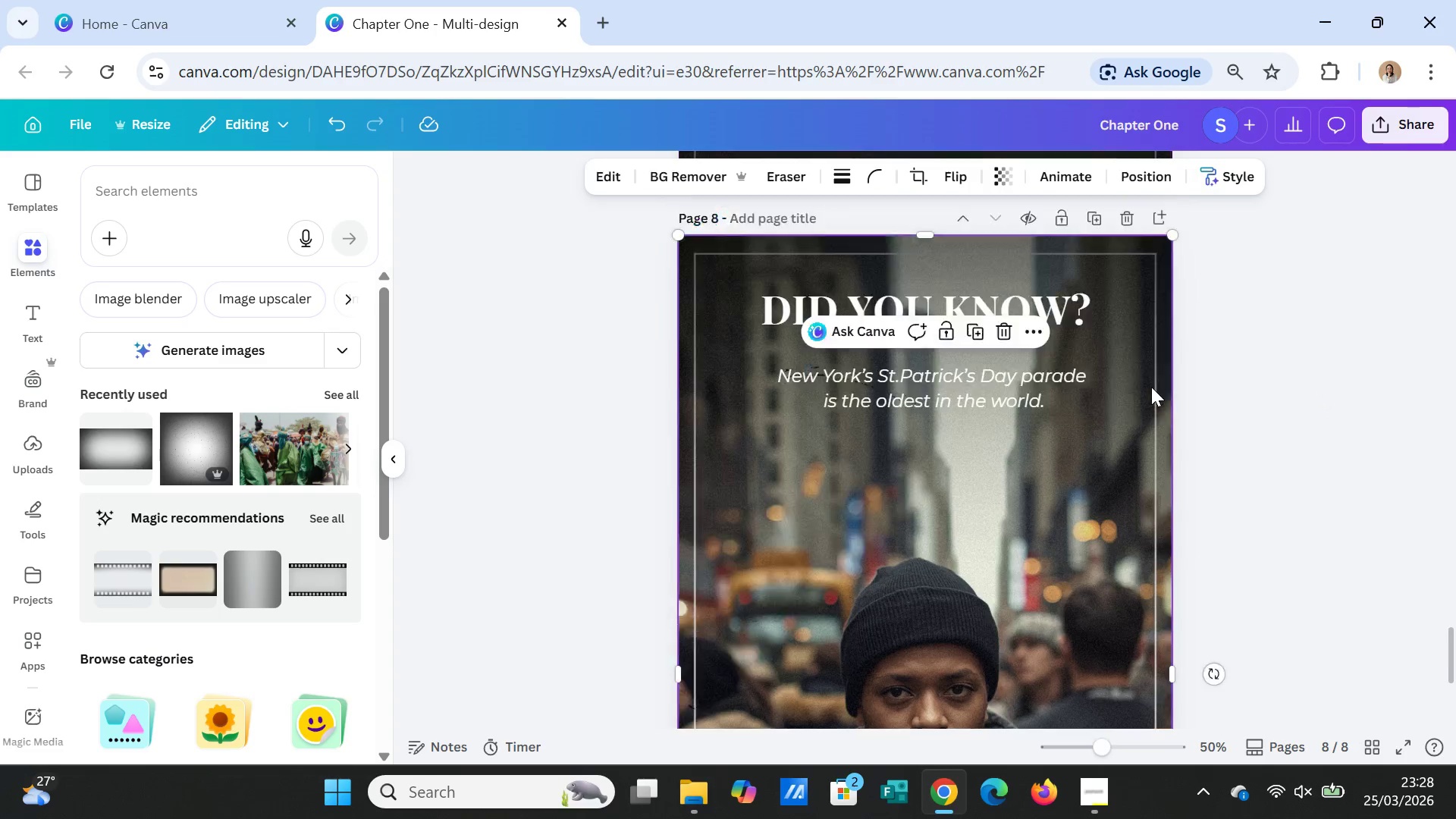 
scroll: coordinate [1151, 387], scroll_direction: up, amount: 2.0
 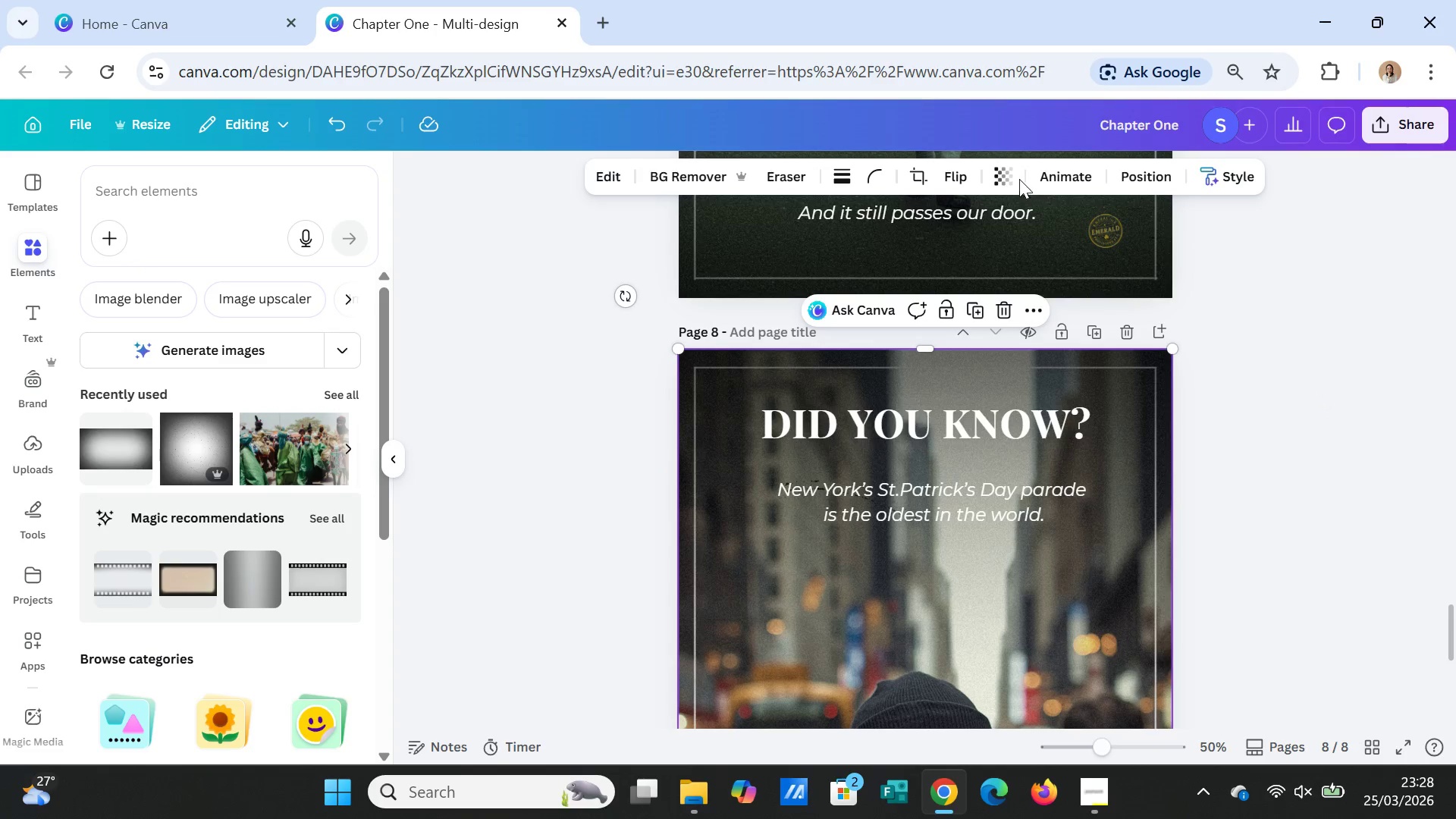 
left_click([1012, 177])
 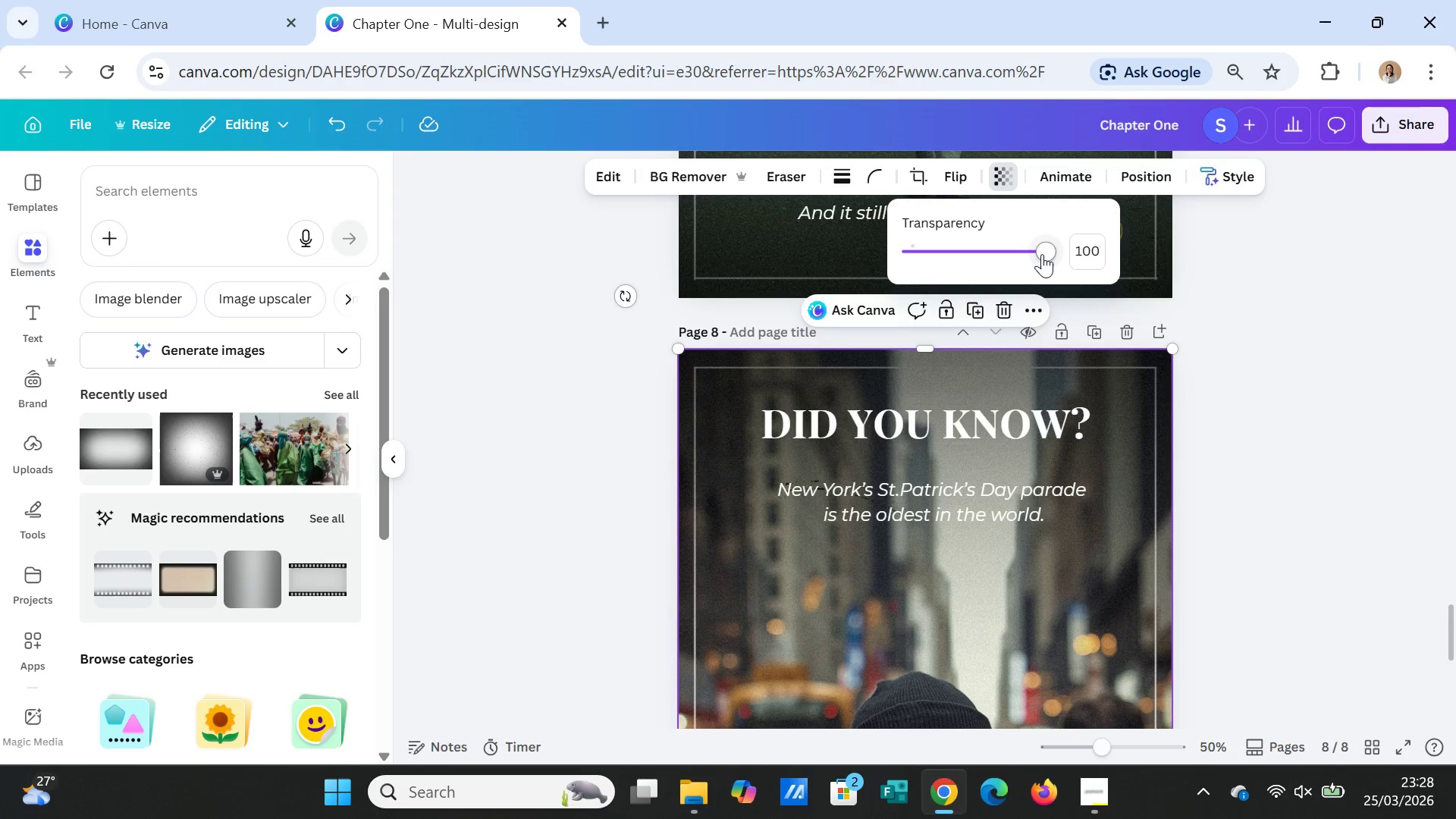 
left_click_drag(start_coordinate=[1042, 254], to_coordinate=[997, 256])
 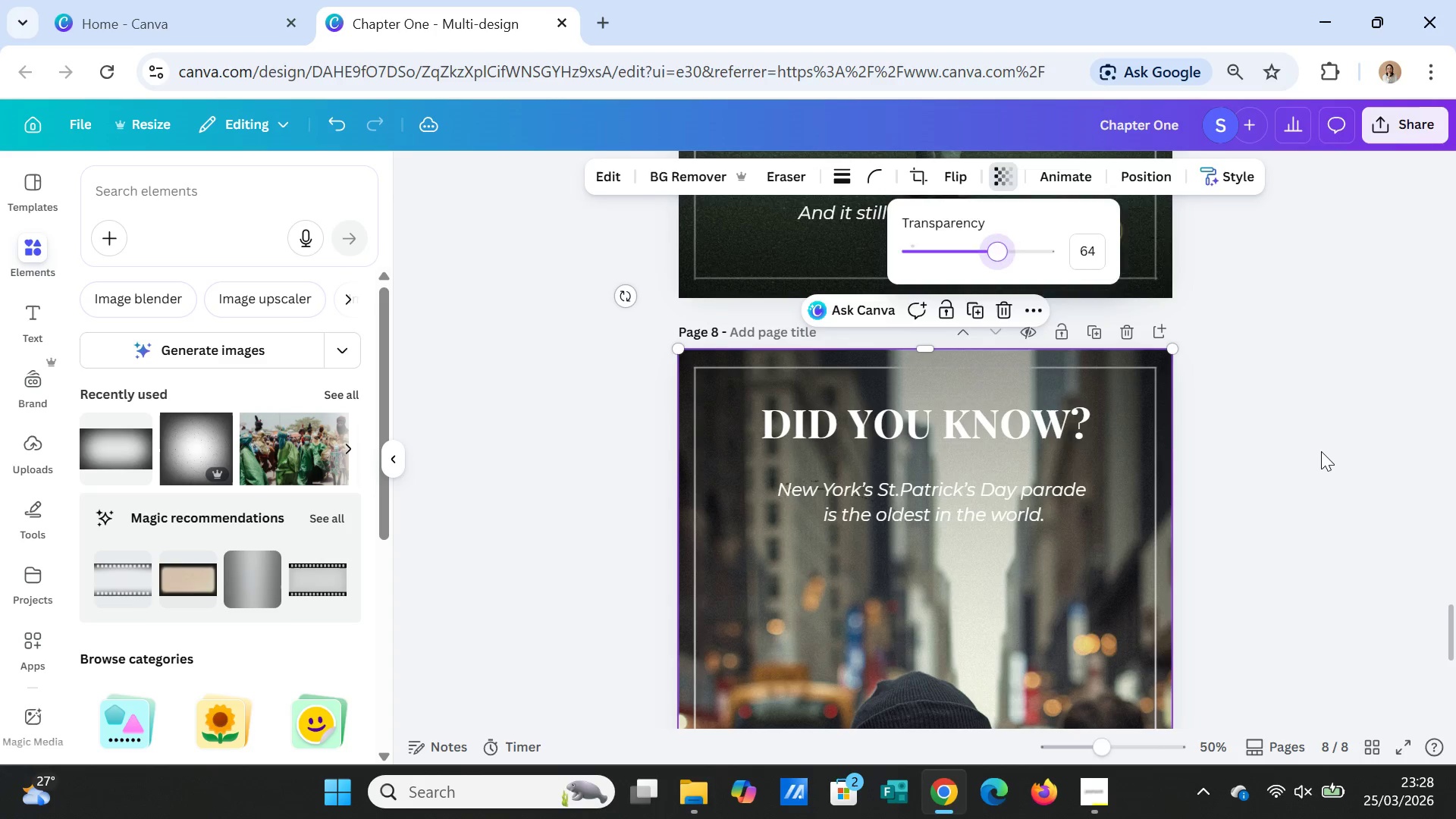 
left_click([1321, 451])
 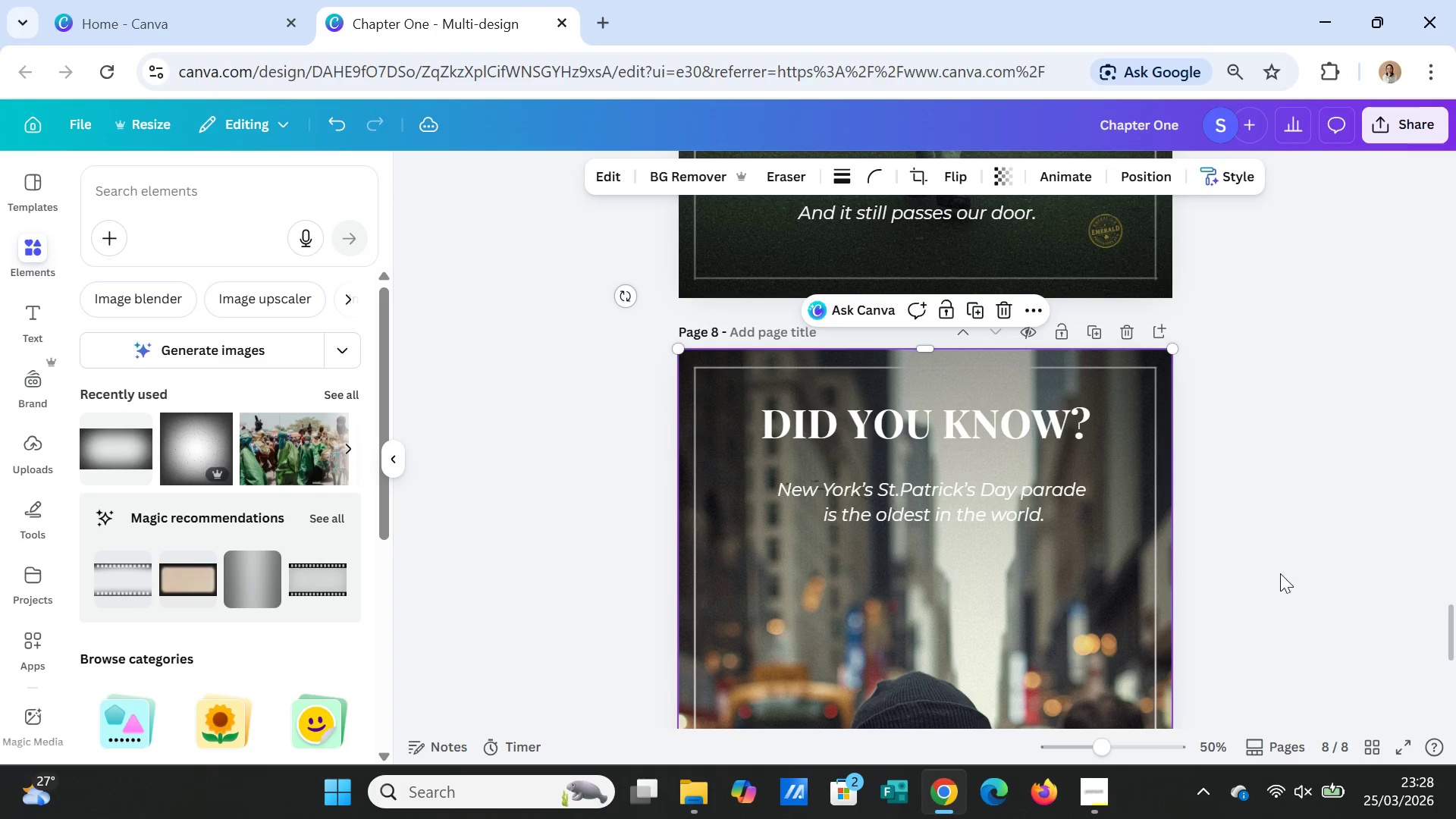 
scroll: coordinate [1293, 587], scroll_direction: down, amount: 4.0
 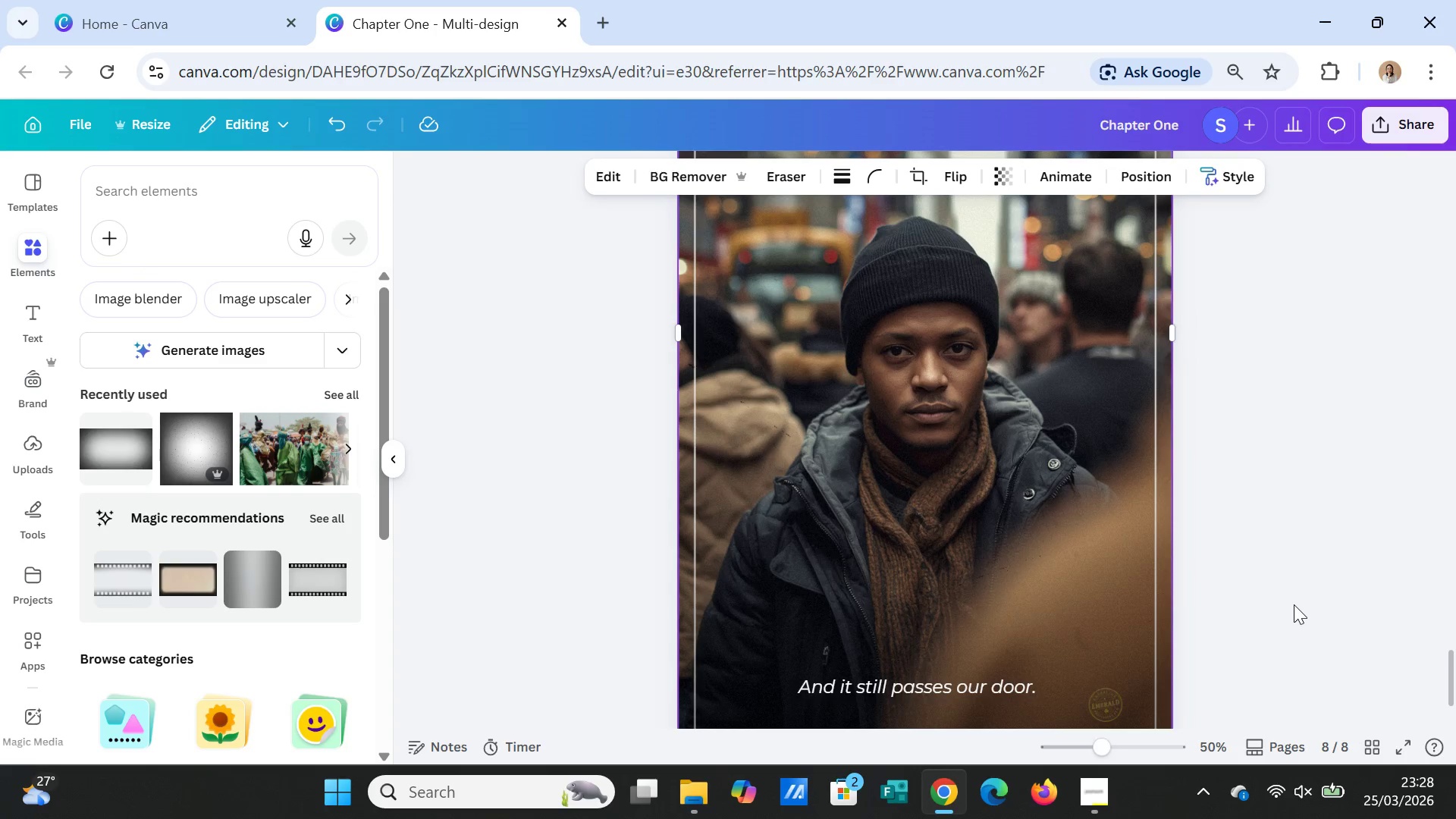 
left_click([1294, 604])
 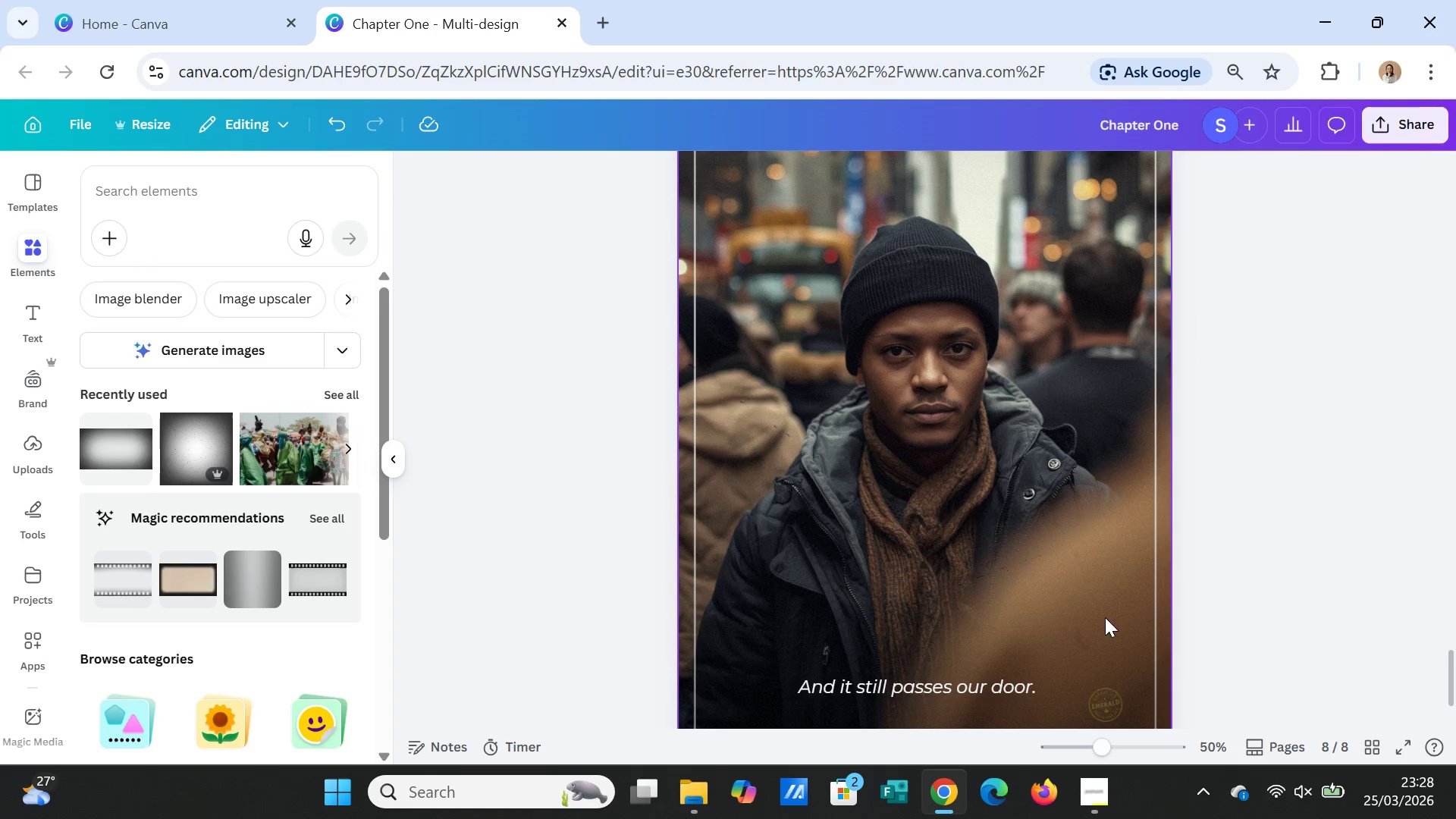 
left_click([1106, 608])
 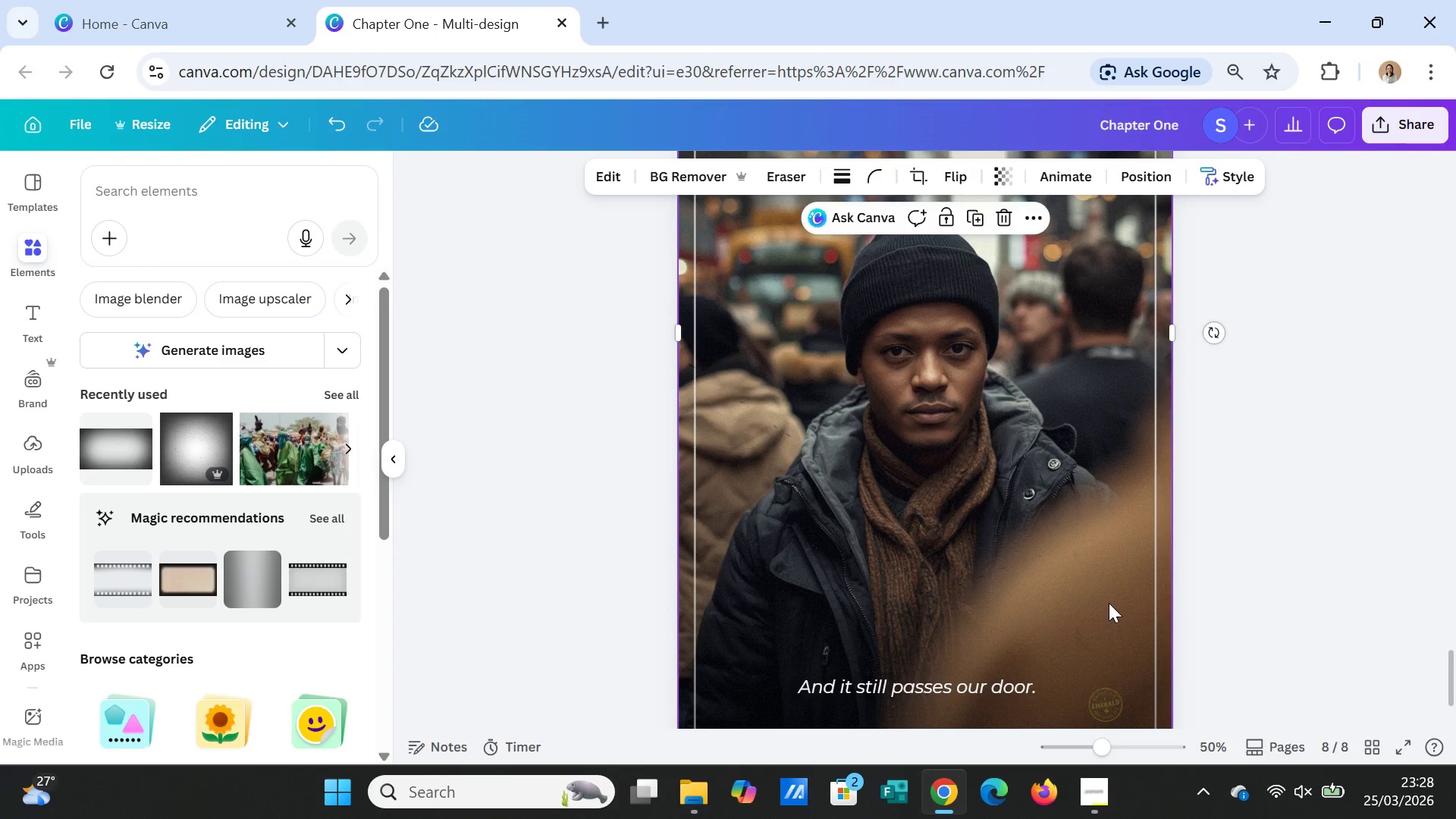 
right_click([1109, 603])
 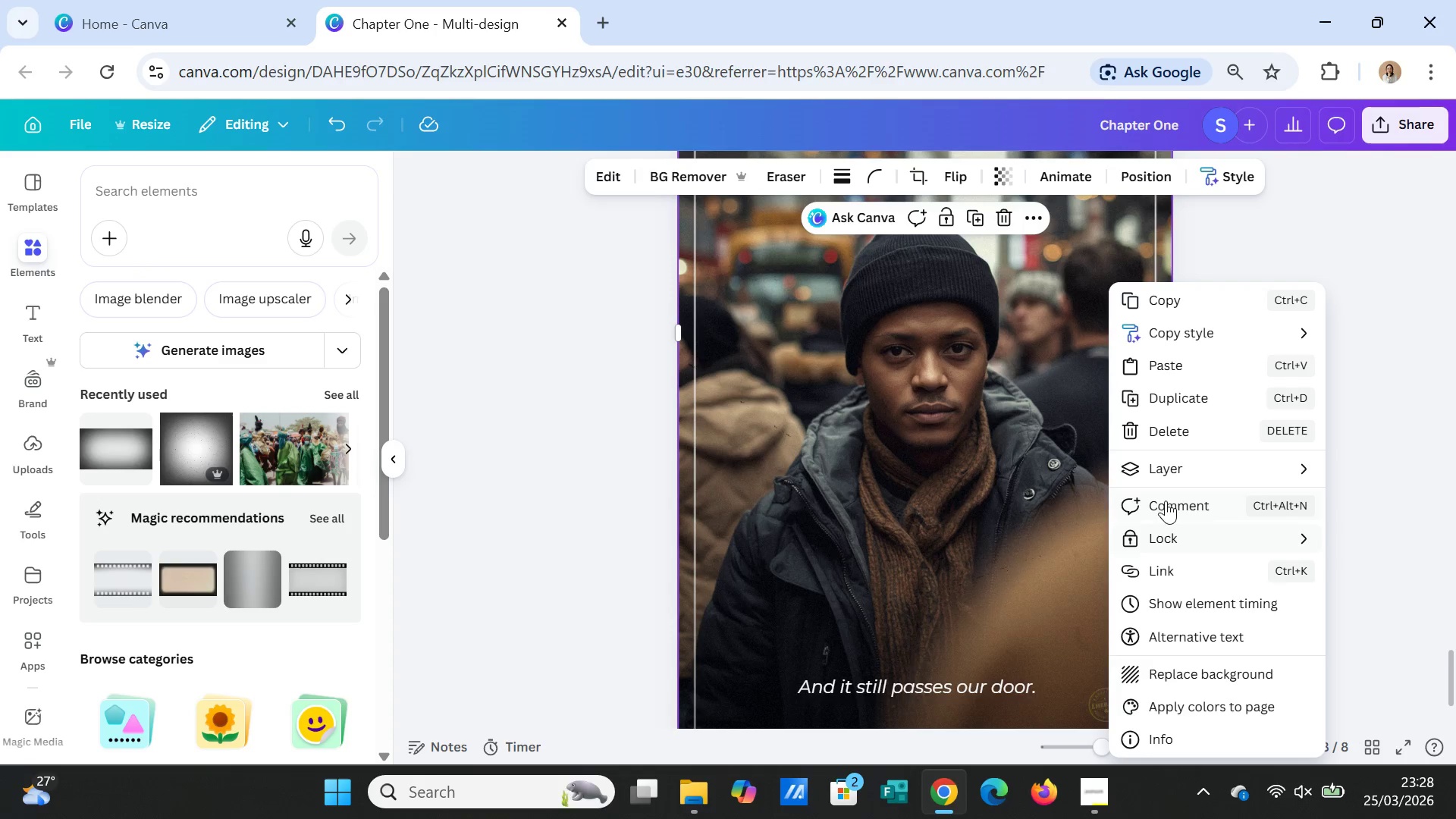 
left_click([1167, 468])
 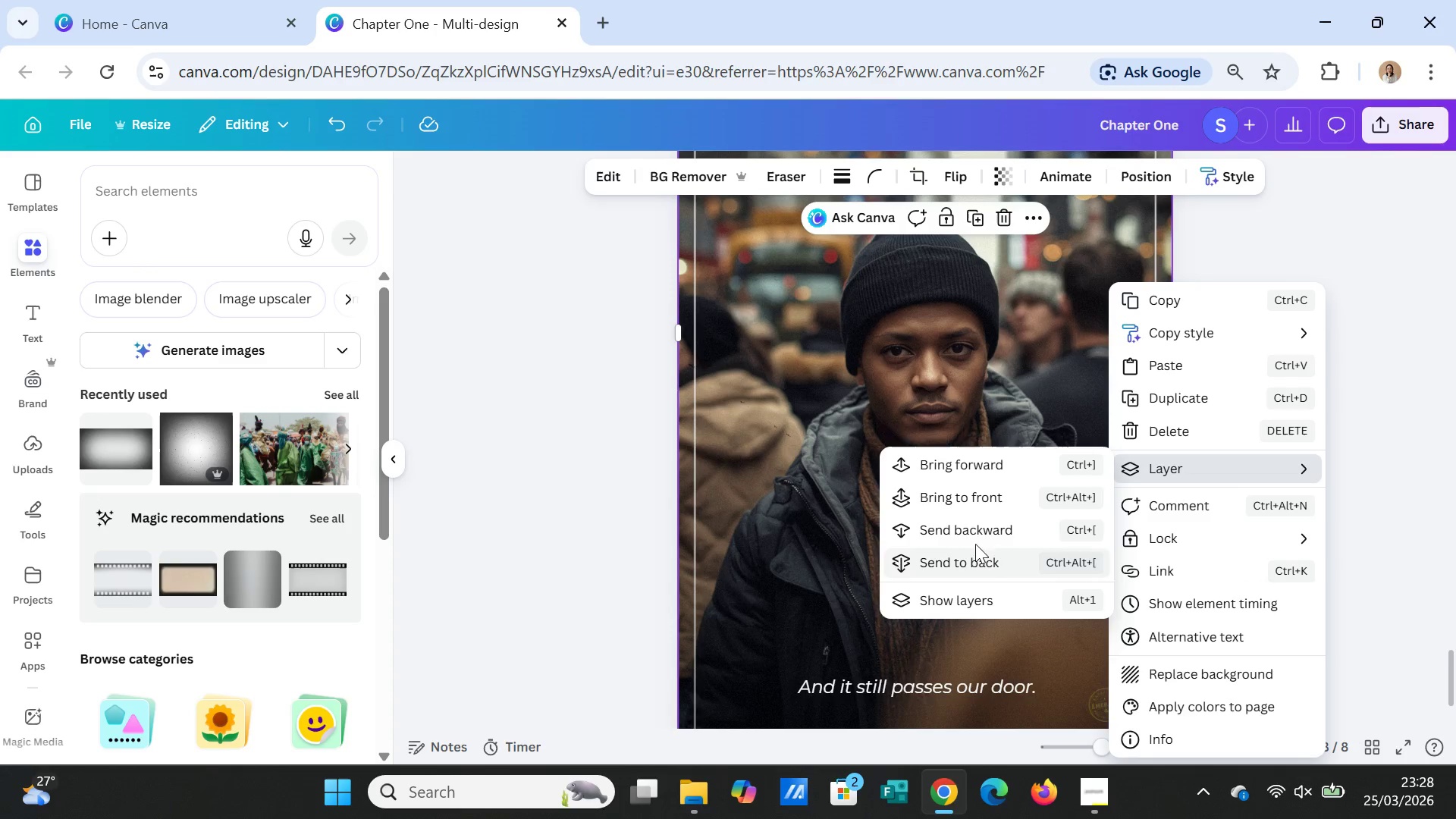 
left_click([974, 529])
 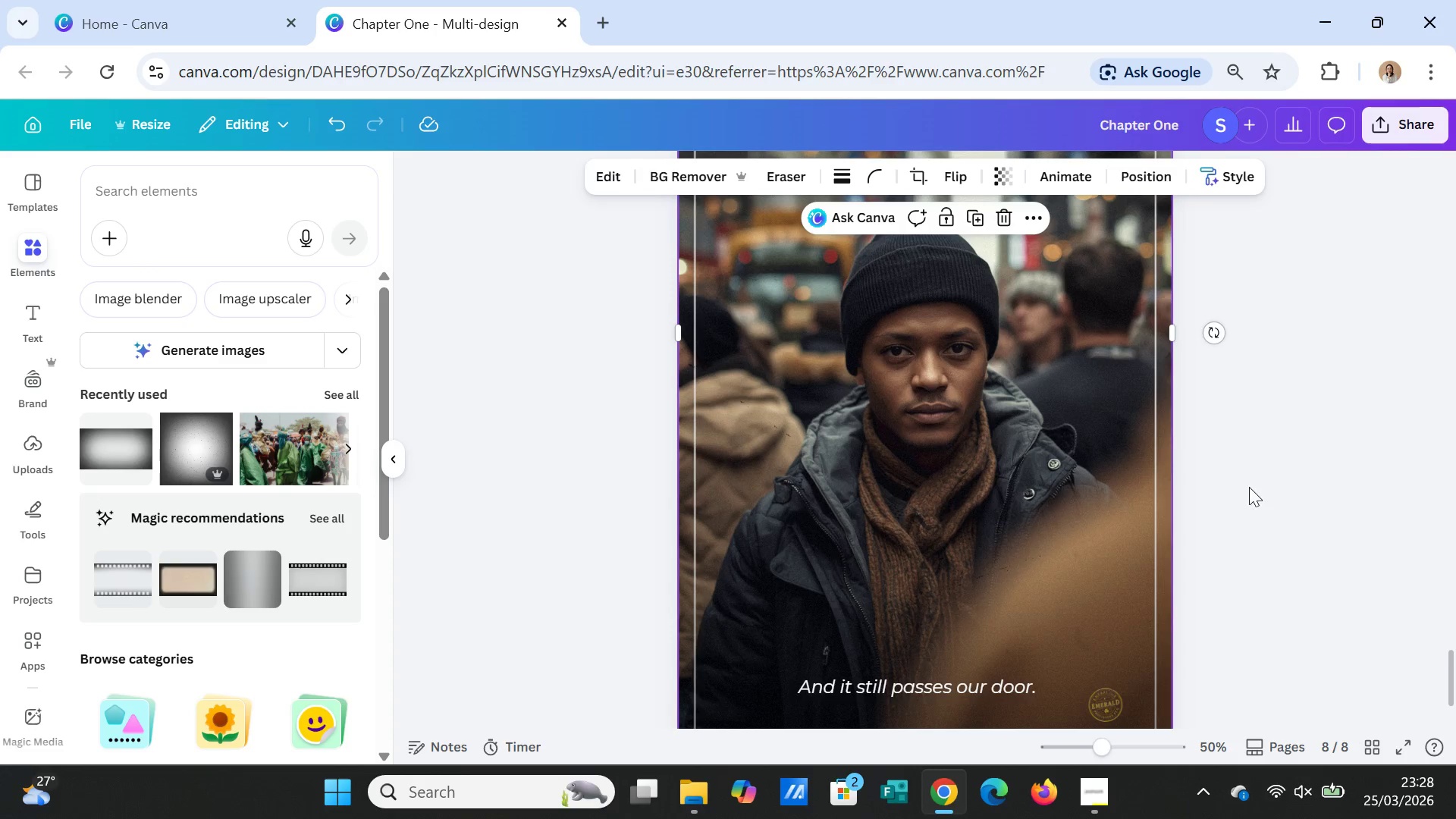 
left_click([1250, 486])
 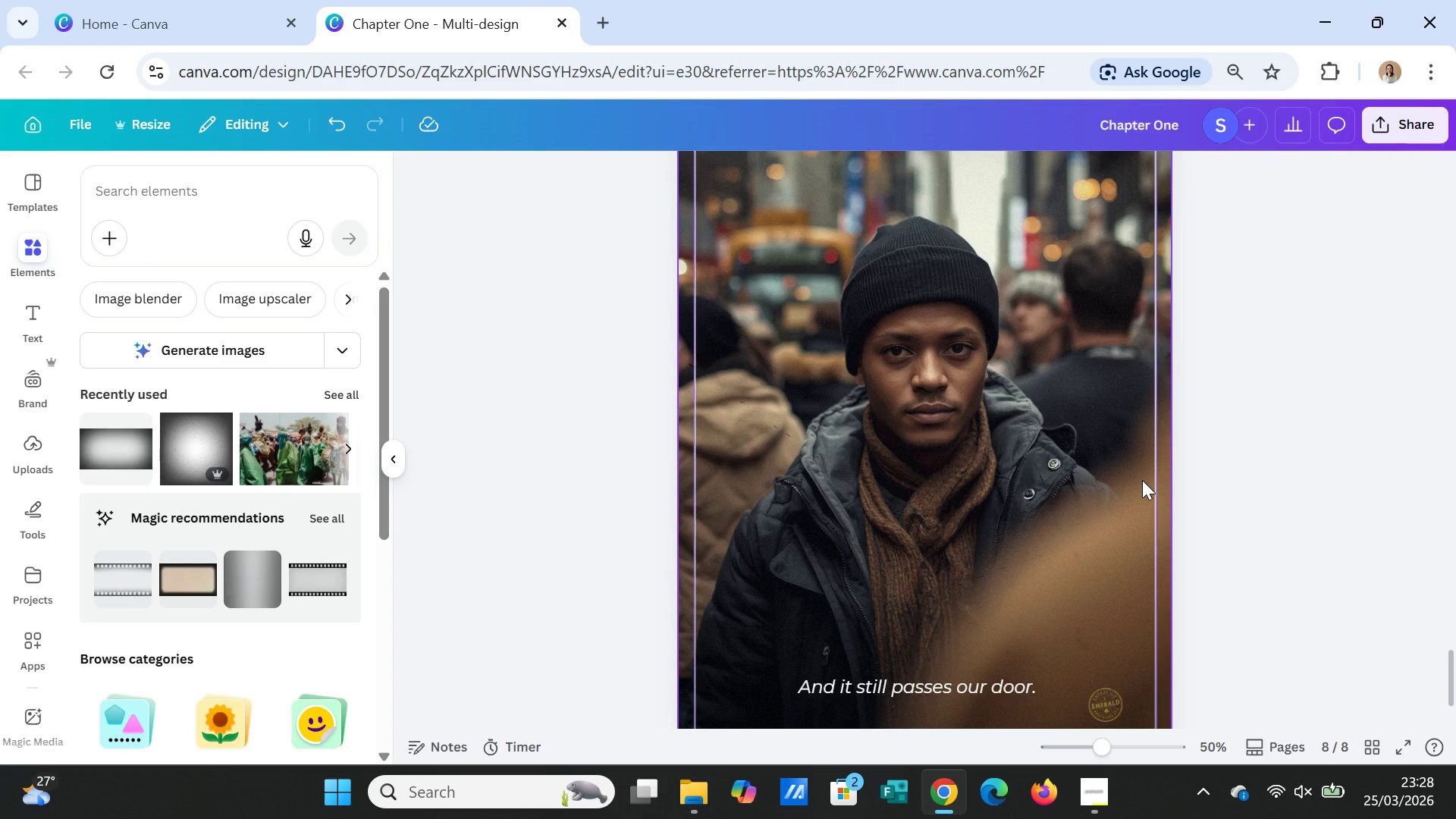 
left_click([1142, 480])
 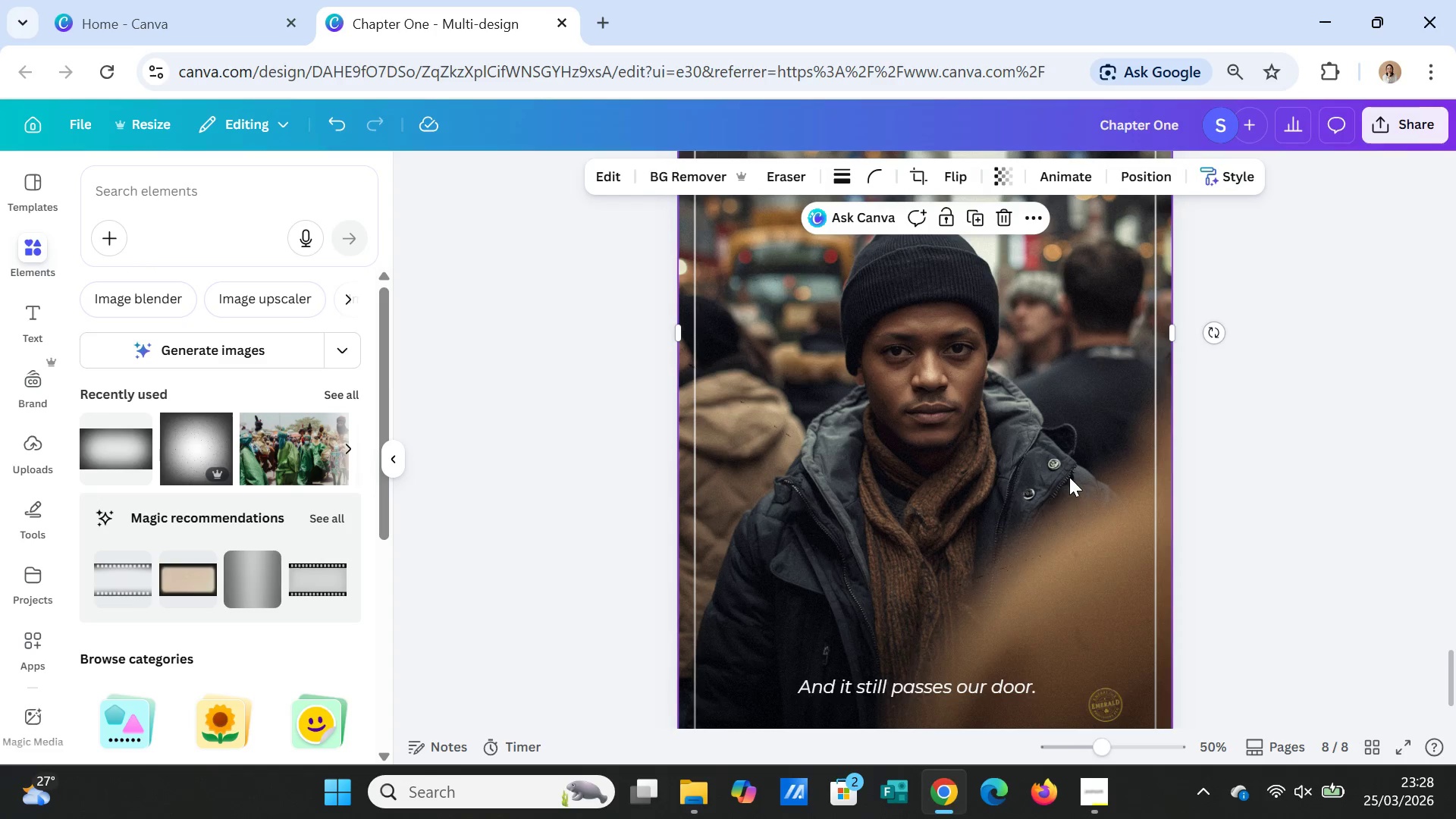 
right_click([1061, 463])
 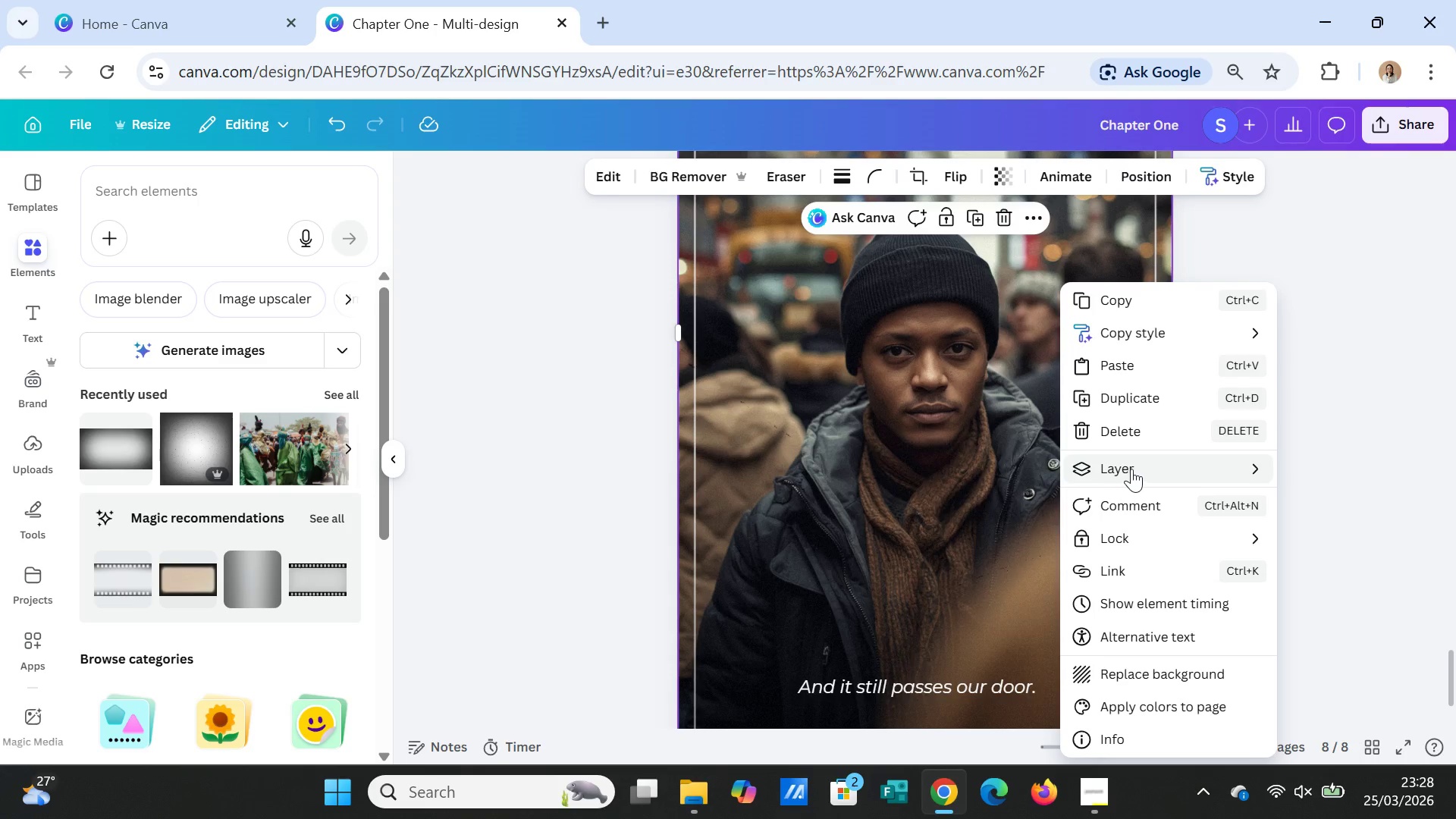 
left_click([1131, 469])
 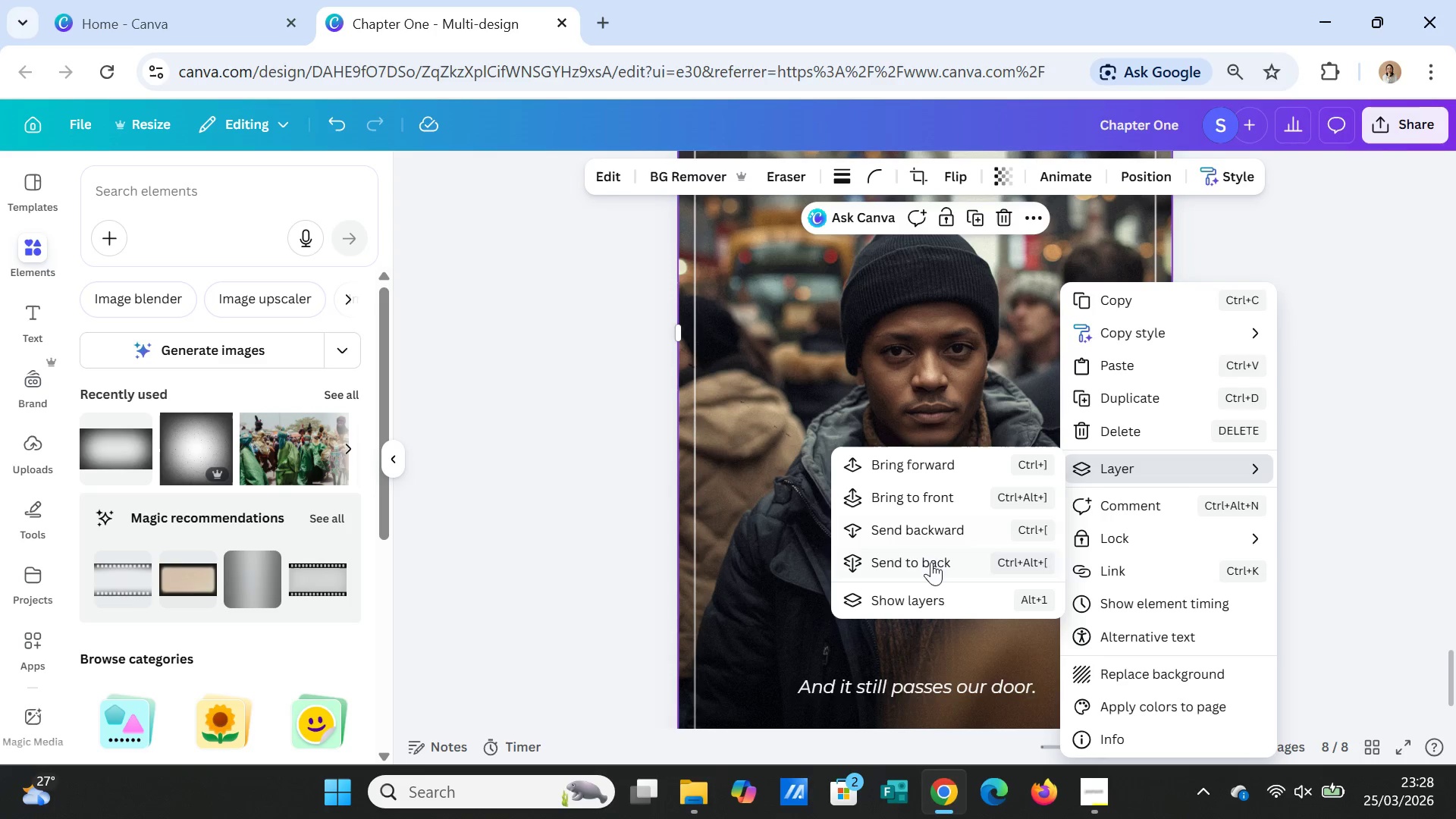 
left_click([930, 563])
 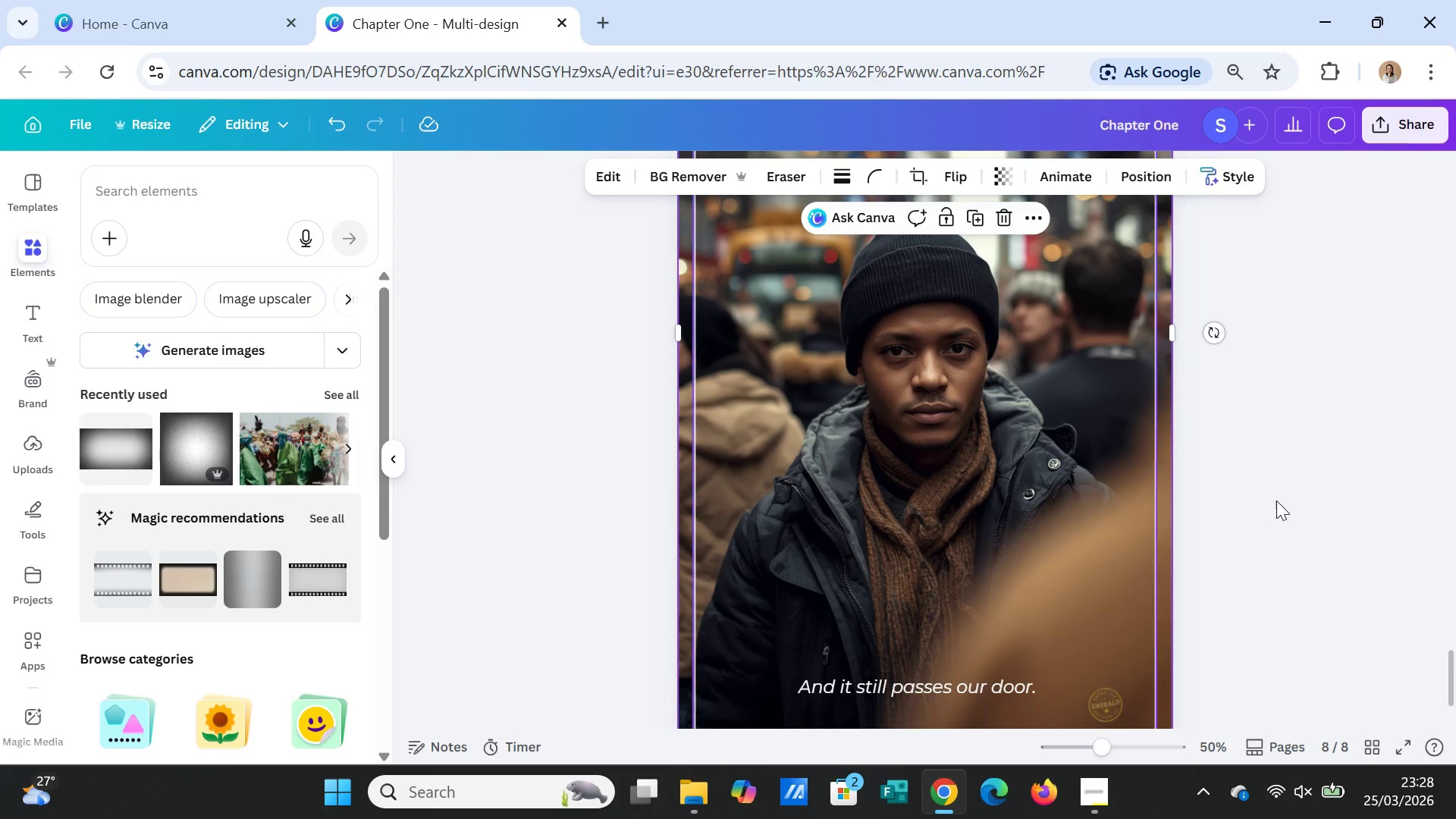 
left_click([1277, 500])
 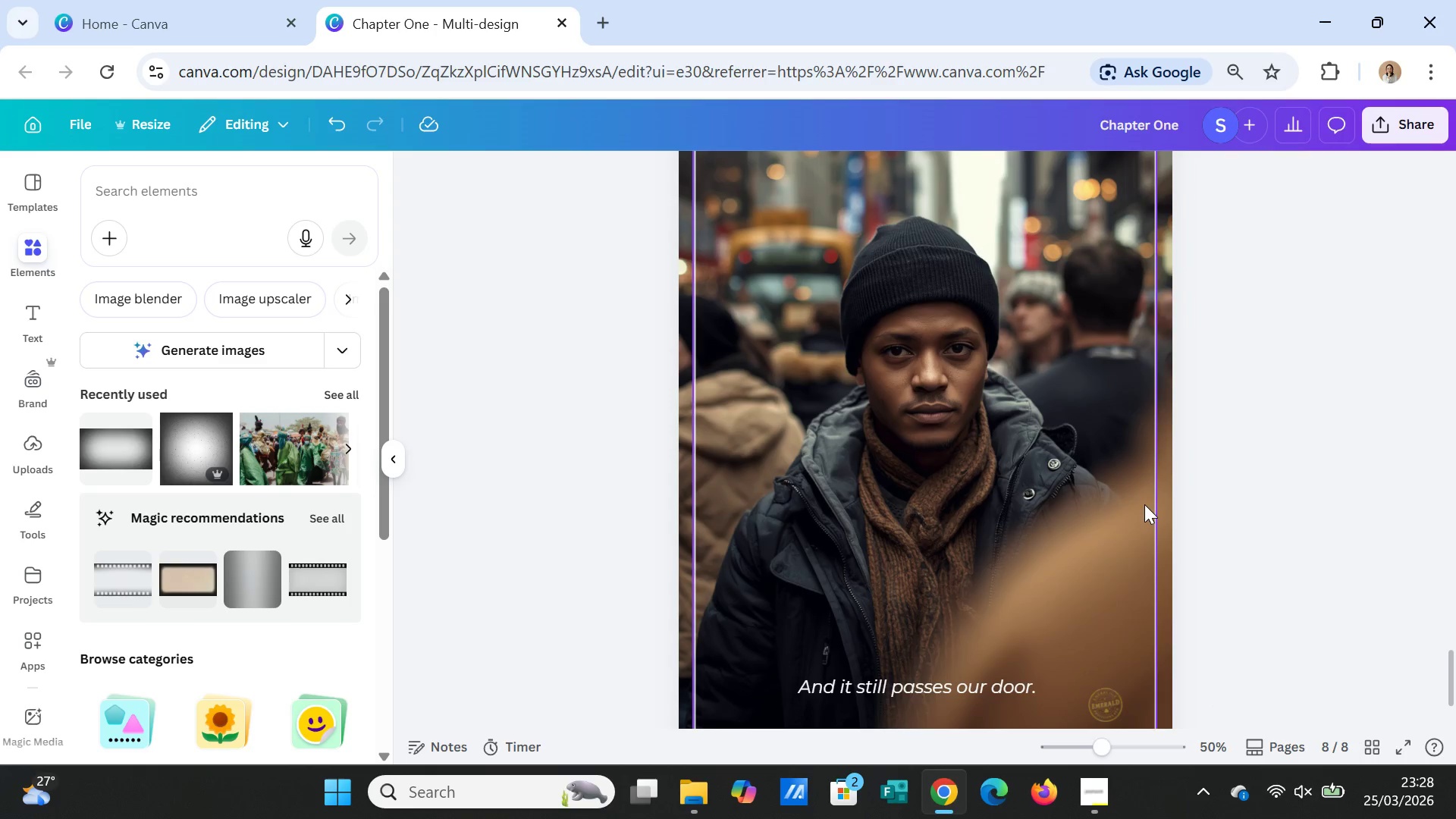 
left_click([1144, 504])
 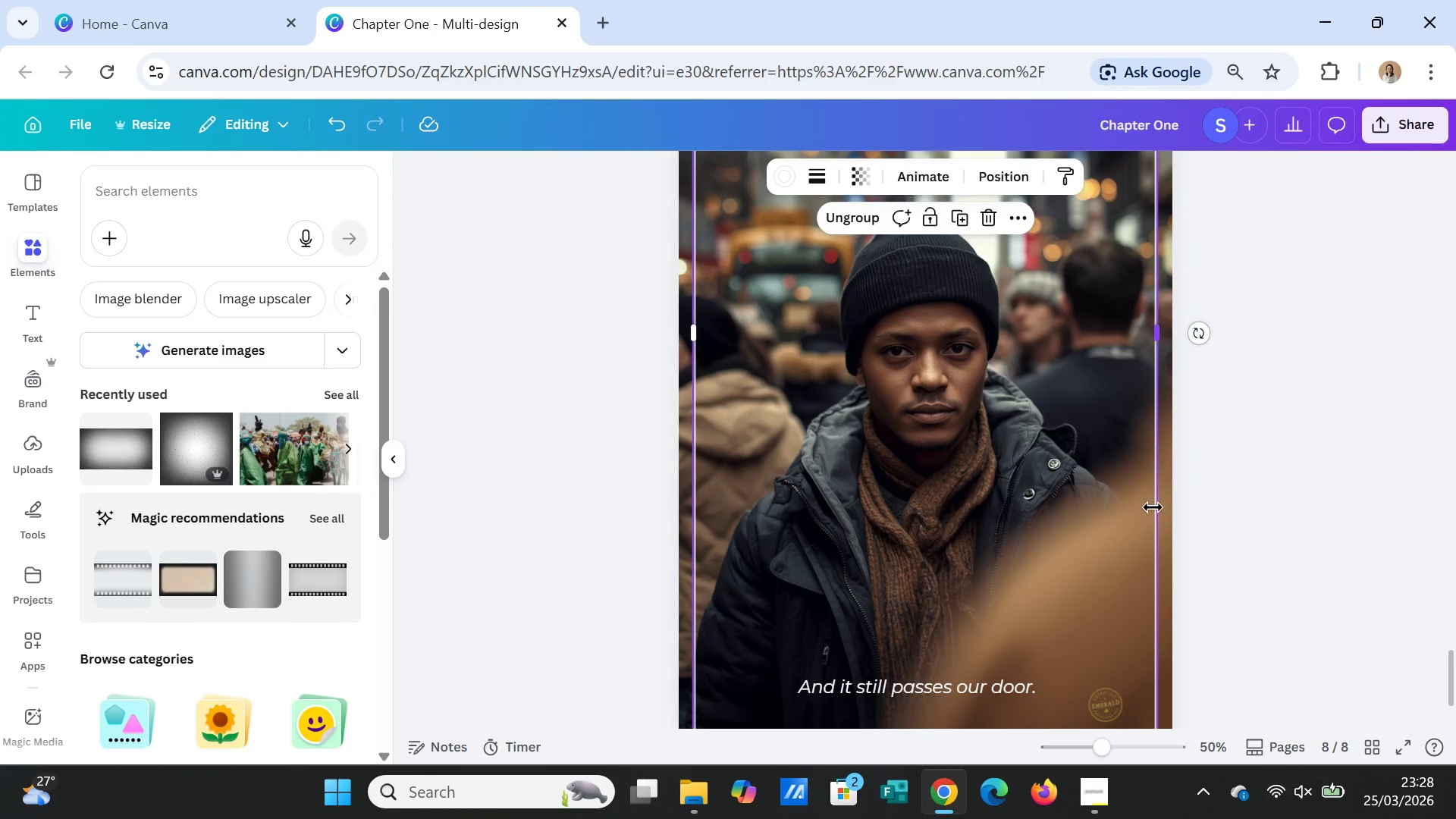 
left_click([1153, 507])
 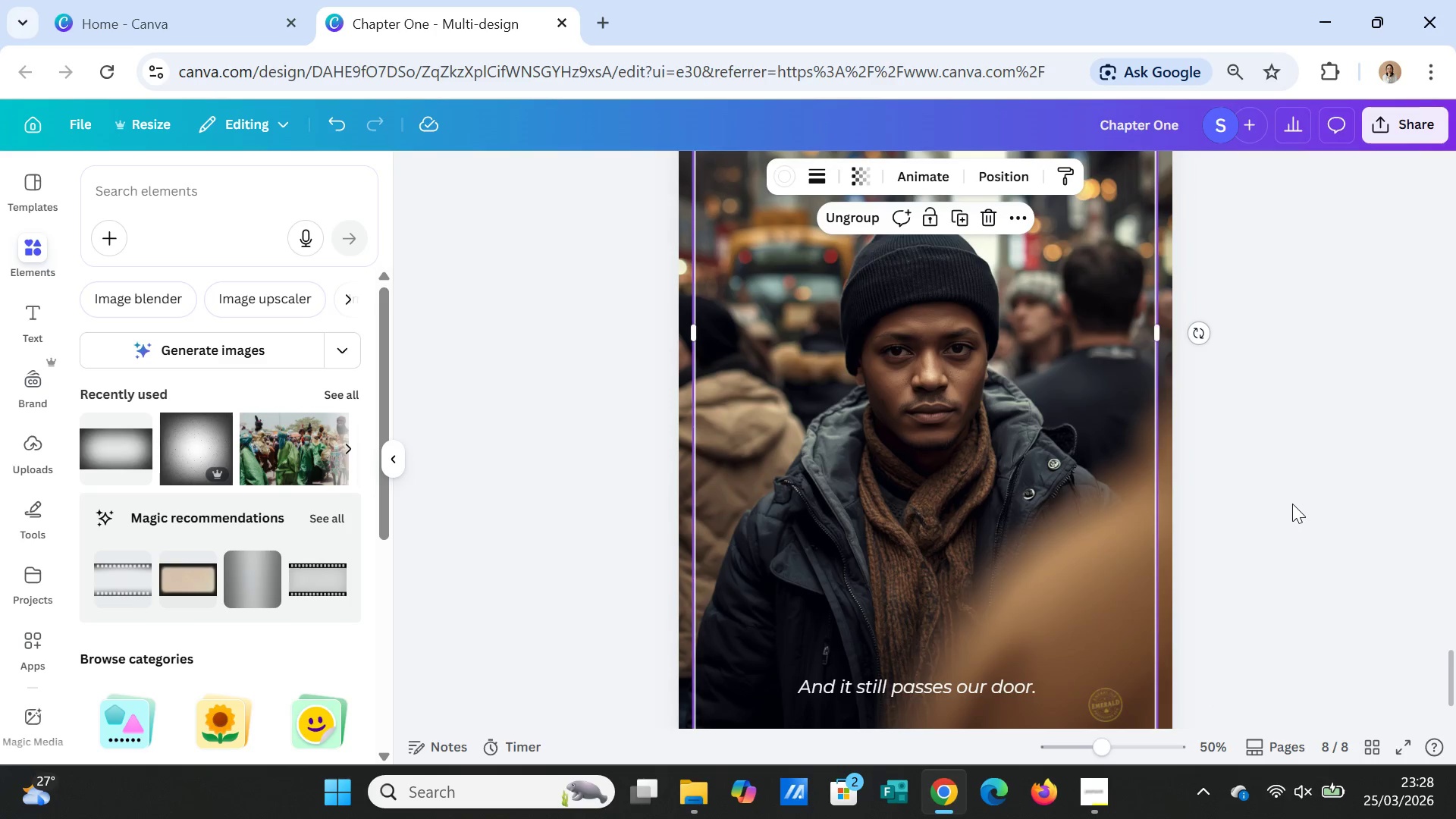 
left_click([1292, 504])
 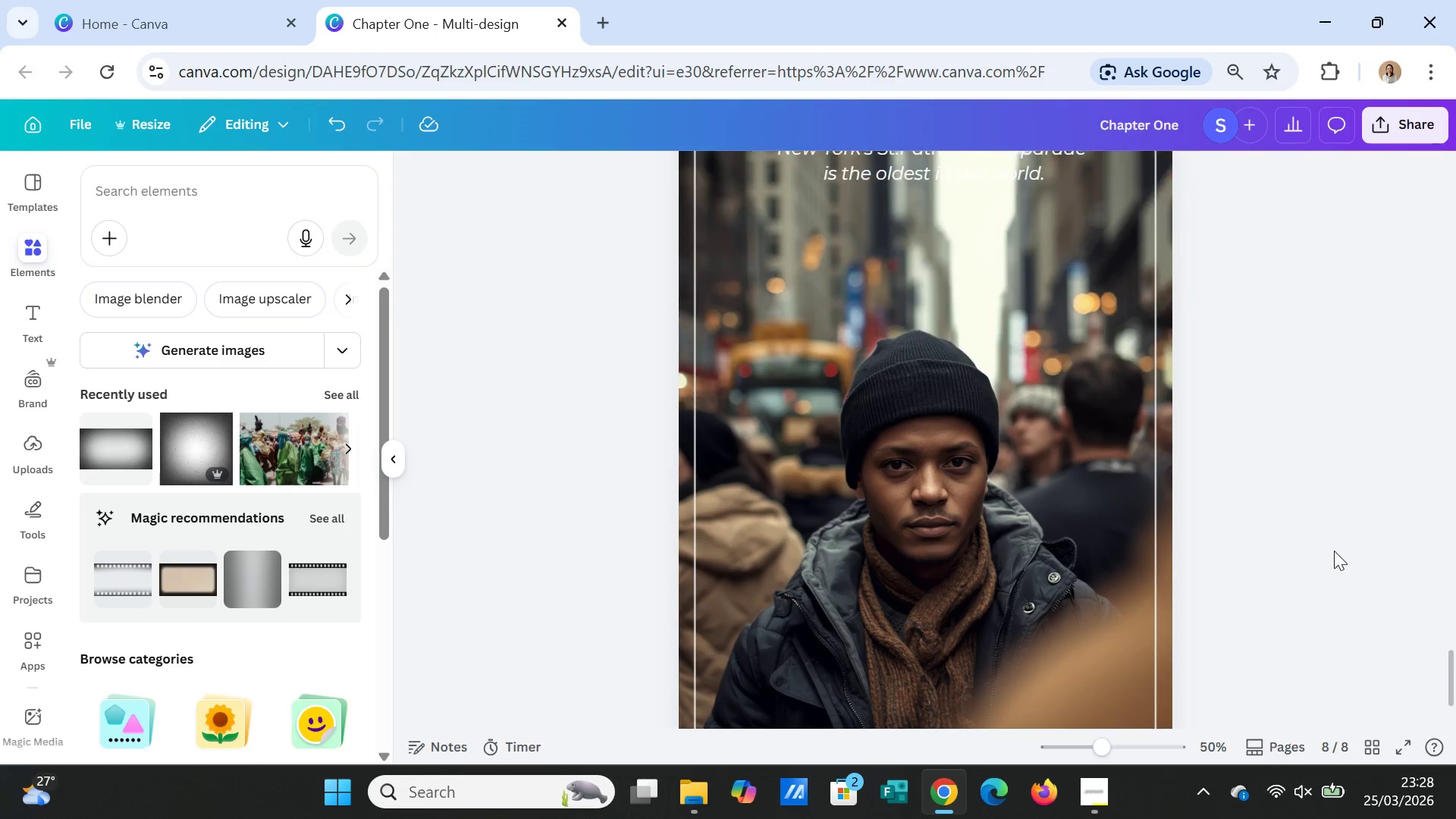 
scroll: coordinate [1334, 551], scroll_direction: up, amount: 1.0
 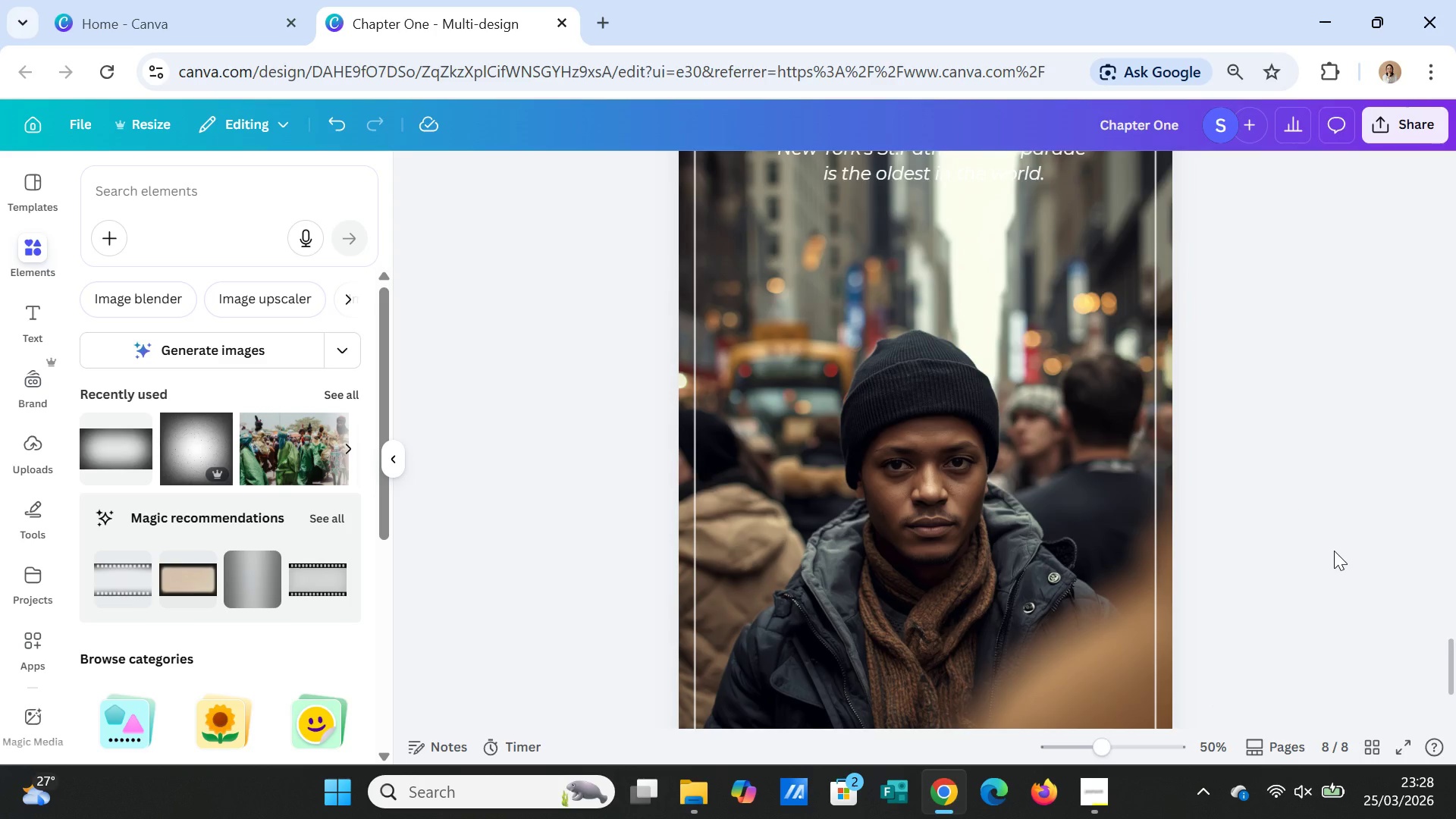 
scroll: coordinate [1334, 551], scroll_direction: down, amount: 1.0
 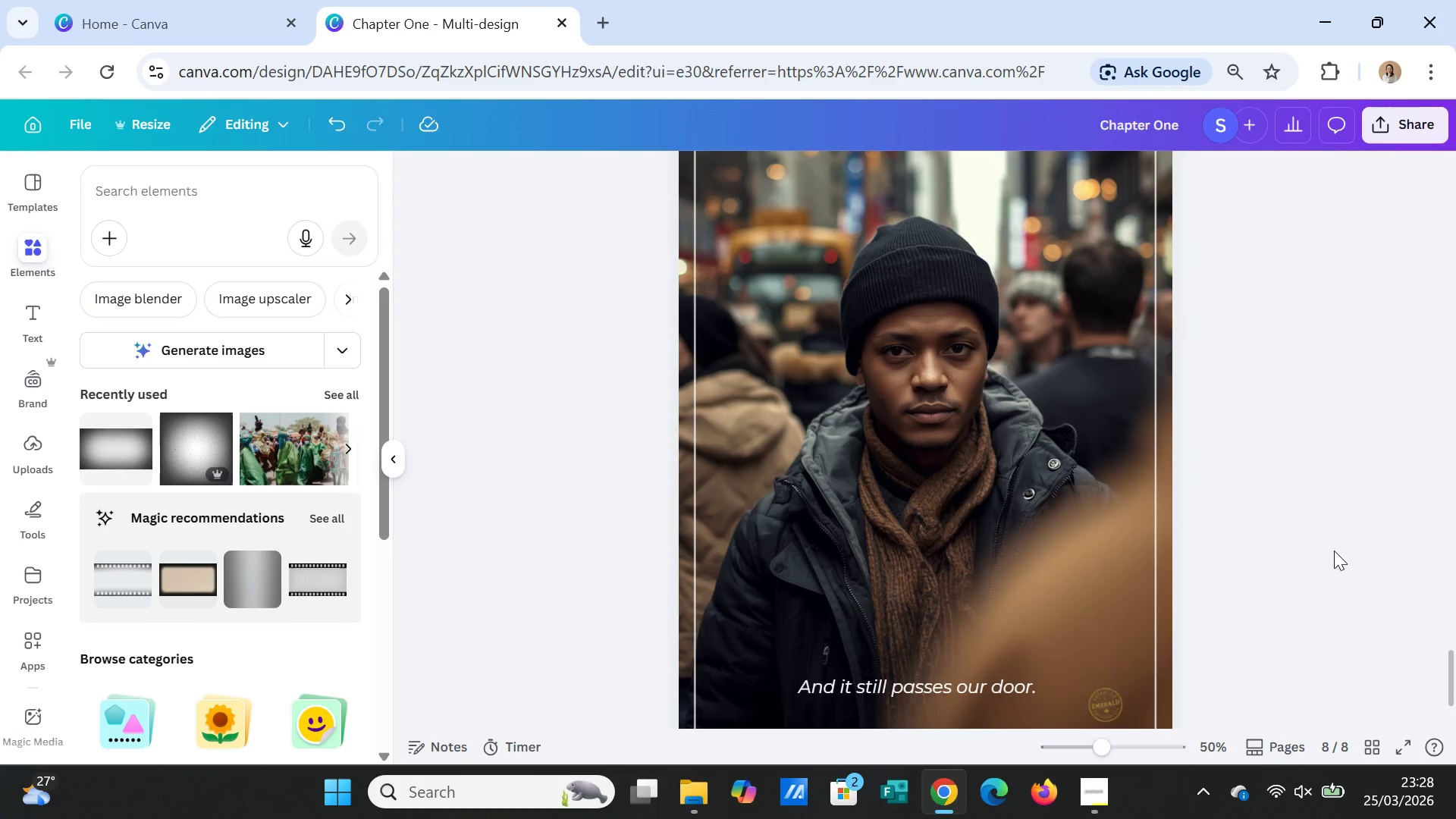 
scroll: coordinate [1334, 551], scroll_direction: up, amount: 3.0
 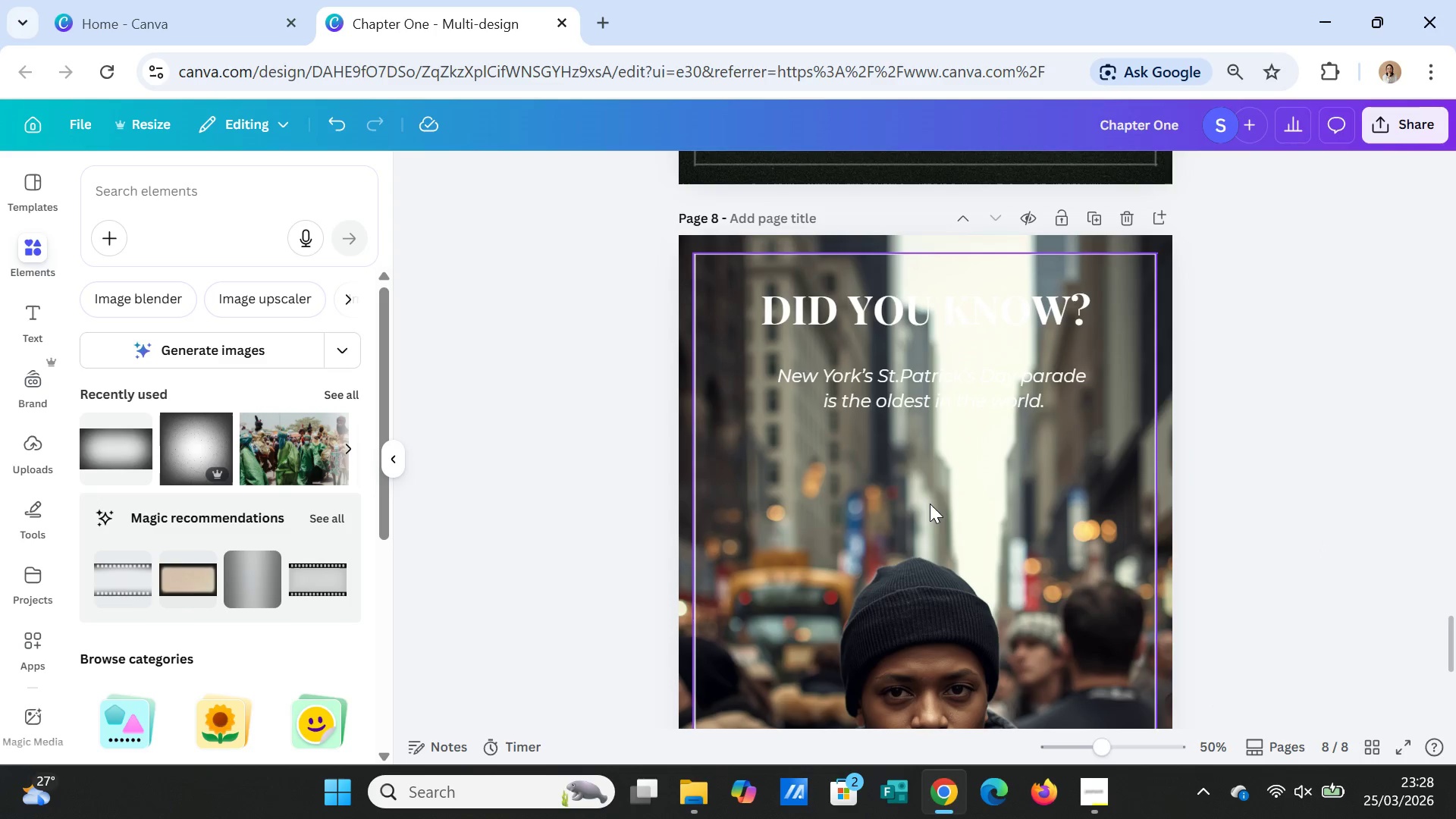 
left_click([931, 502])
 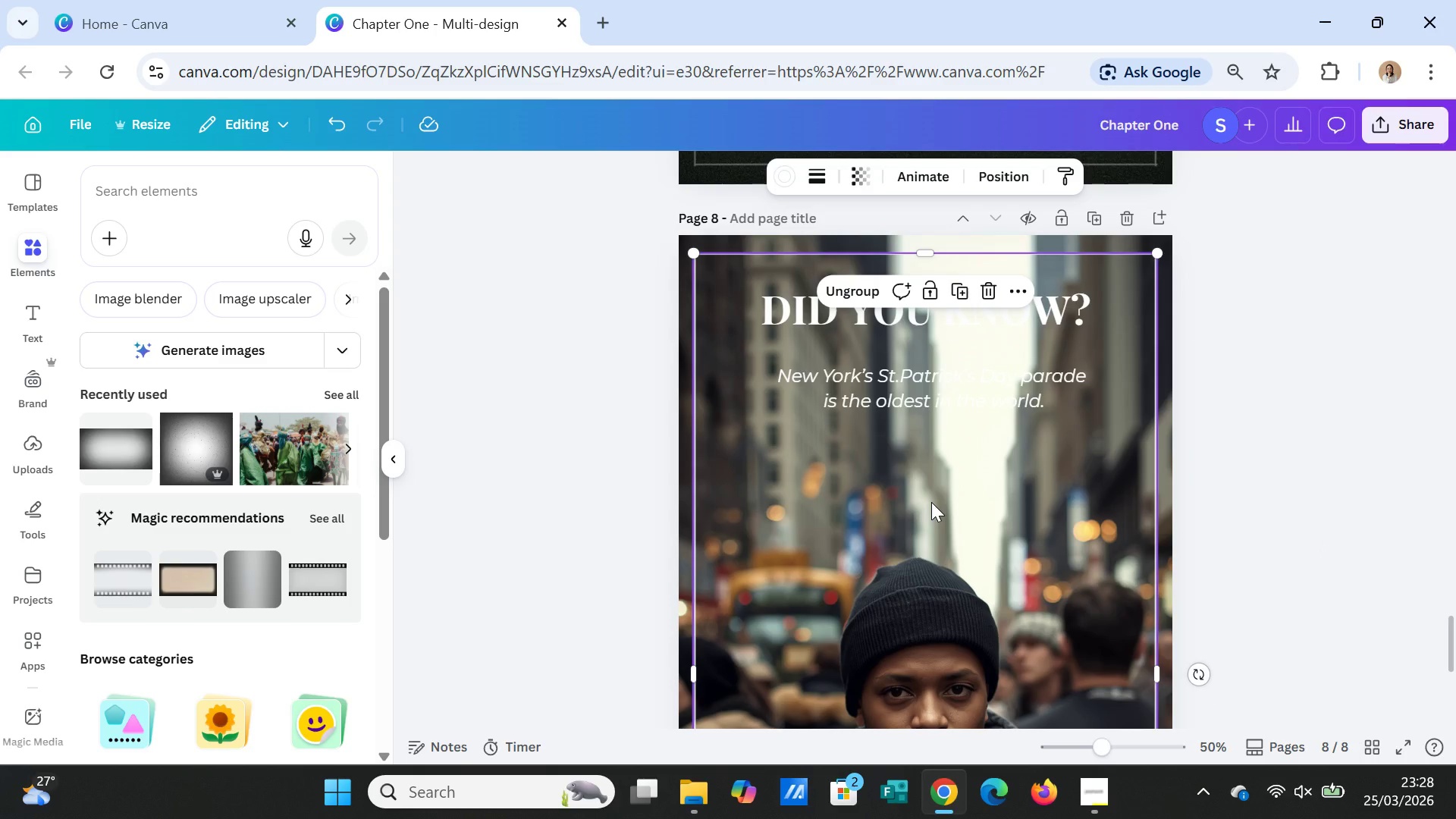 
right_click([931, 502])
 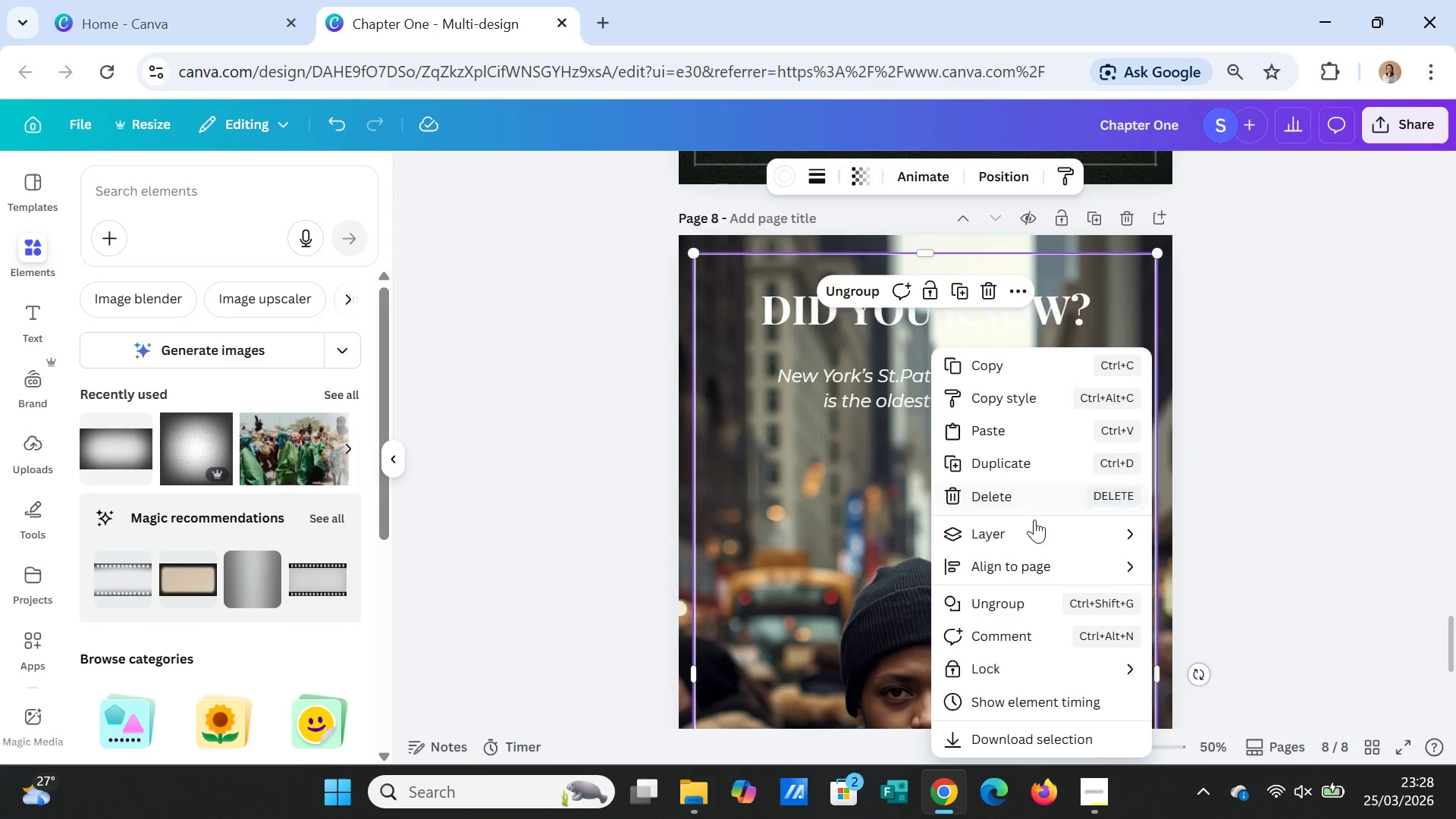 
left_click([1037, 529])
 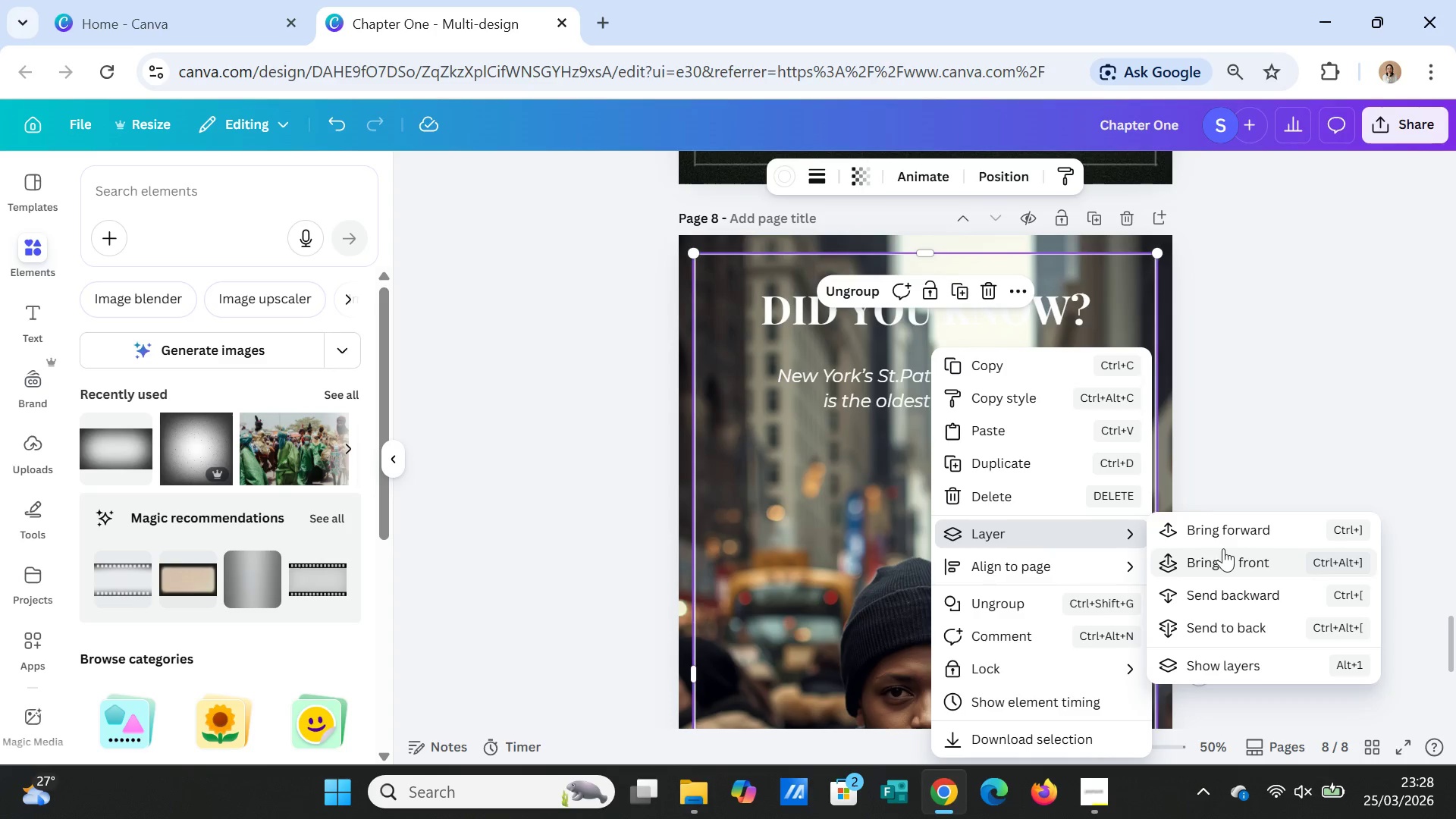 
left_click([1222, 526])
 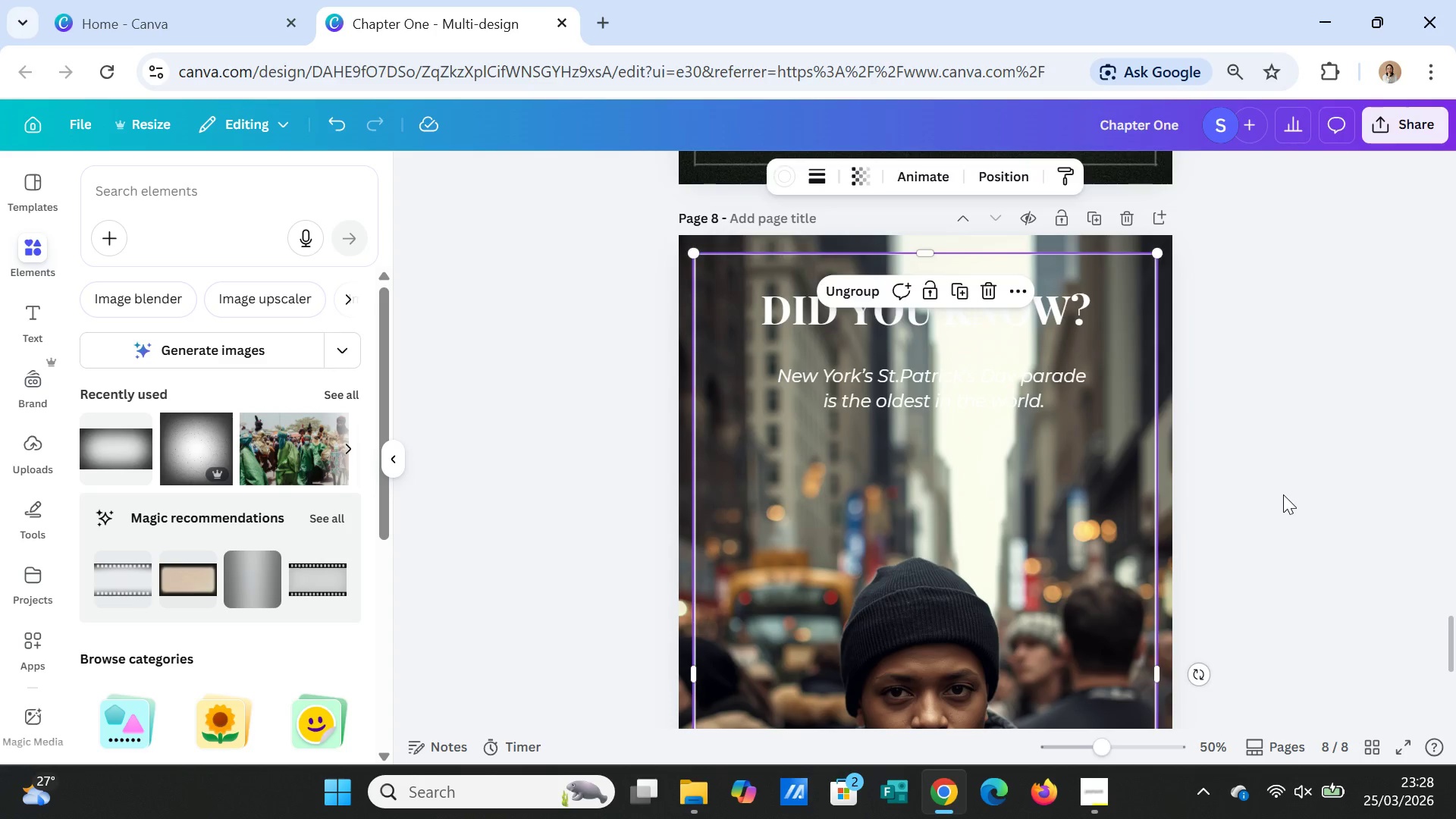 
left_click([1283, 494])
 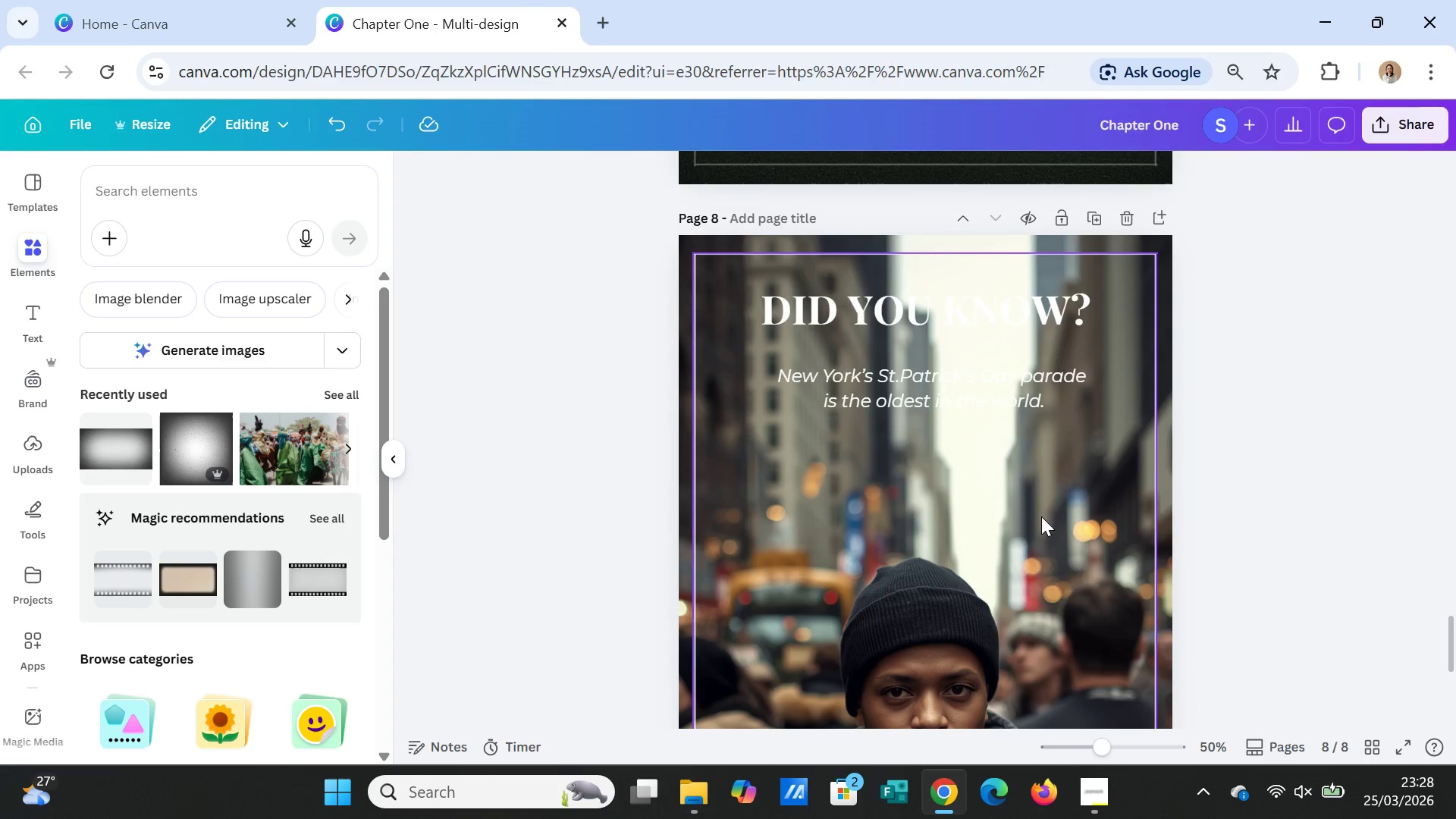 
left_click([1041, 516])
 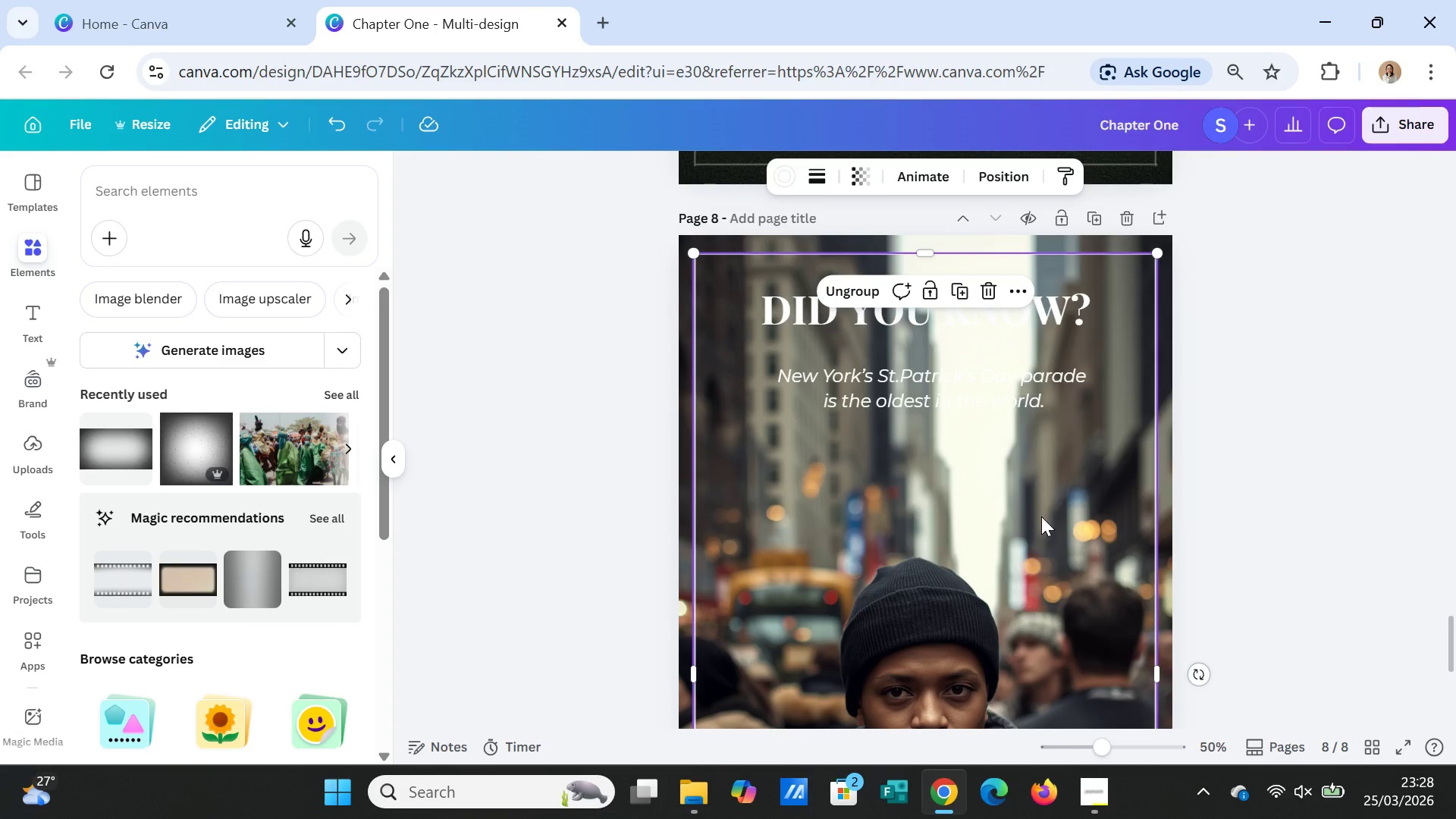 
right_click([1041, 516])
 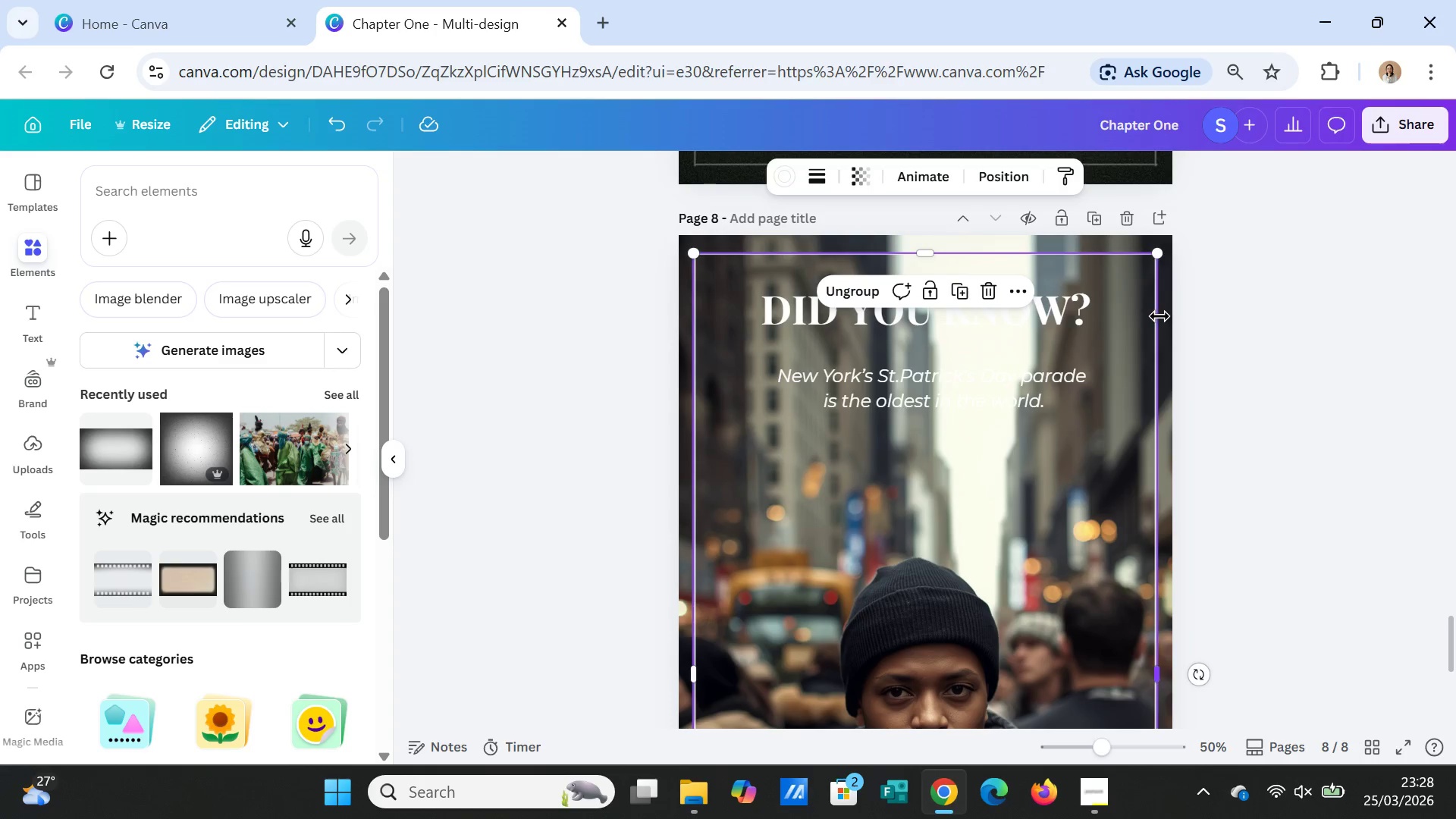 
left_click([1166, 318])
 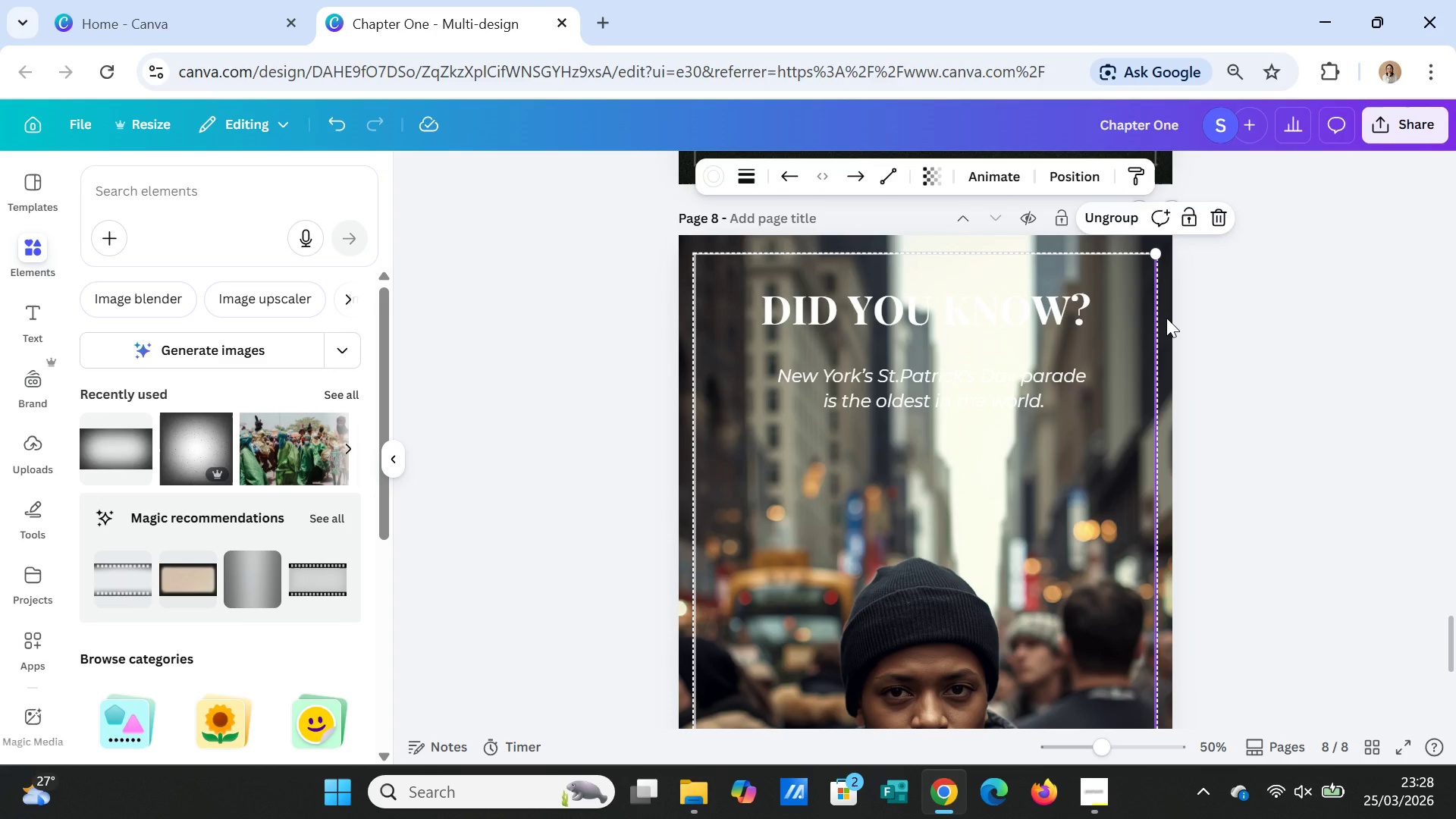 
right_click([1166, 318])
 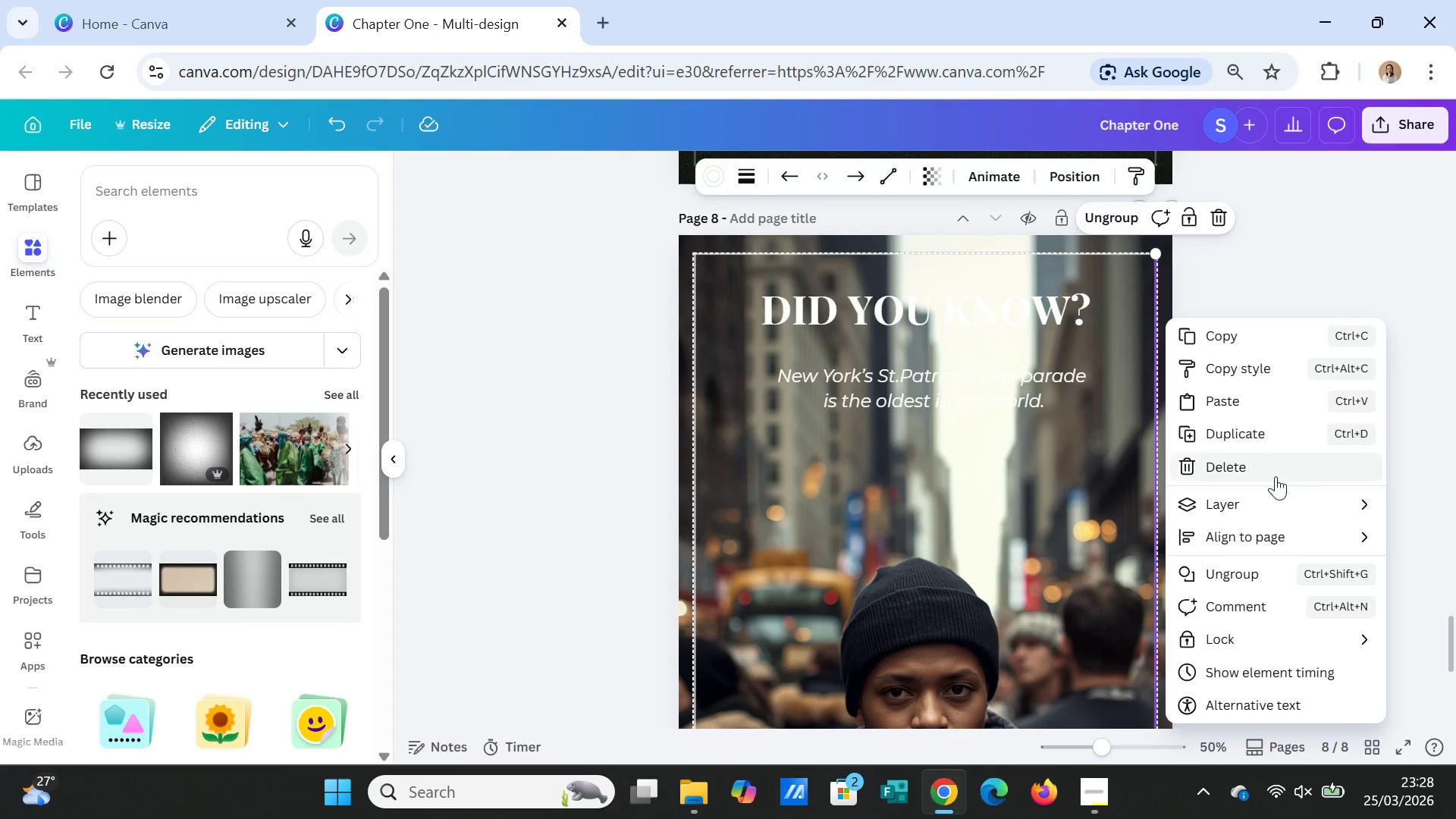 
left_click([1279, 507])
 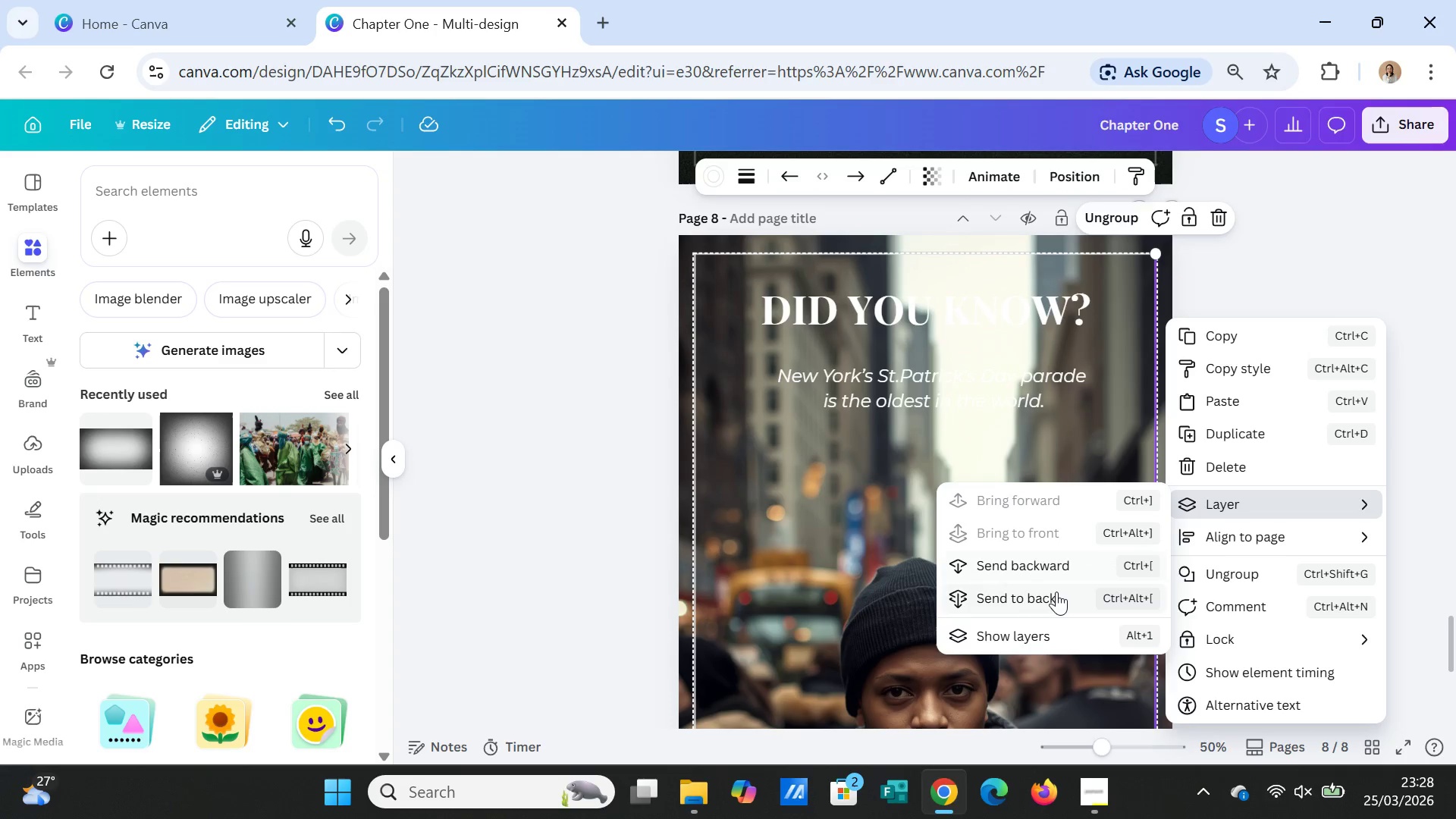 
left_click([1056, 592])
 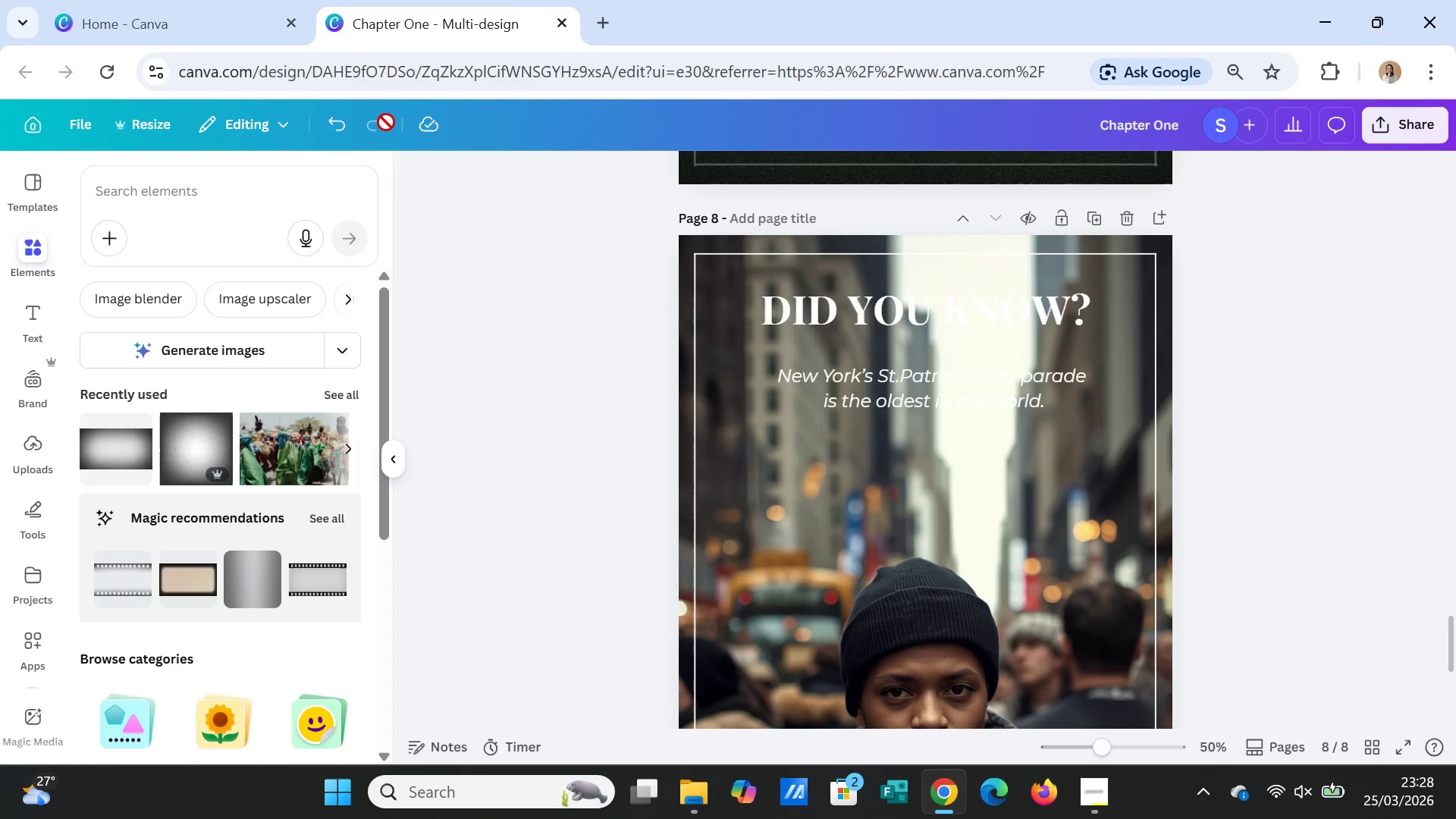 
double_click([333, 132])
 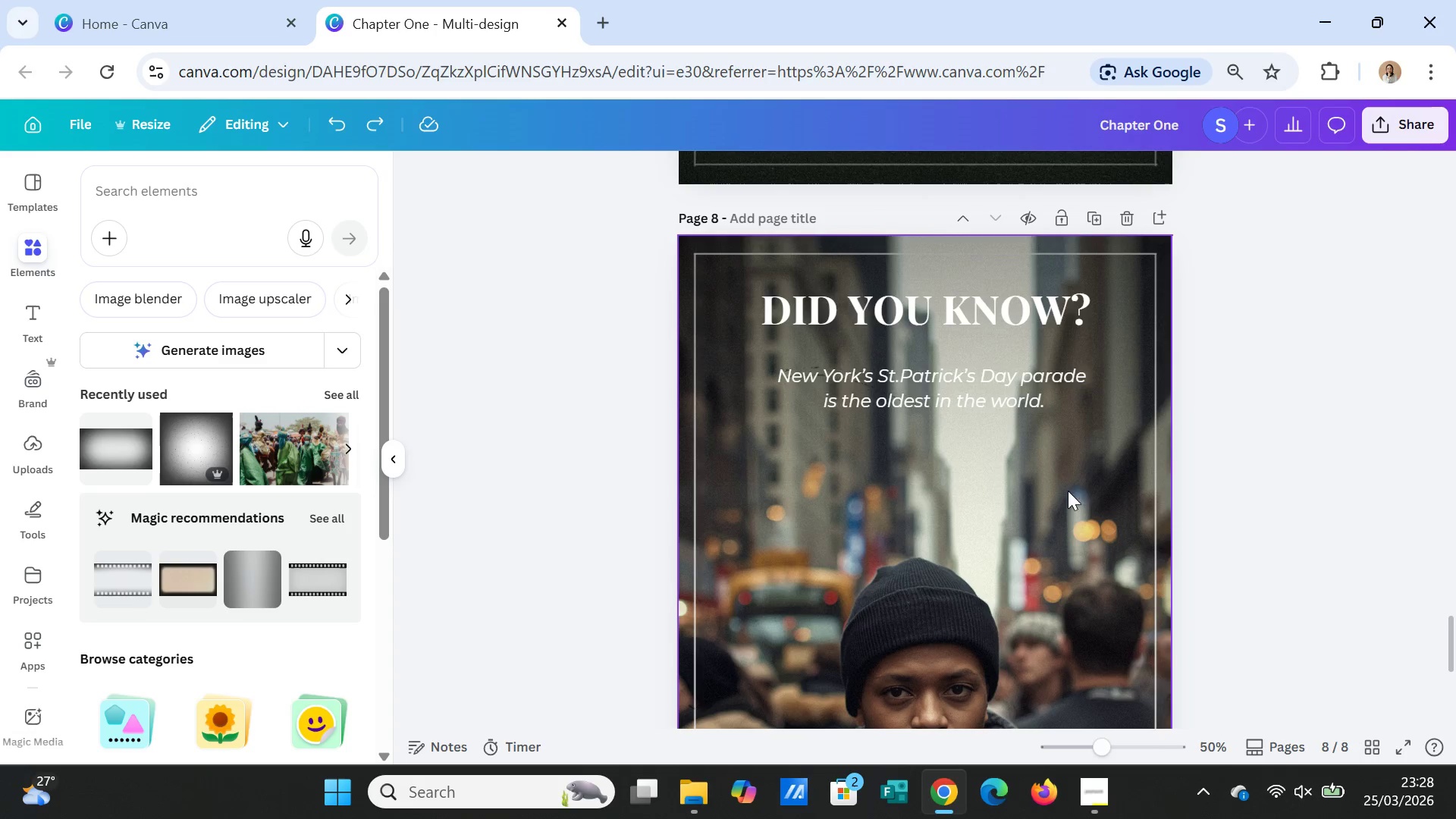 
left_click([1213, 532])
 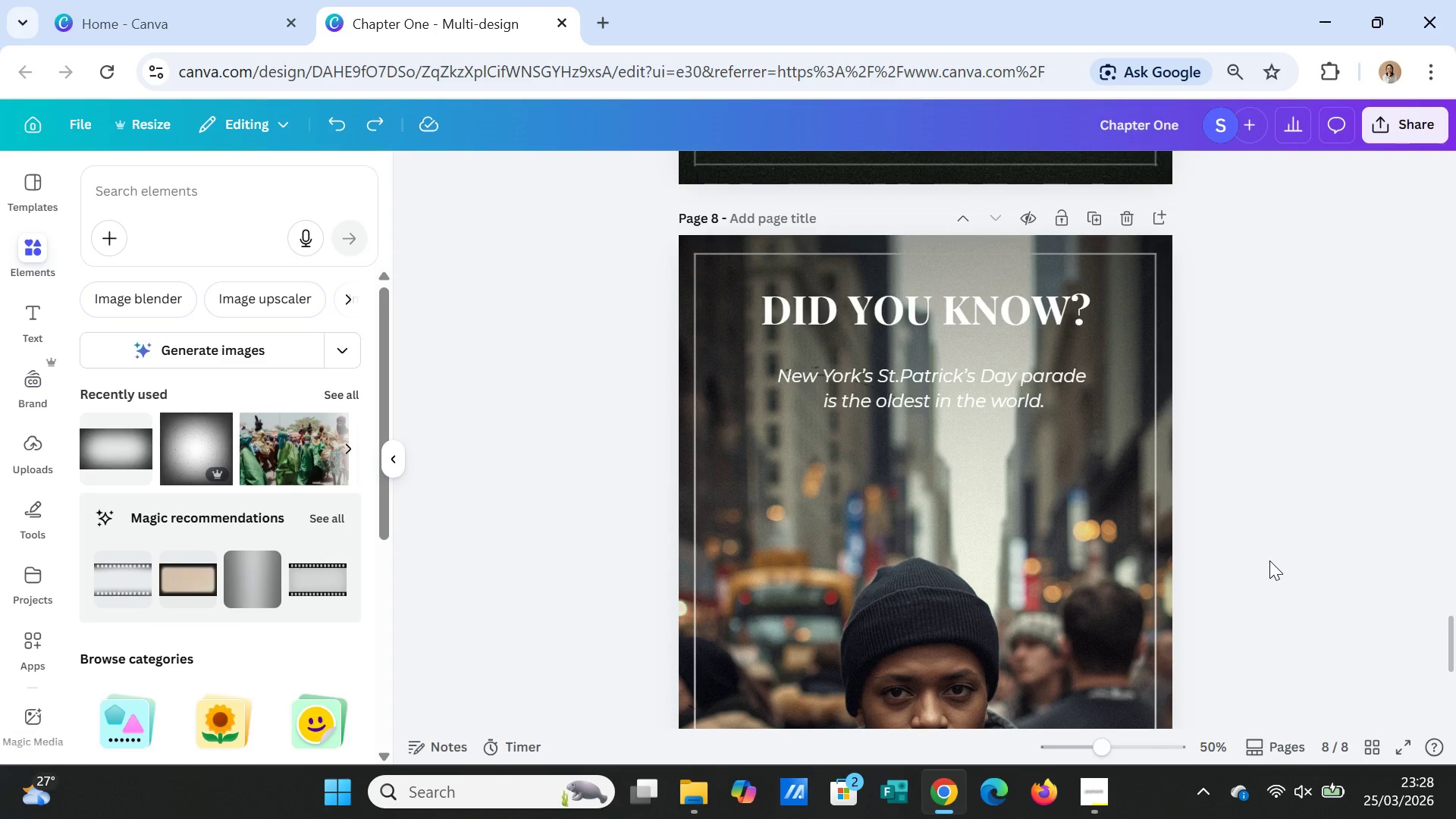 
left_click([1269, 560])
 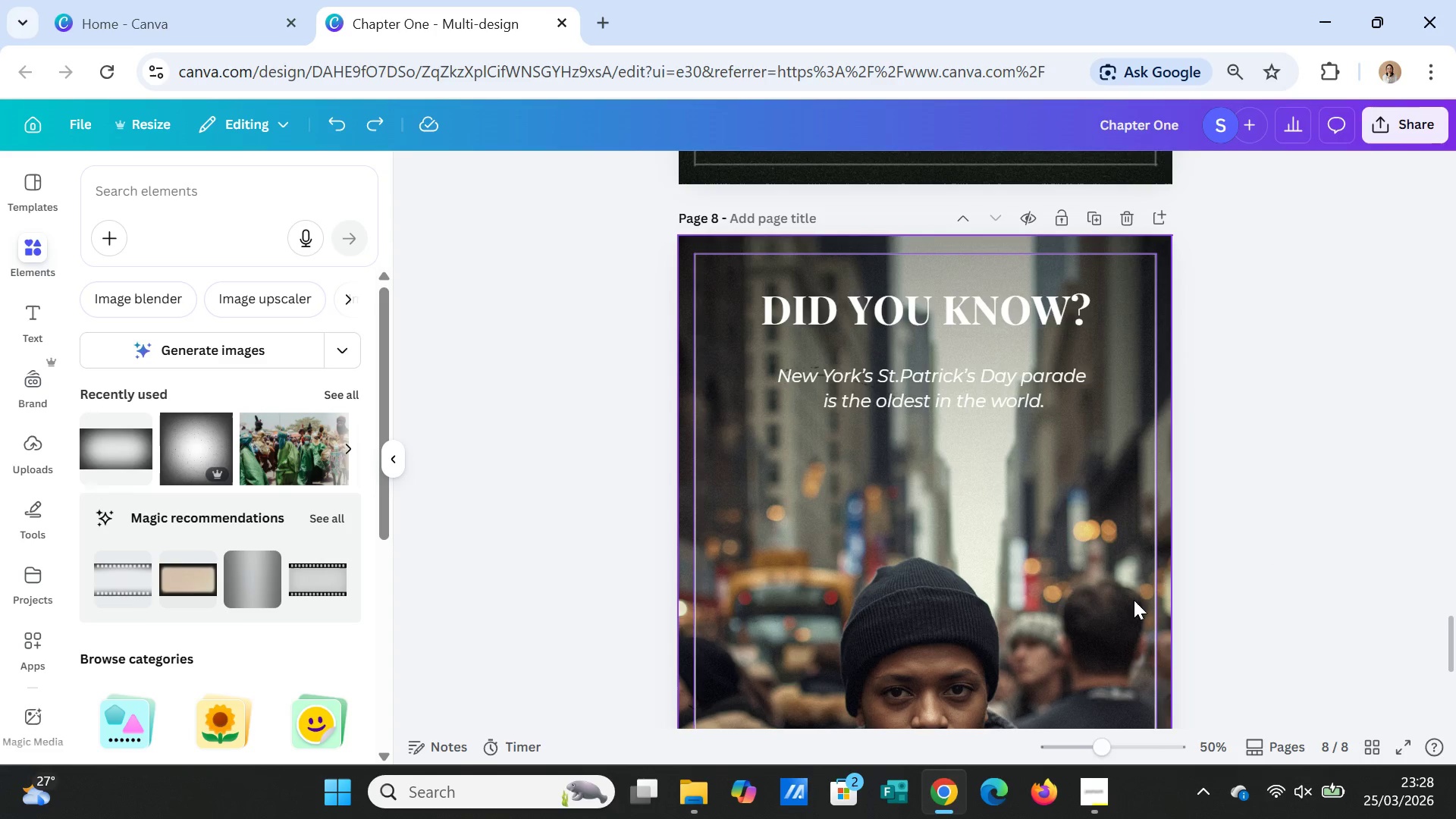 
left_click([1134, 600])
 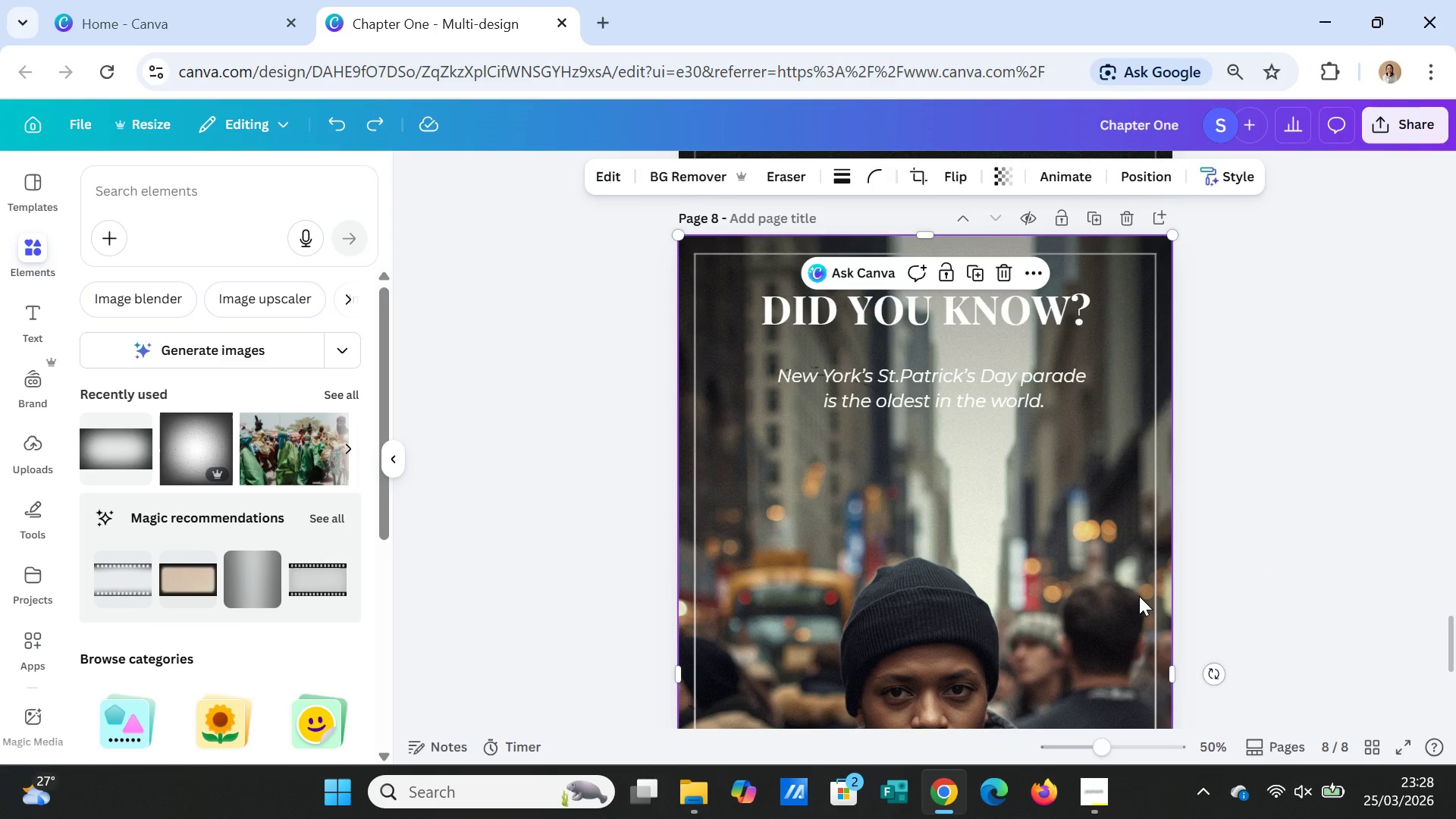 
right_click([1139, 596])
 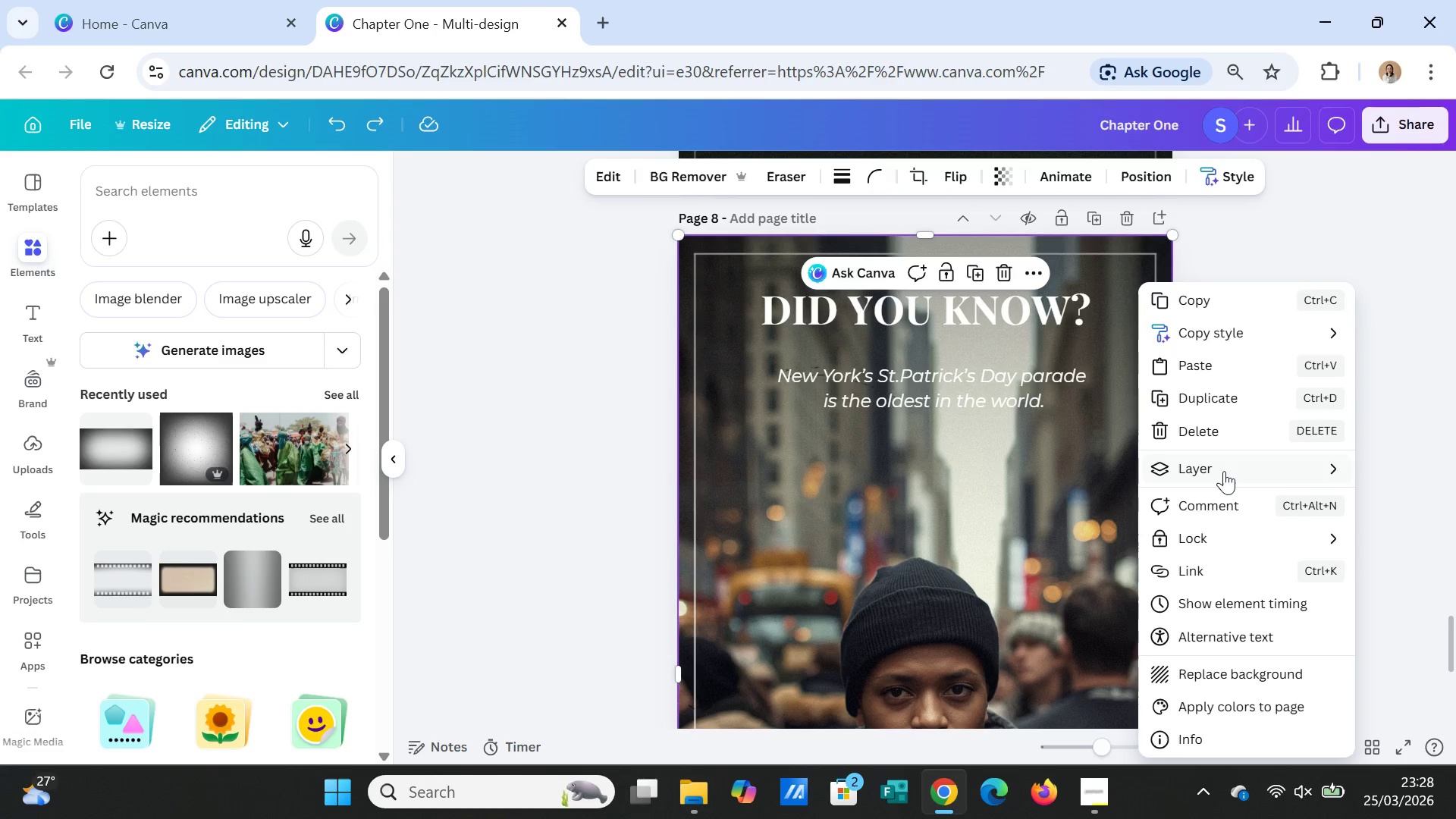 
left_click([1224, 471])
 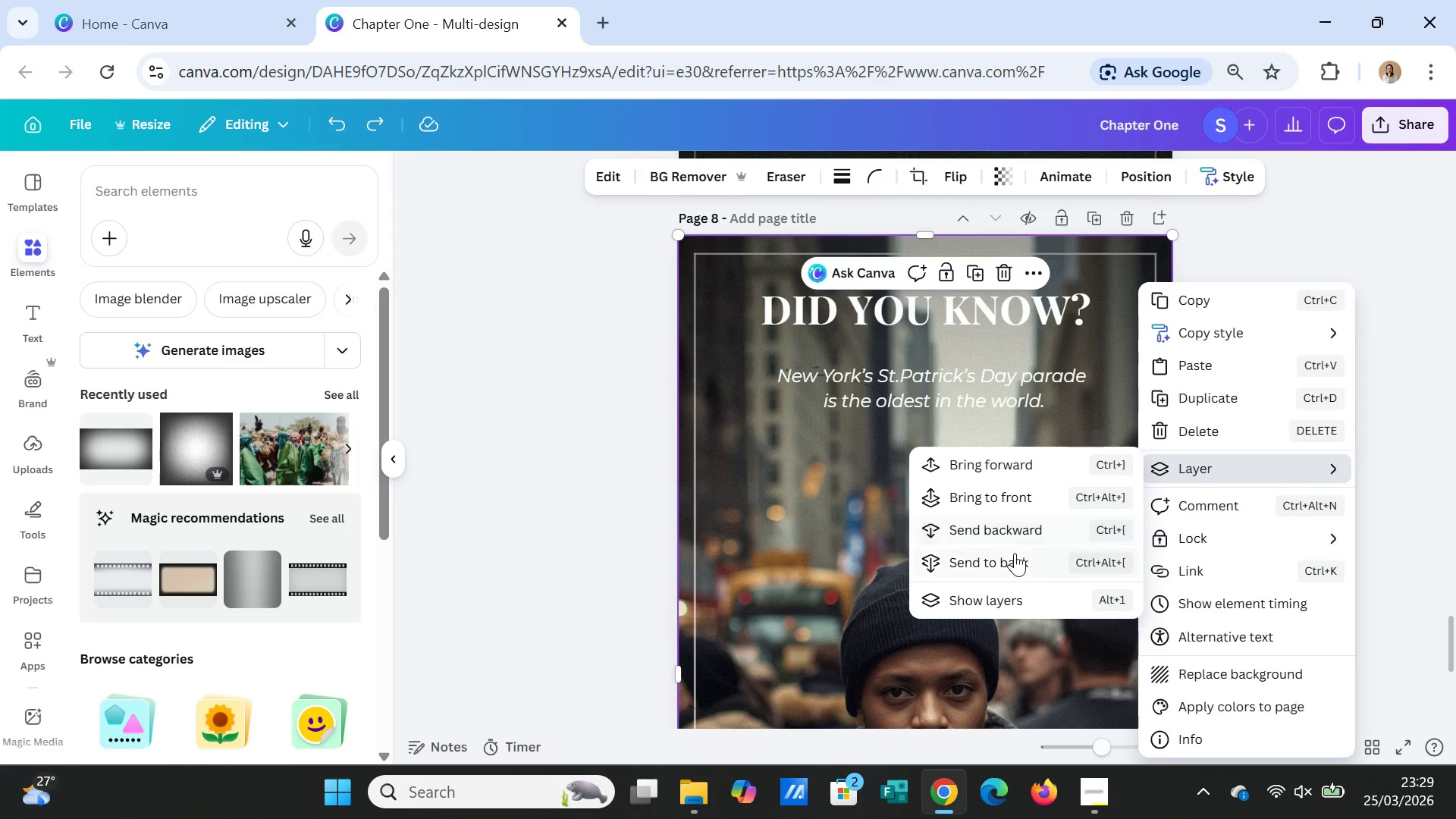 
left_click([1015, 529])
 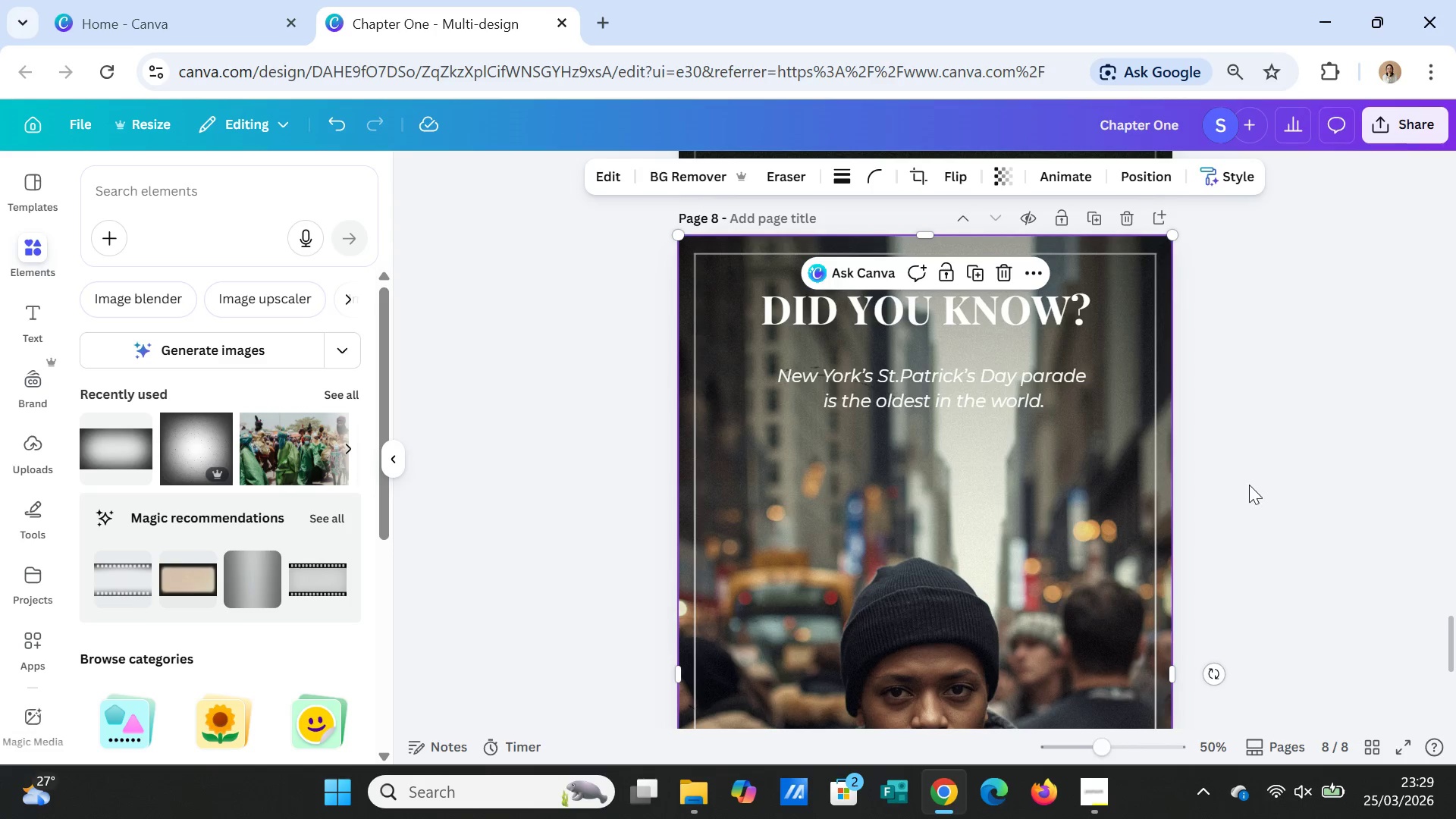 
left_click([1249, 485])
 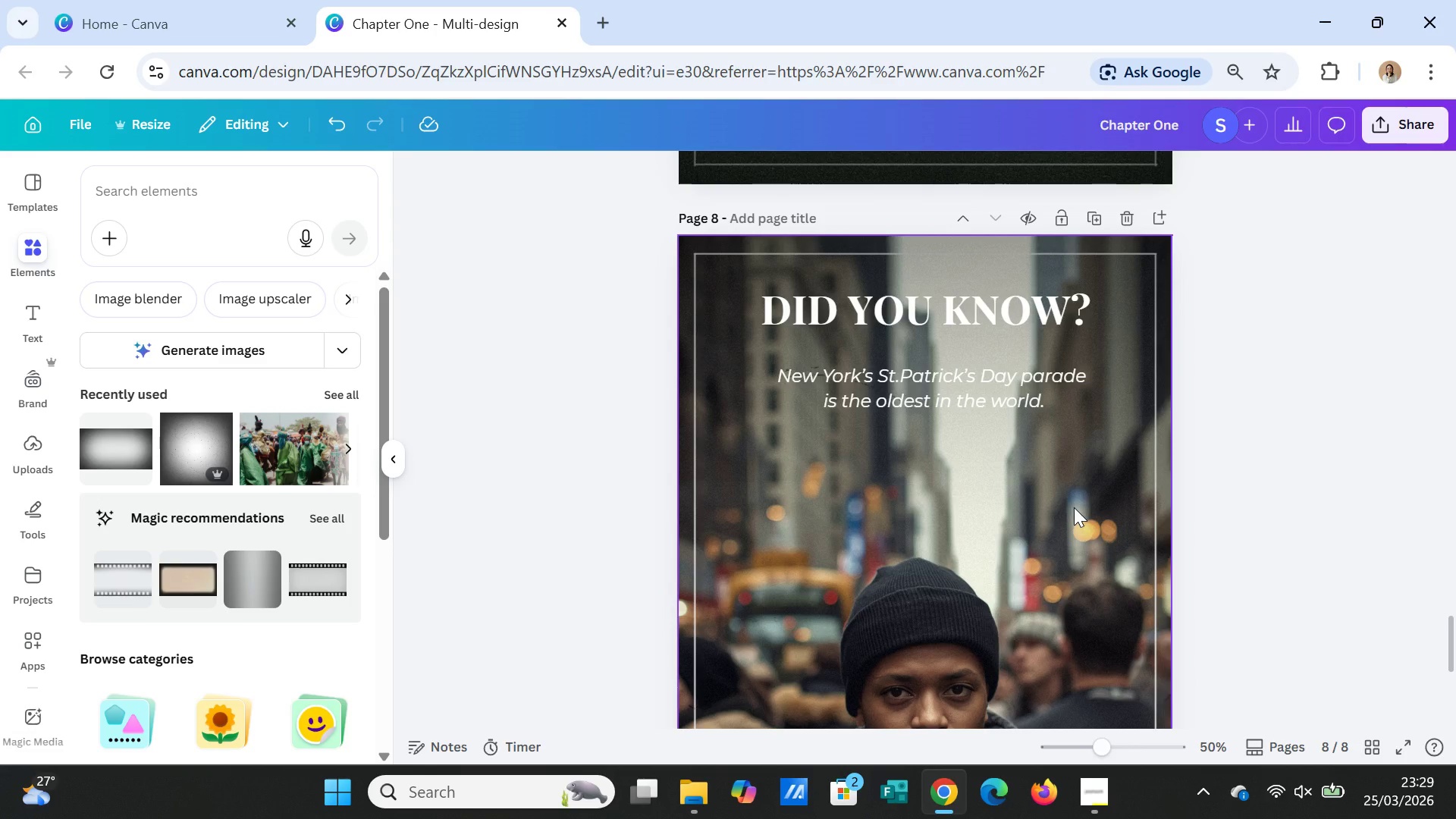 
right_click([1074, 507])
 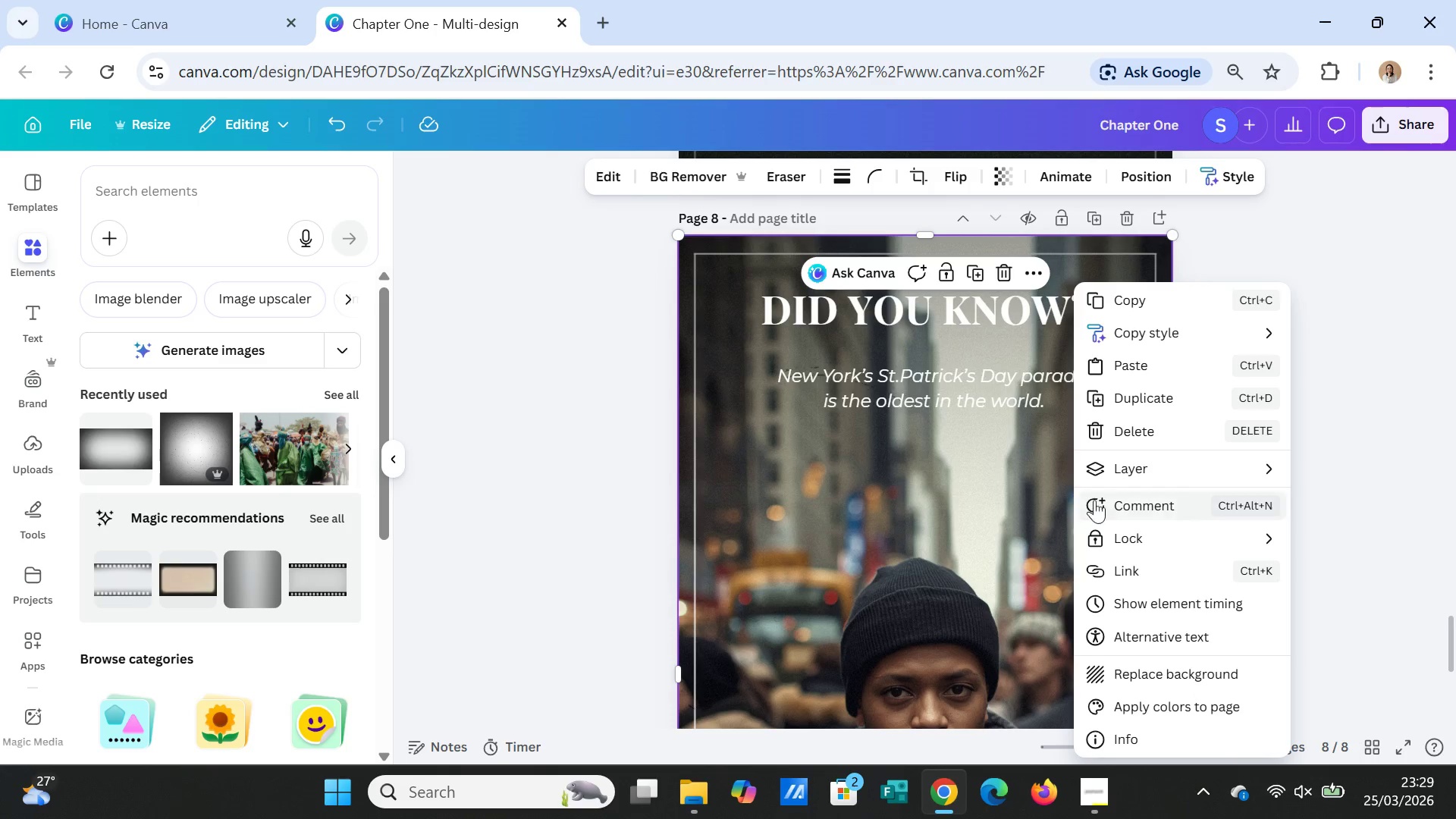 
left_click([1156, 469])
 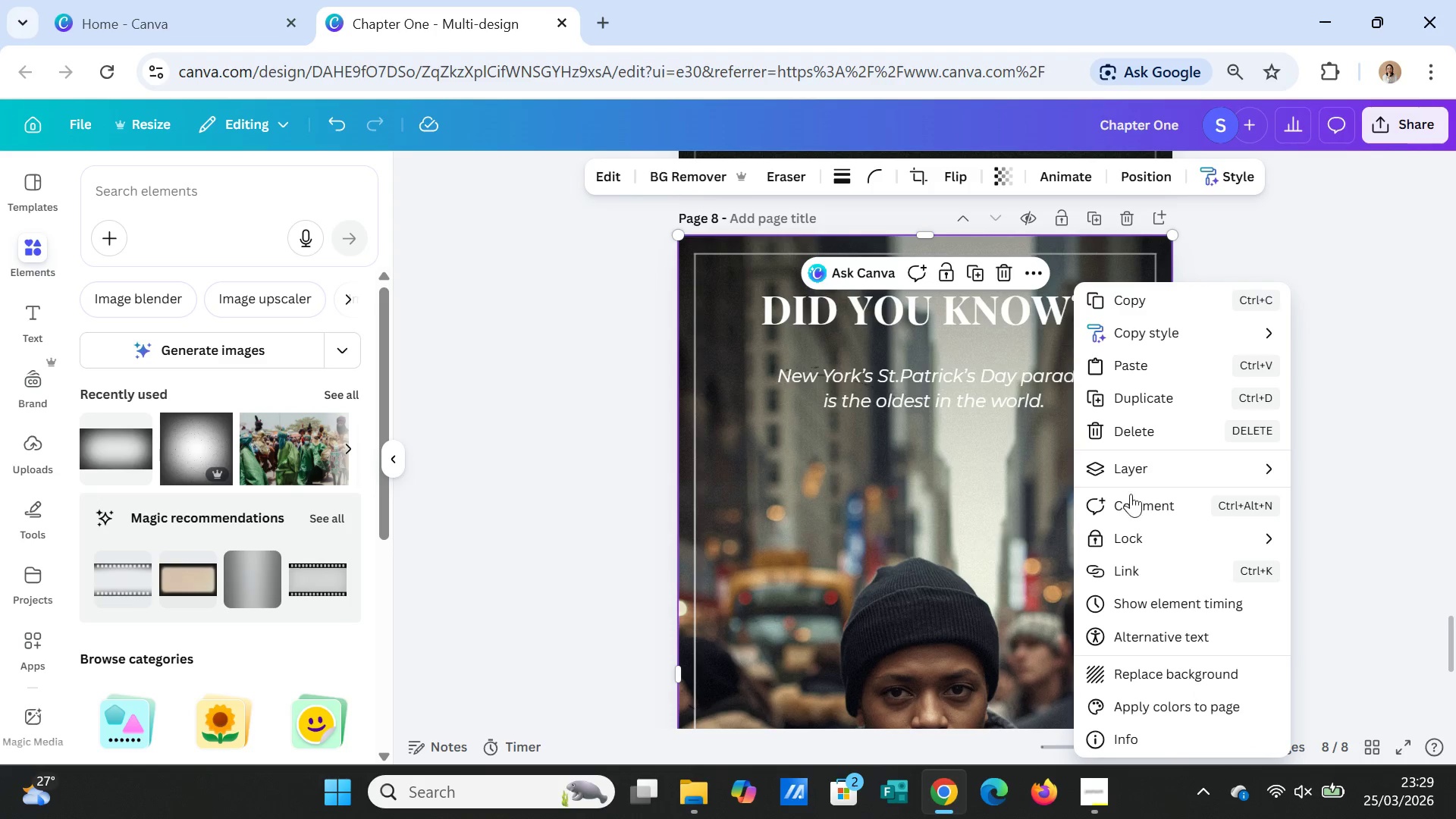 
left_click([1162, 472])
 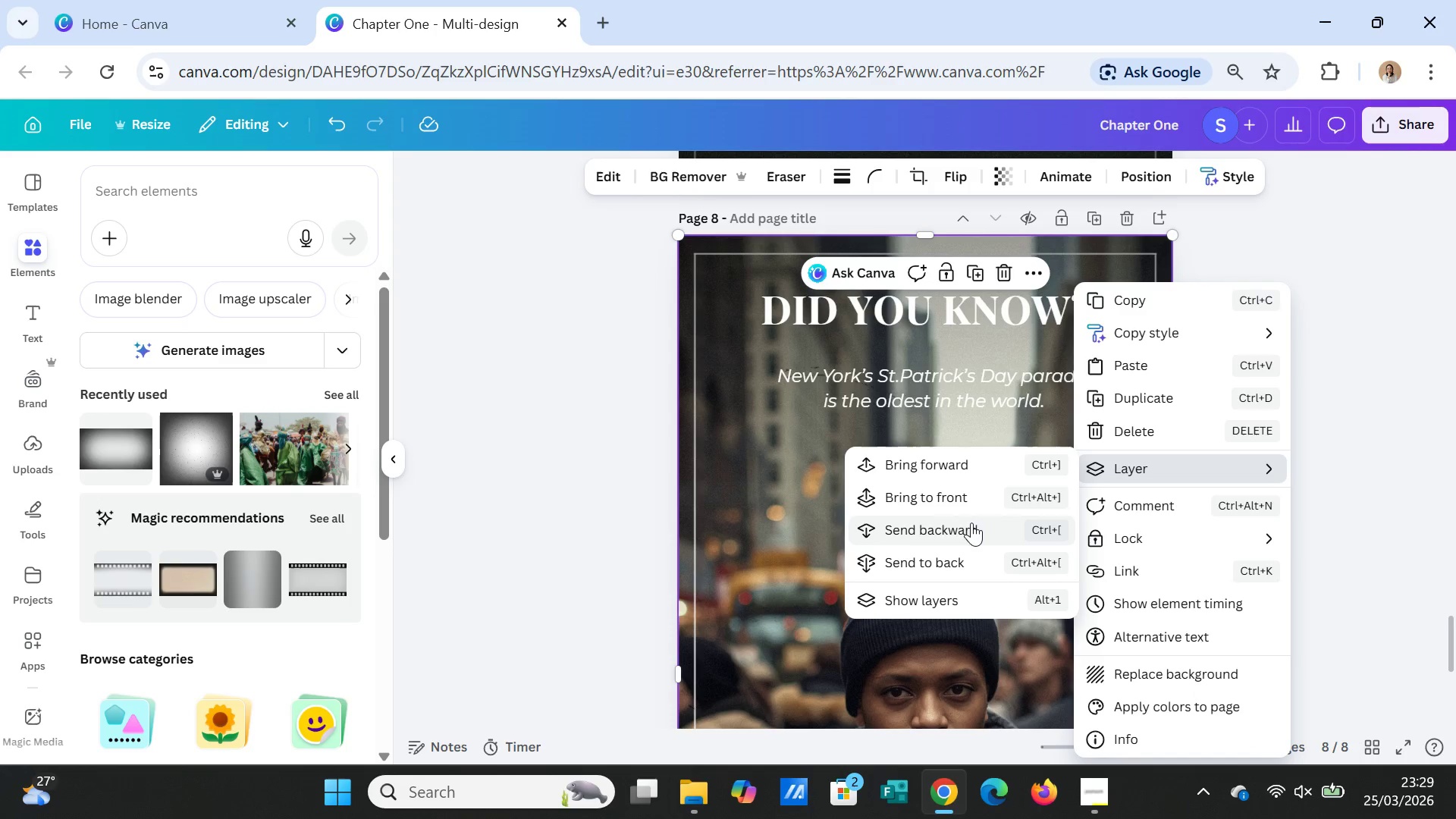 
left_click([971, 526])
 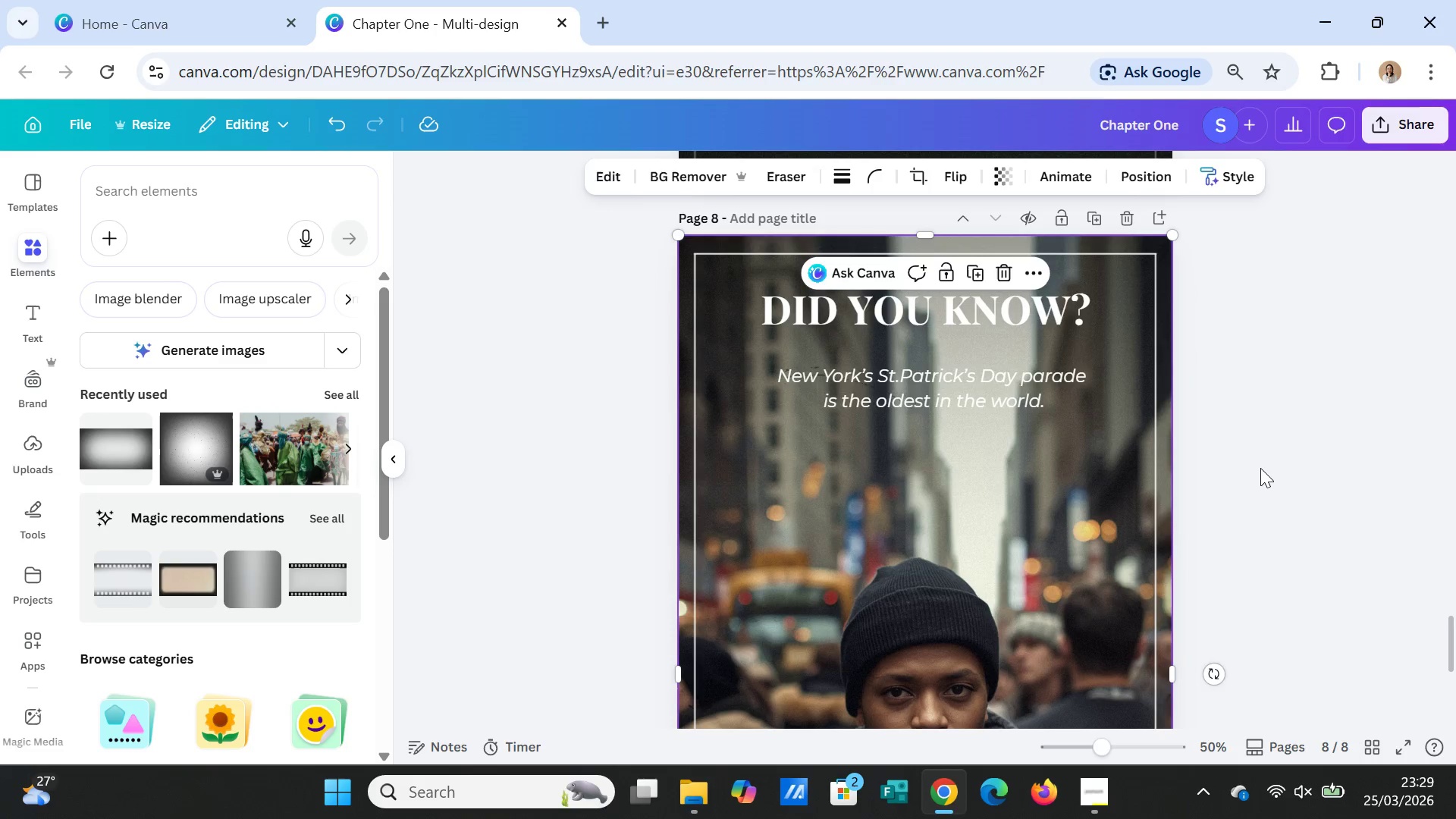 
left_click([1260, 468])
 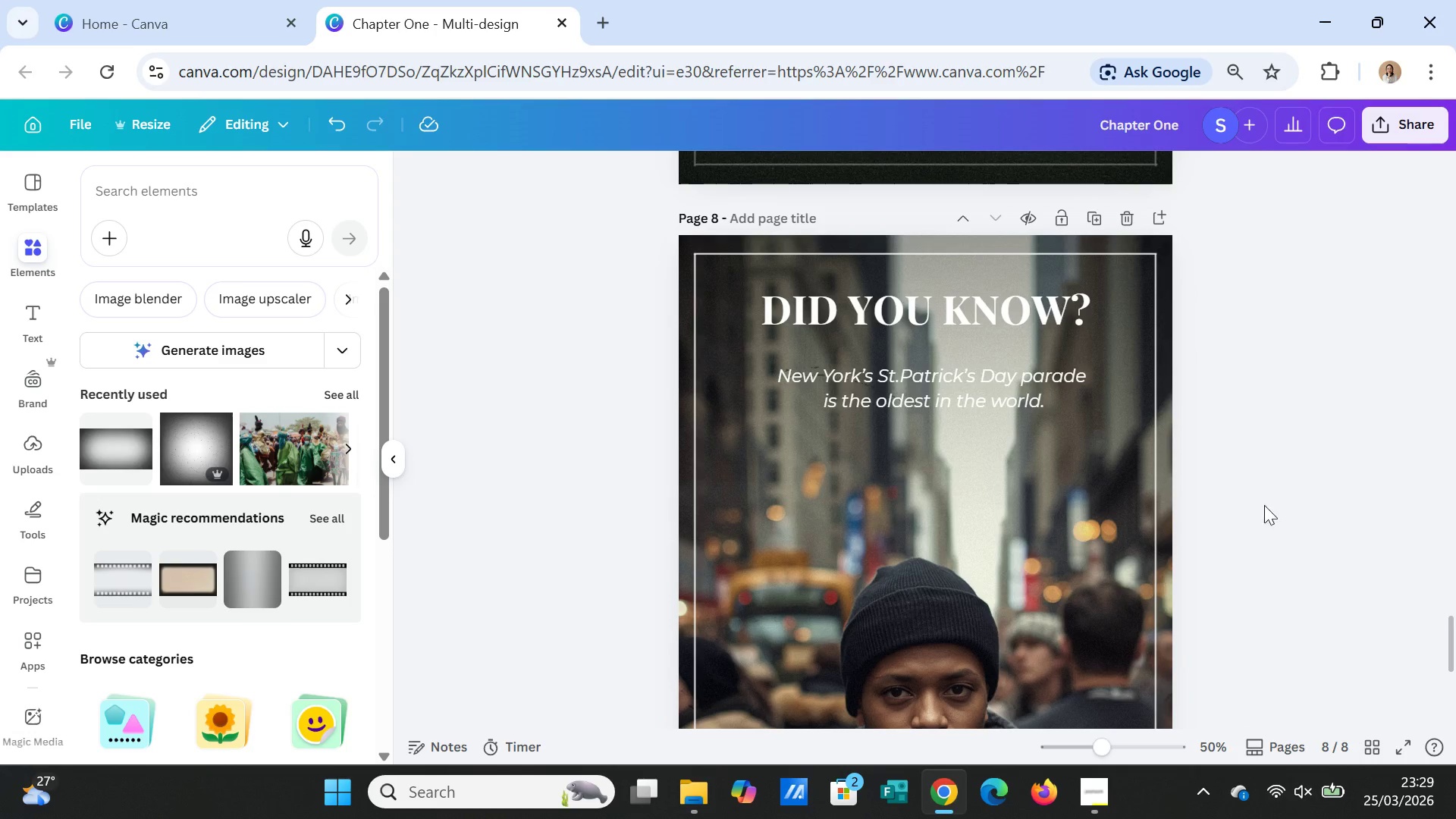 
scroll: coordinate [1265, 516], scroll_direction: down, amount: 2.0
 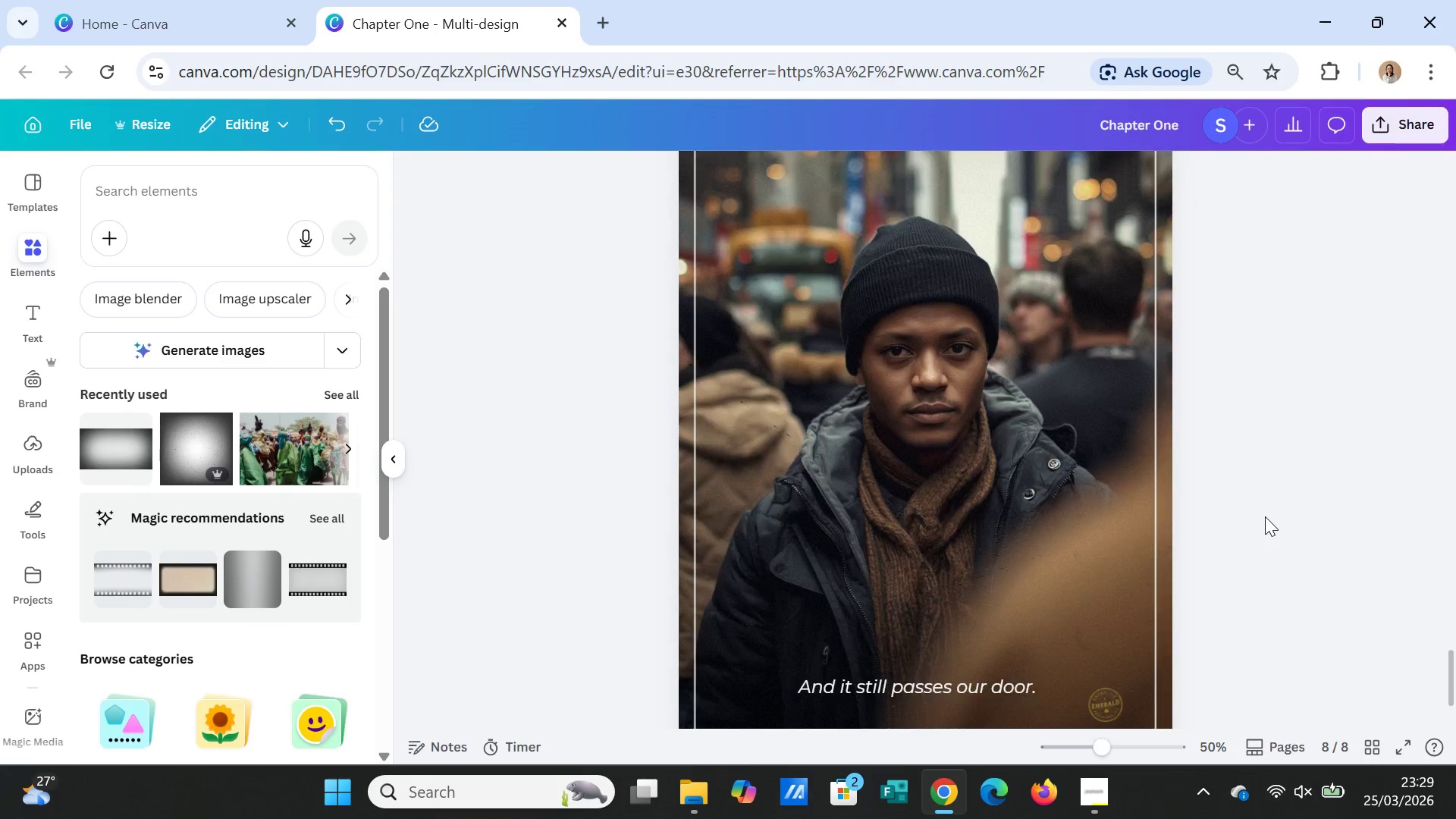 
scroll: coordinate [1265, 515], scroll_direction: up, amount: 1.0
 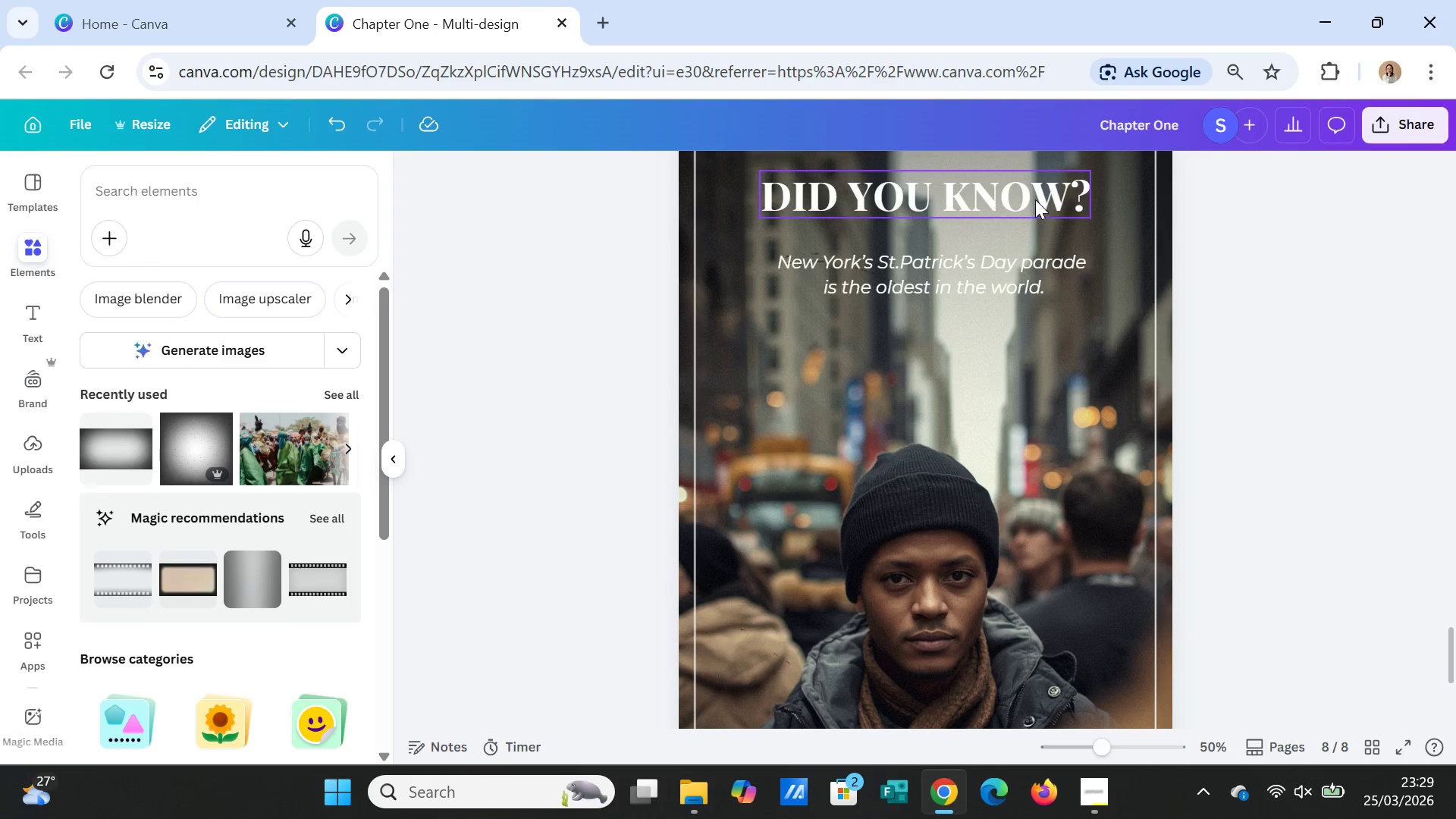 
left_click([1035, 199])
 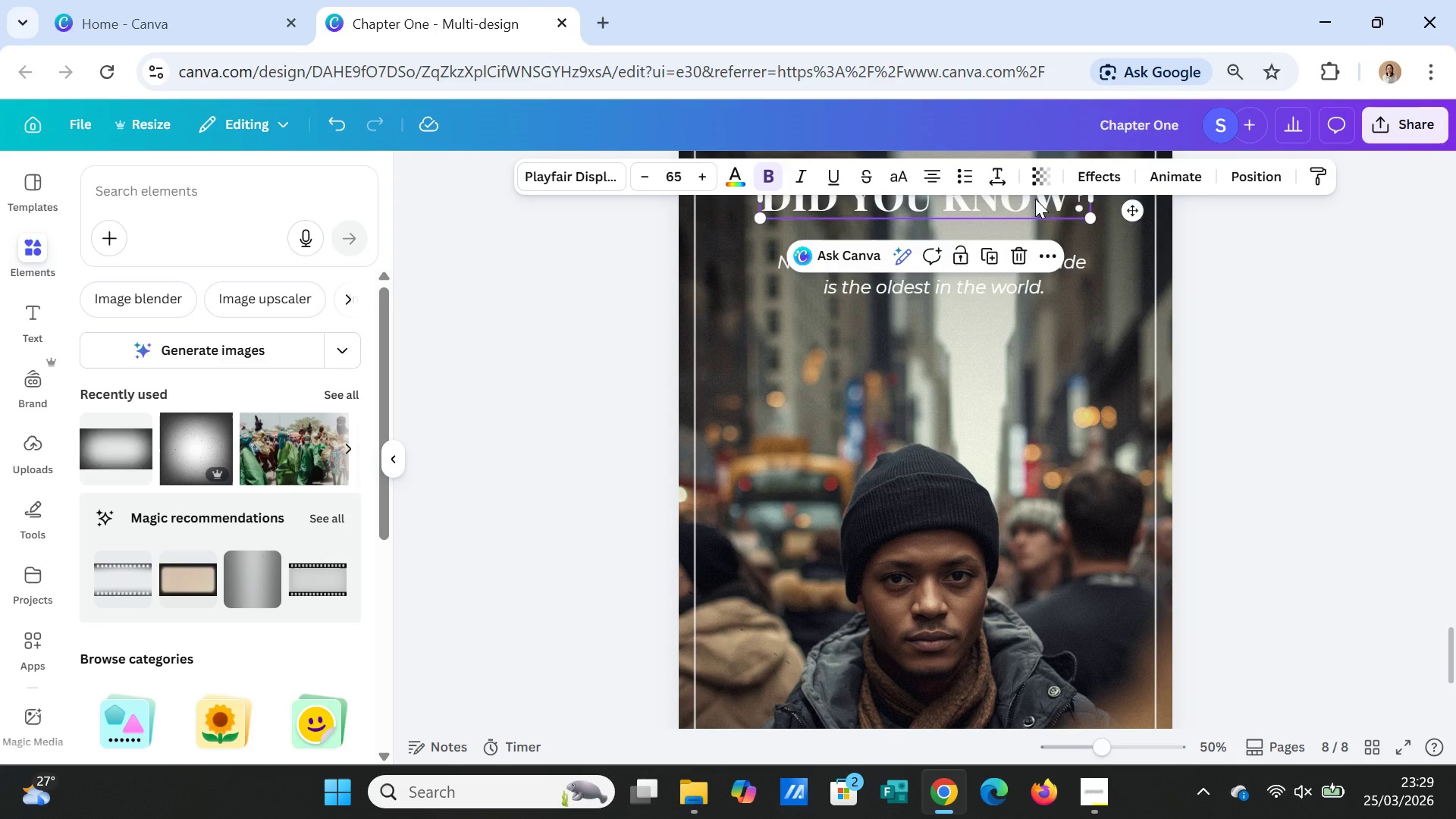 
key(Delete)
 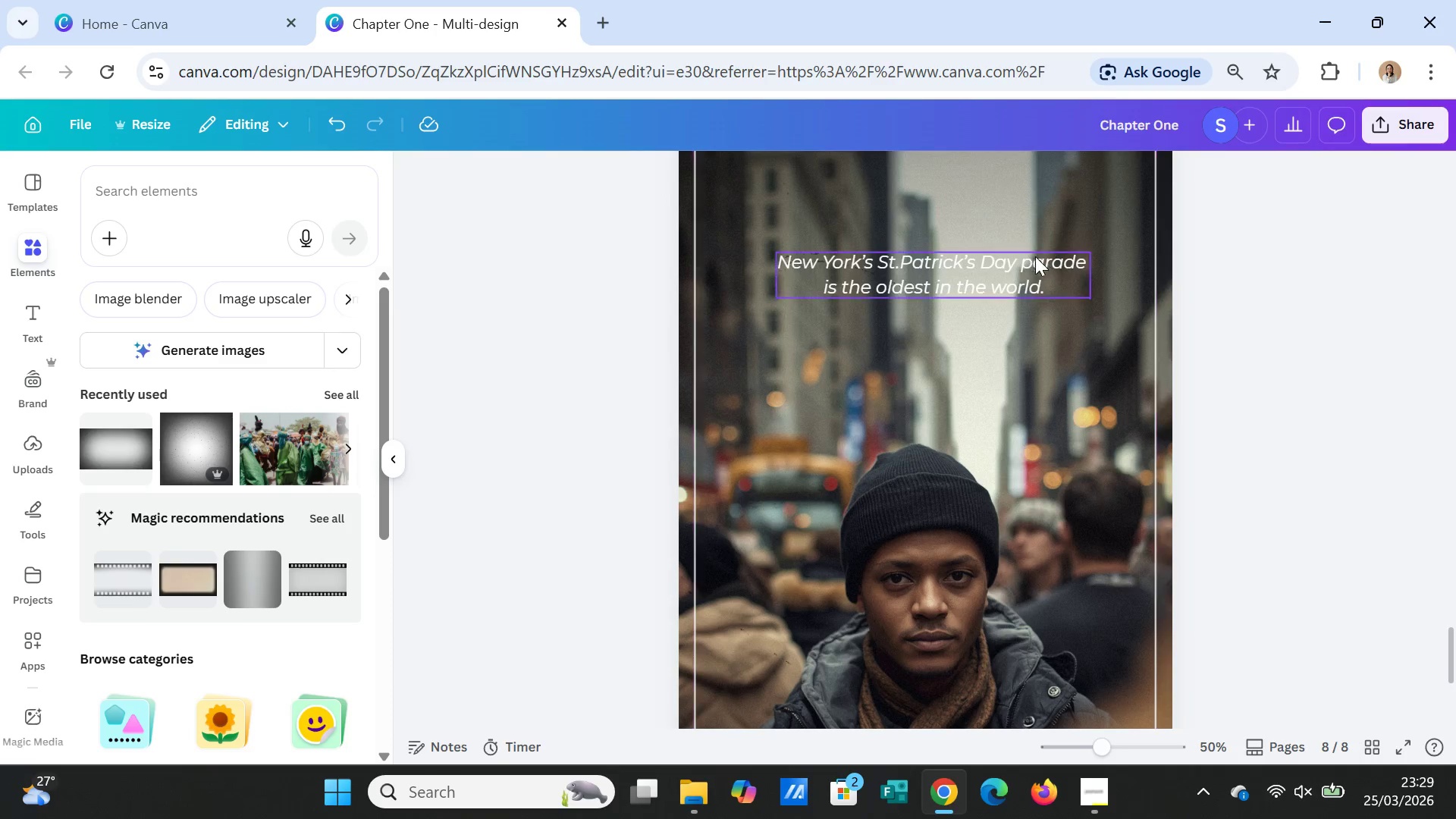 
left_click_drag(start_coordinate=[1030, 265], to_coordinate=[1027, 358])
 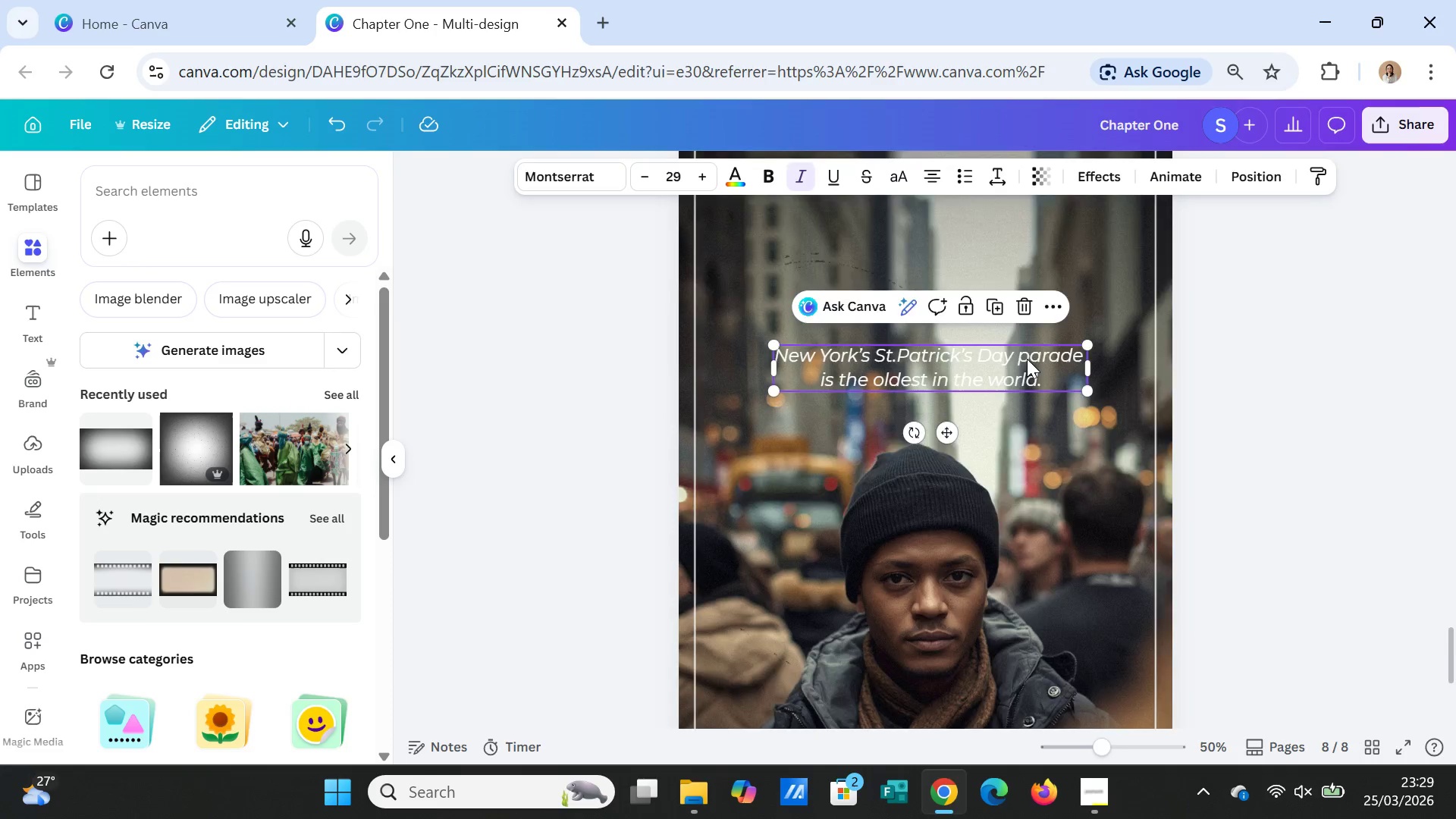 
scroll: coordinate [1027, 359], scroll_direction: down, amount: 1.0
 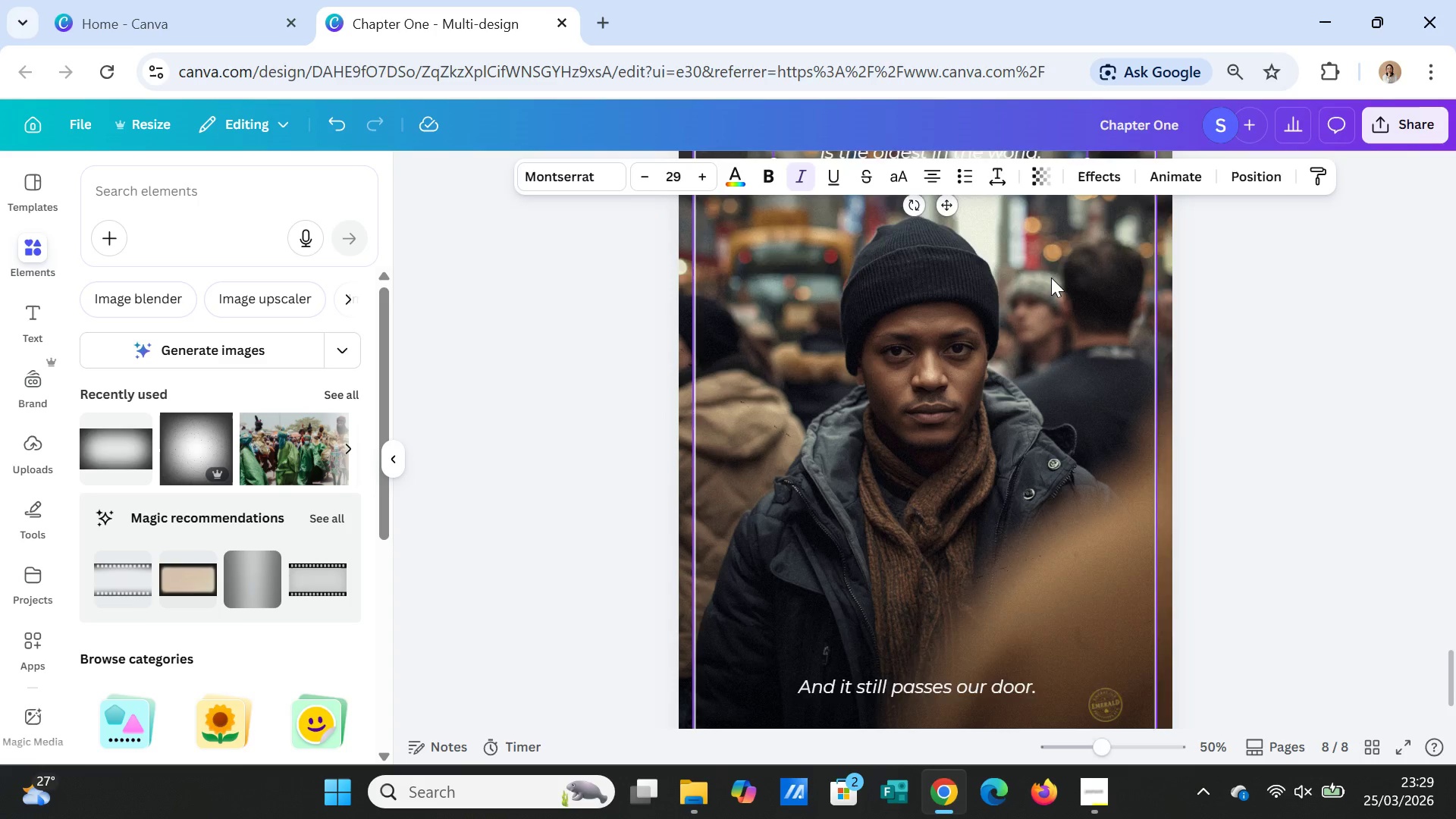 
scroll: coordinate [1054, 281], scroll_direction: up, amount: 1.0
 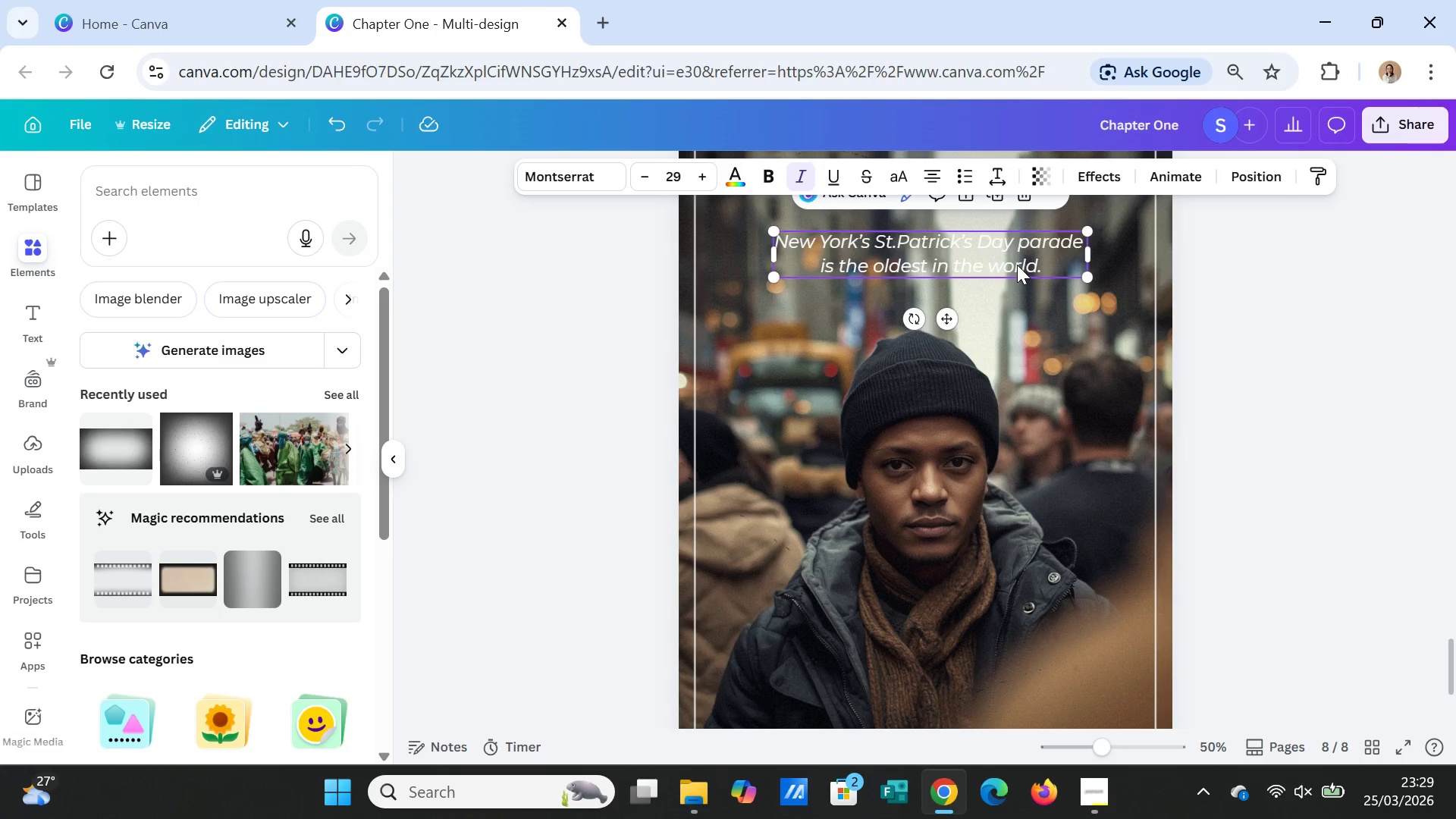 
left_click_drag(start_coordinate=[1017, 265], to_coordinate=[1021, 608])
 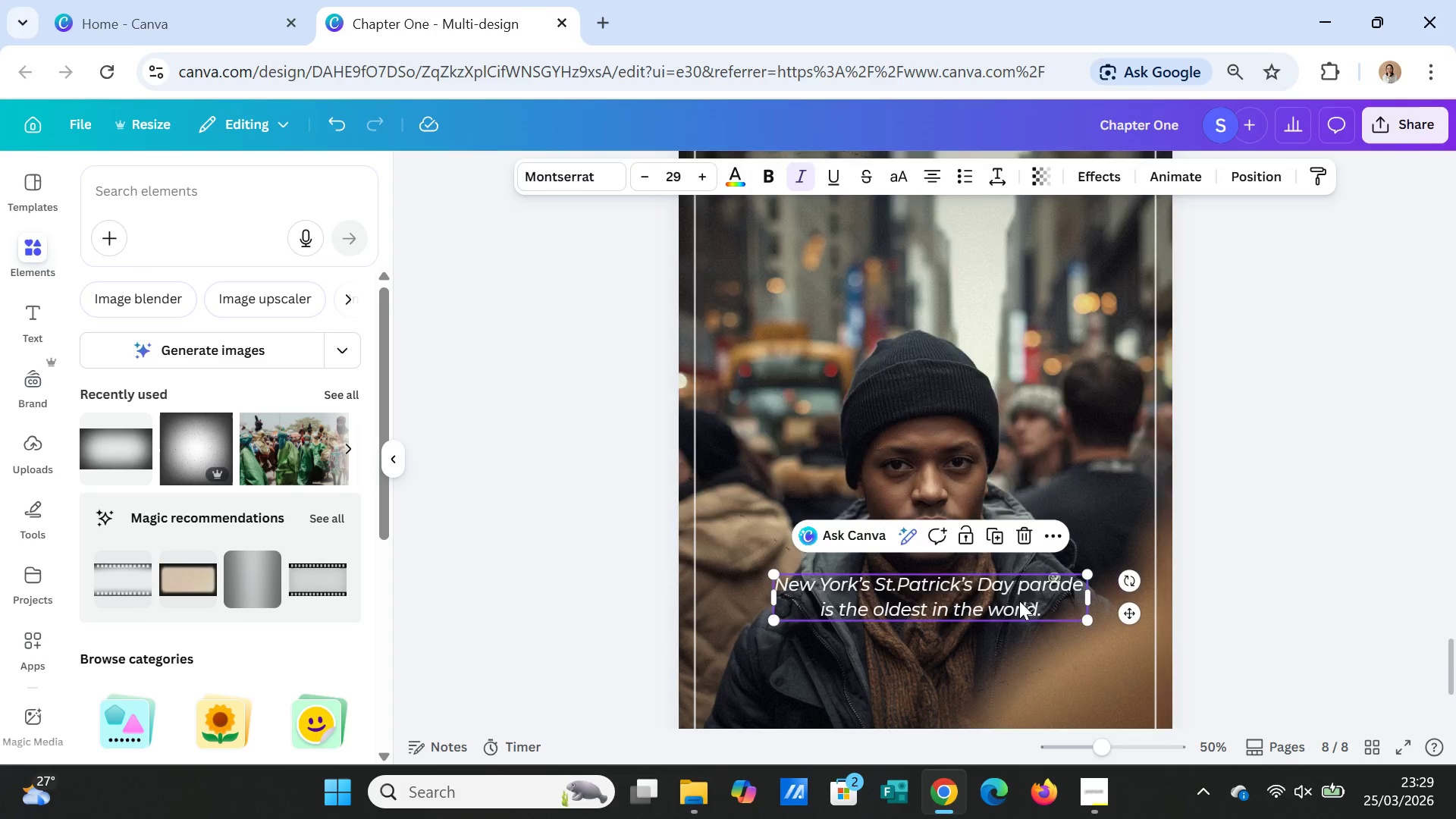 
scroll: coordinate [1019, 601], scroll_direction: down, amount: 1.0
 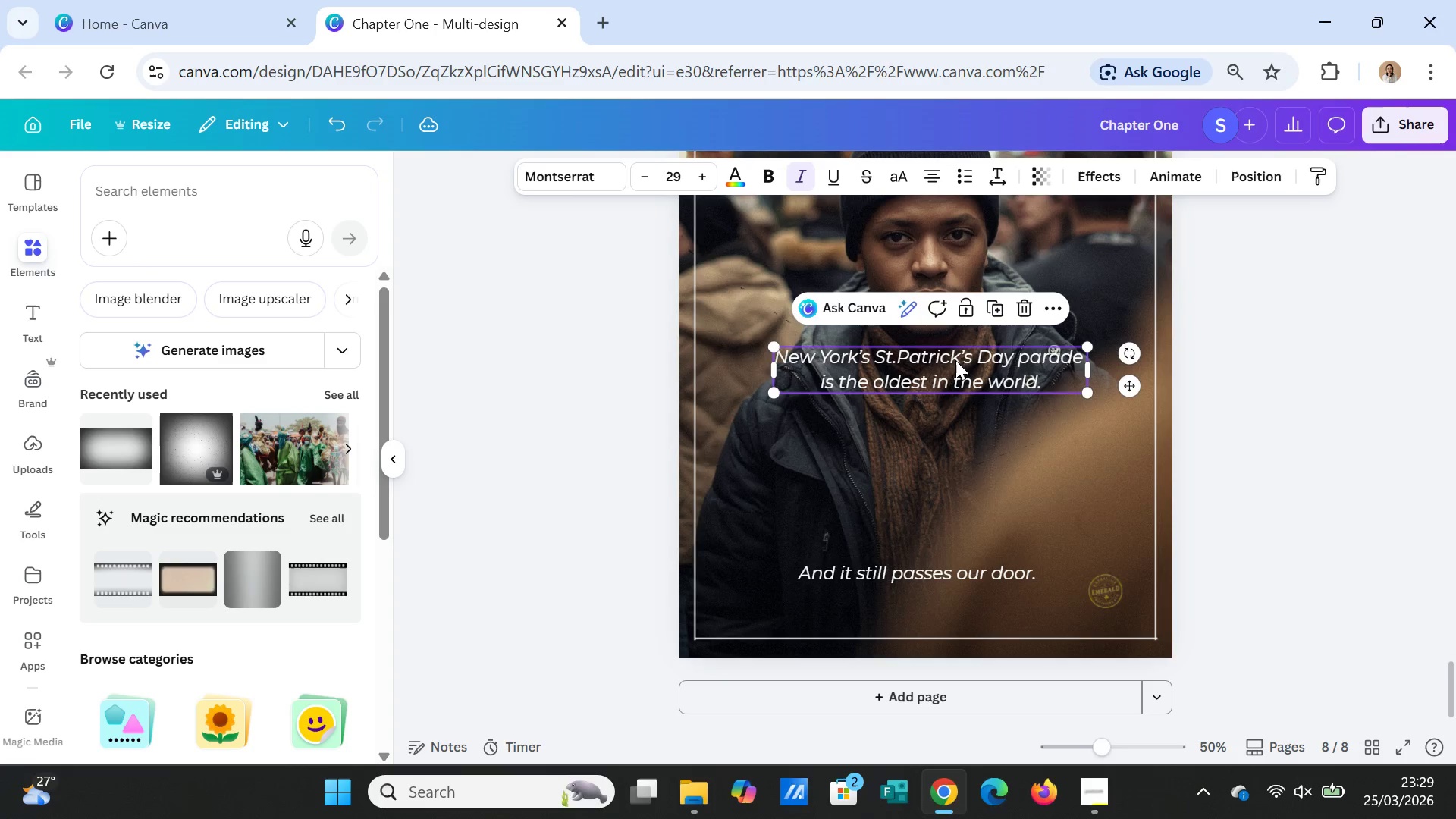 
left_click_drag(start_coordinate=[956, 360], to_coordinate=[944, 518])
 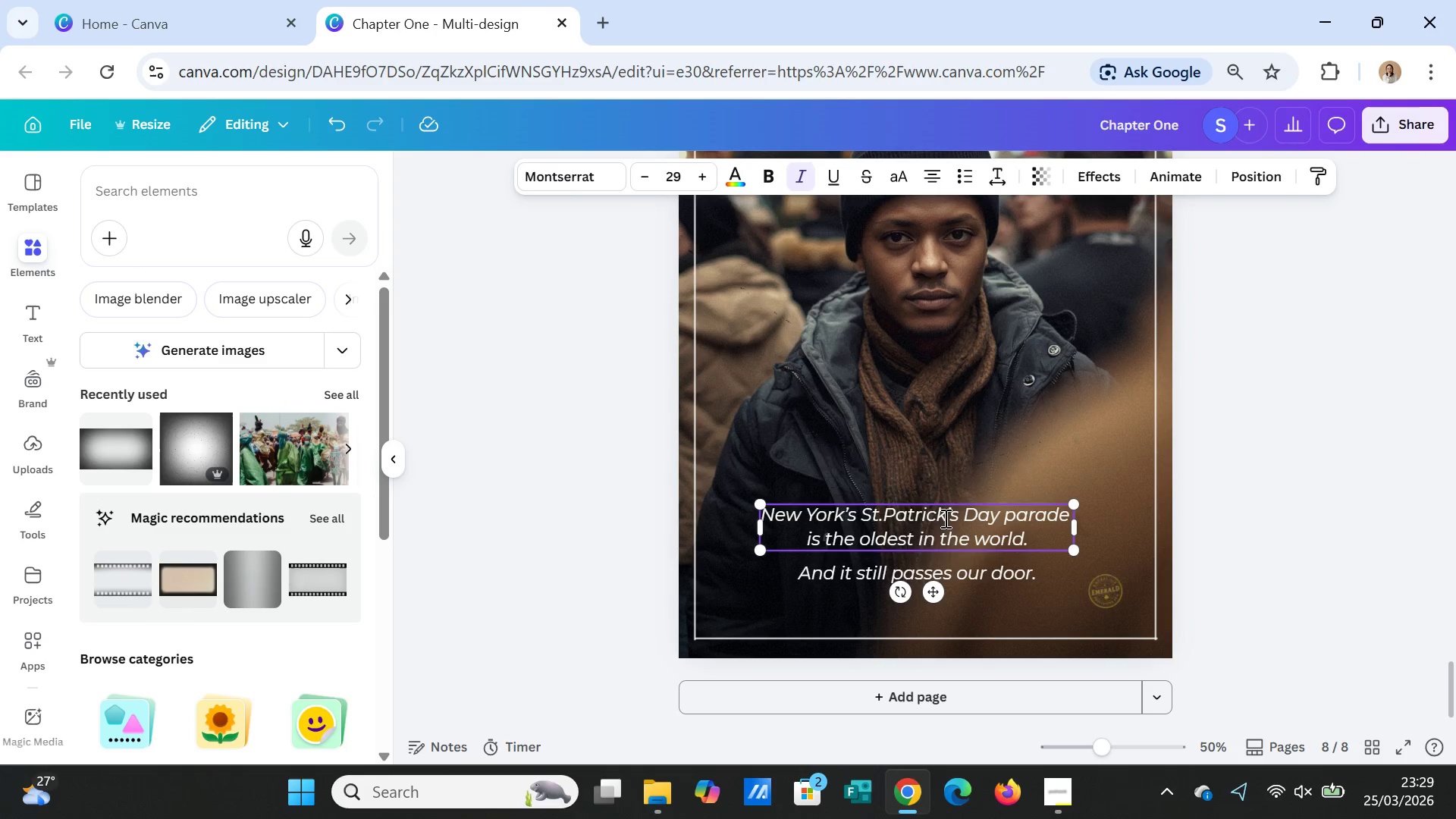 
double_click([944, 518])
 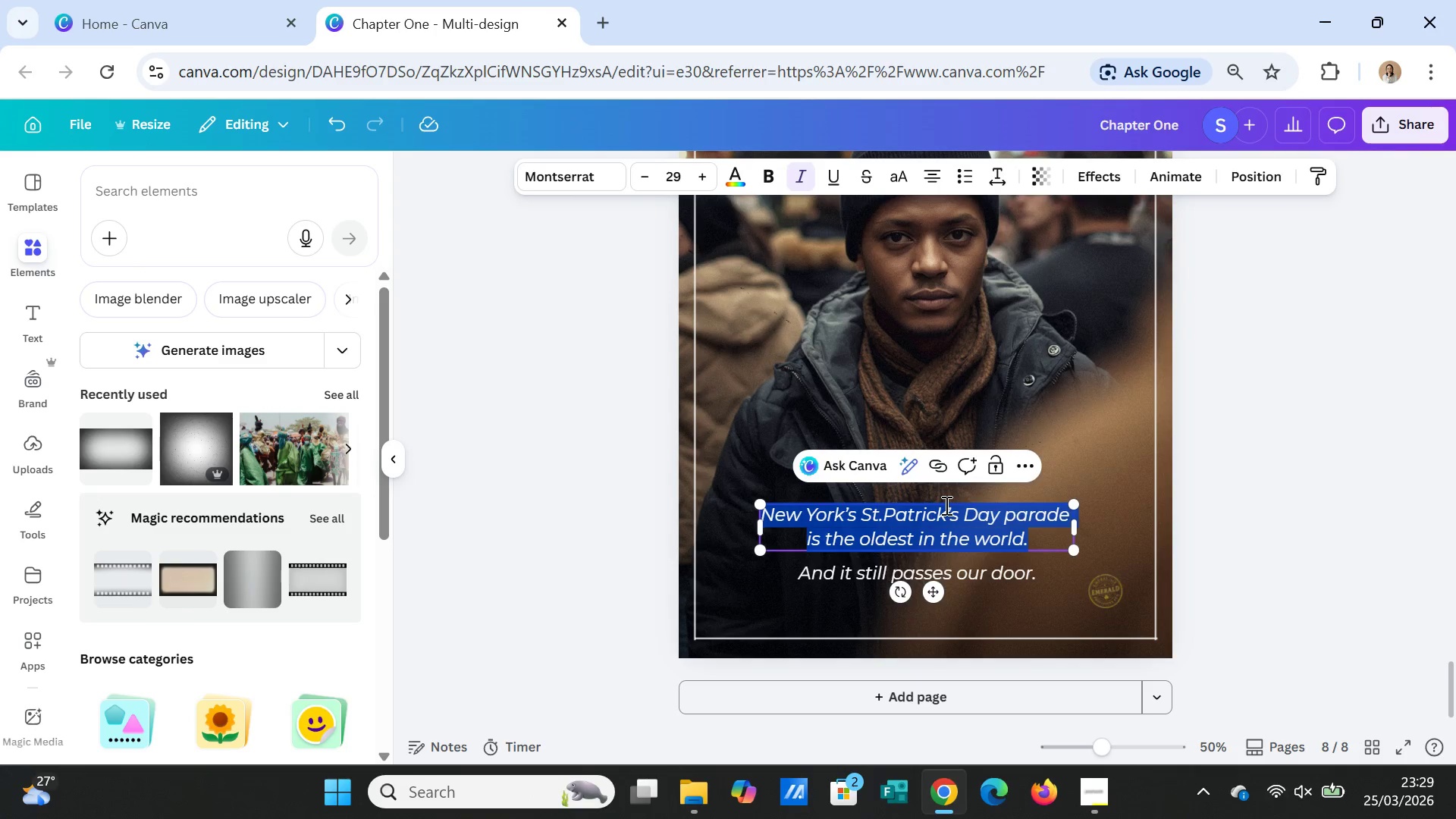 
type("This Place )
 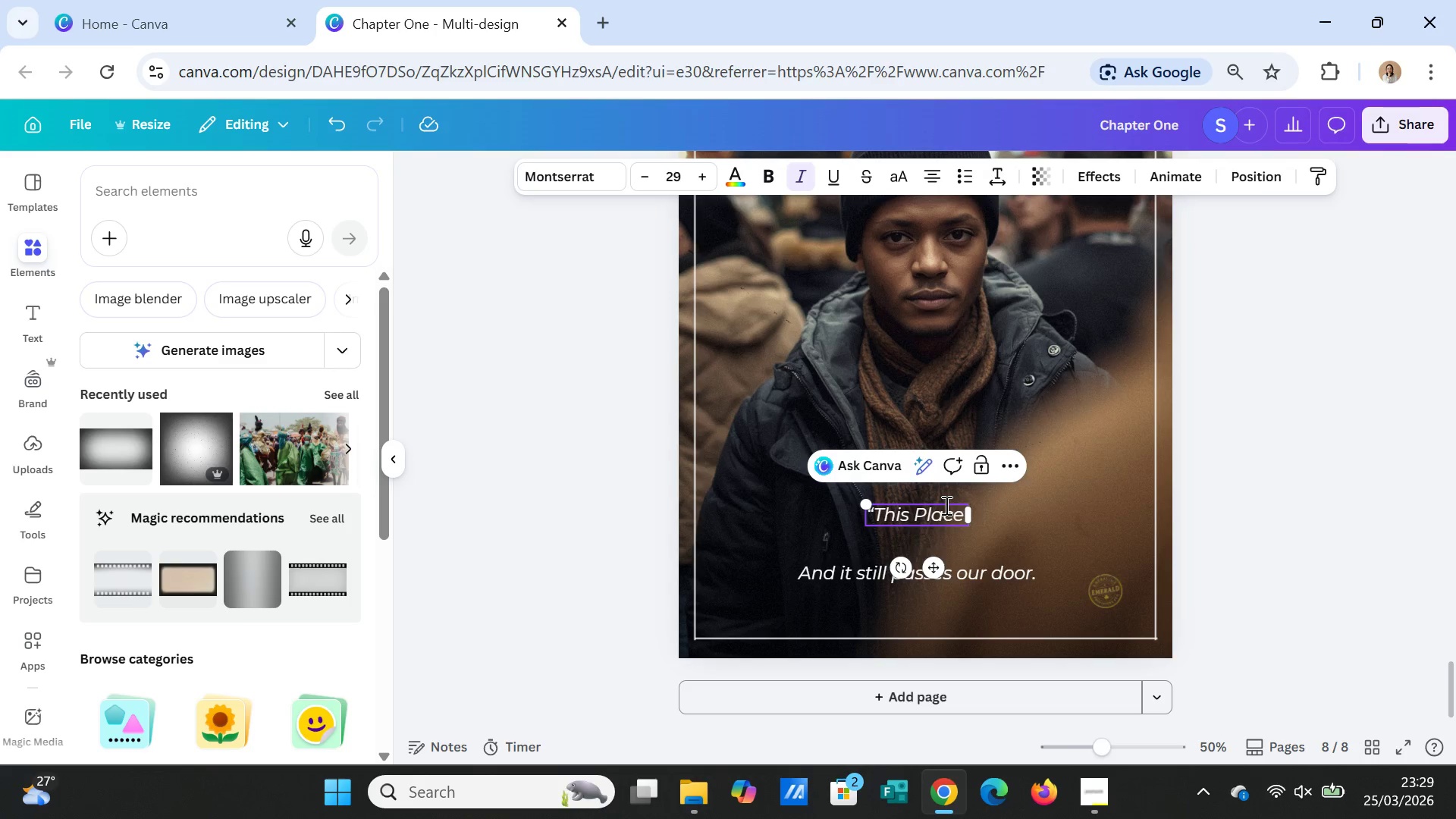 
type(watc)
 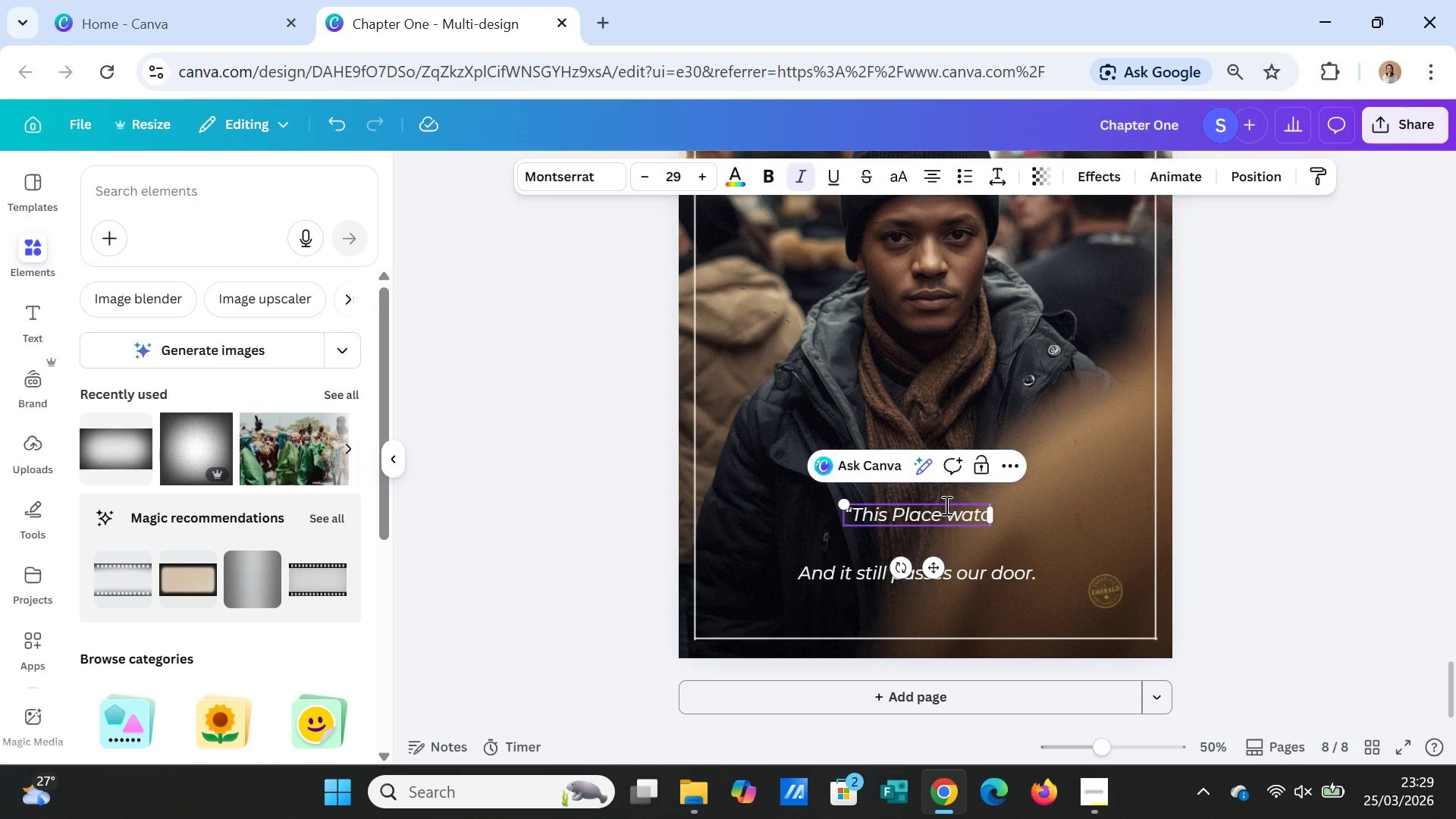 
type(hed us grow up")
 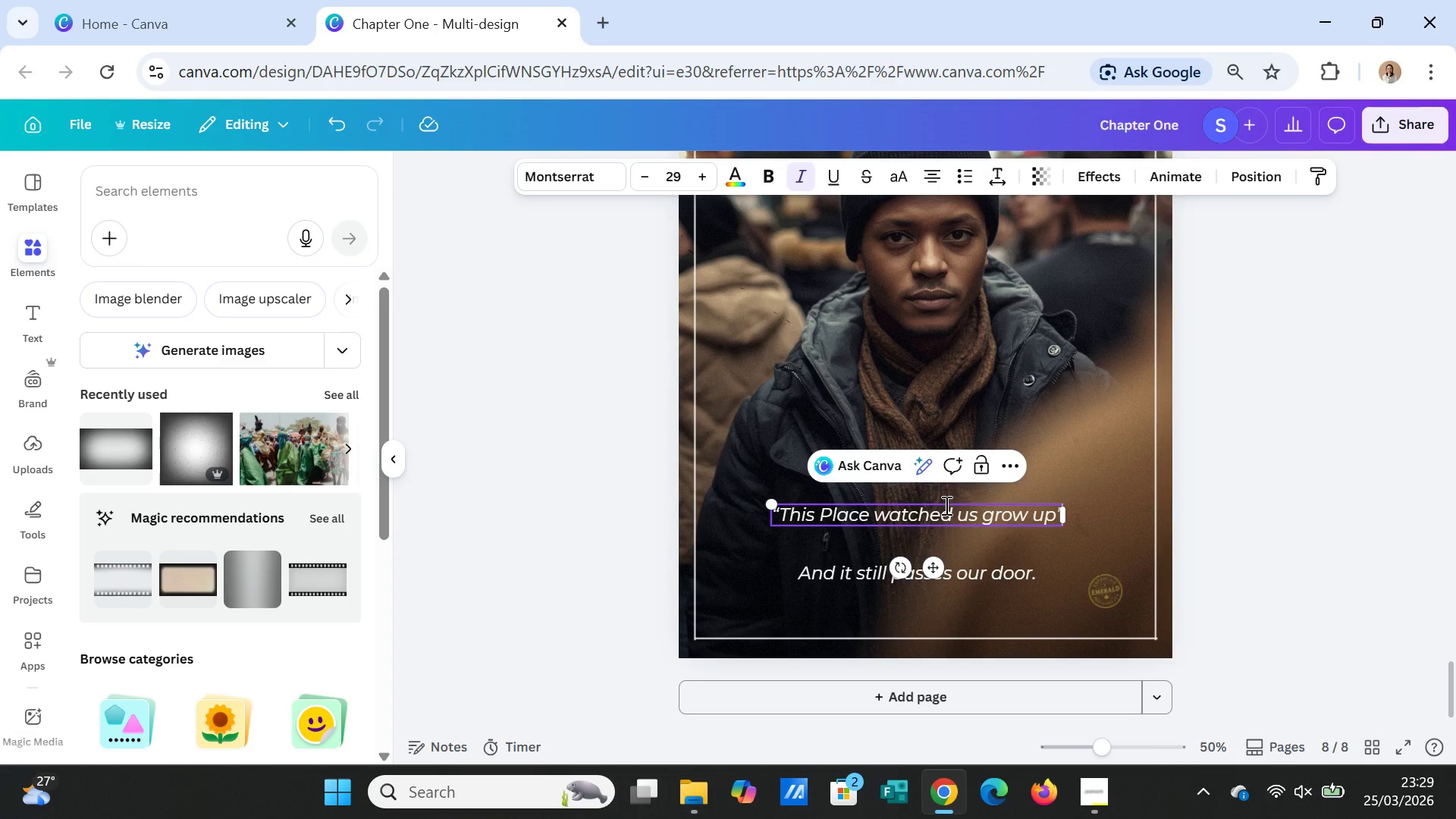 
left_click([1101, 519])
 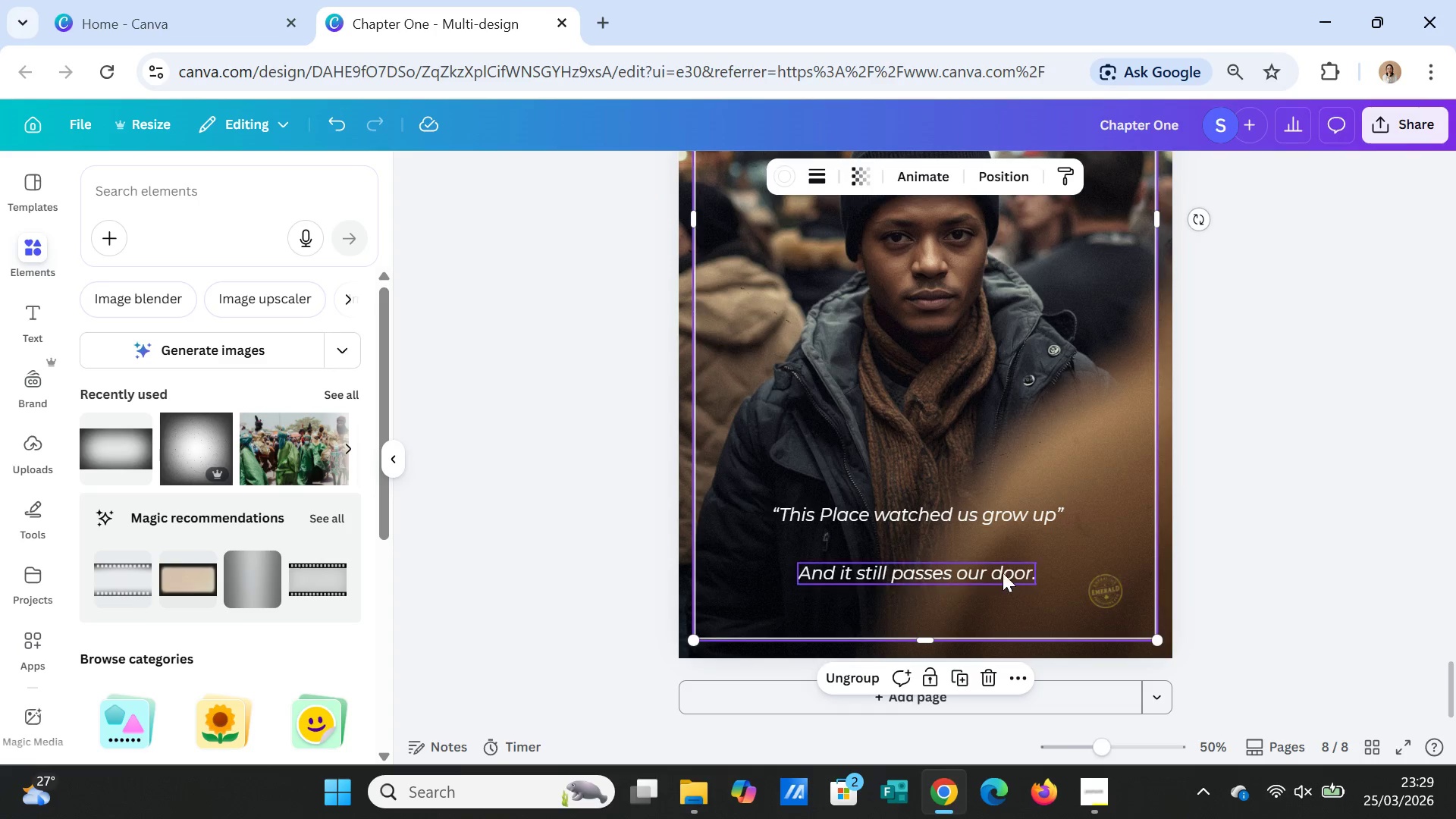 
left_click([990, 573])
 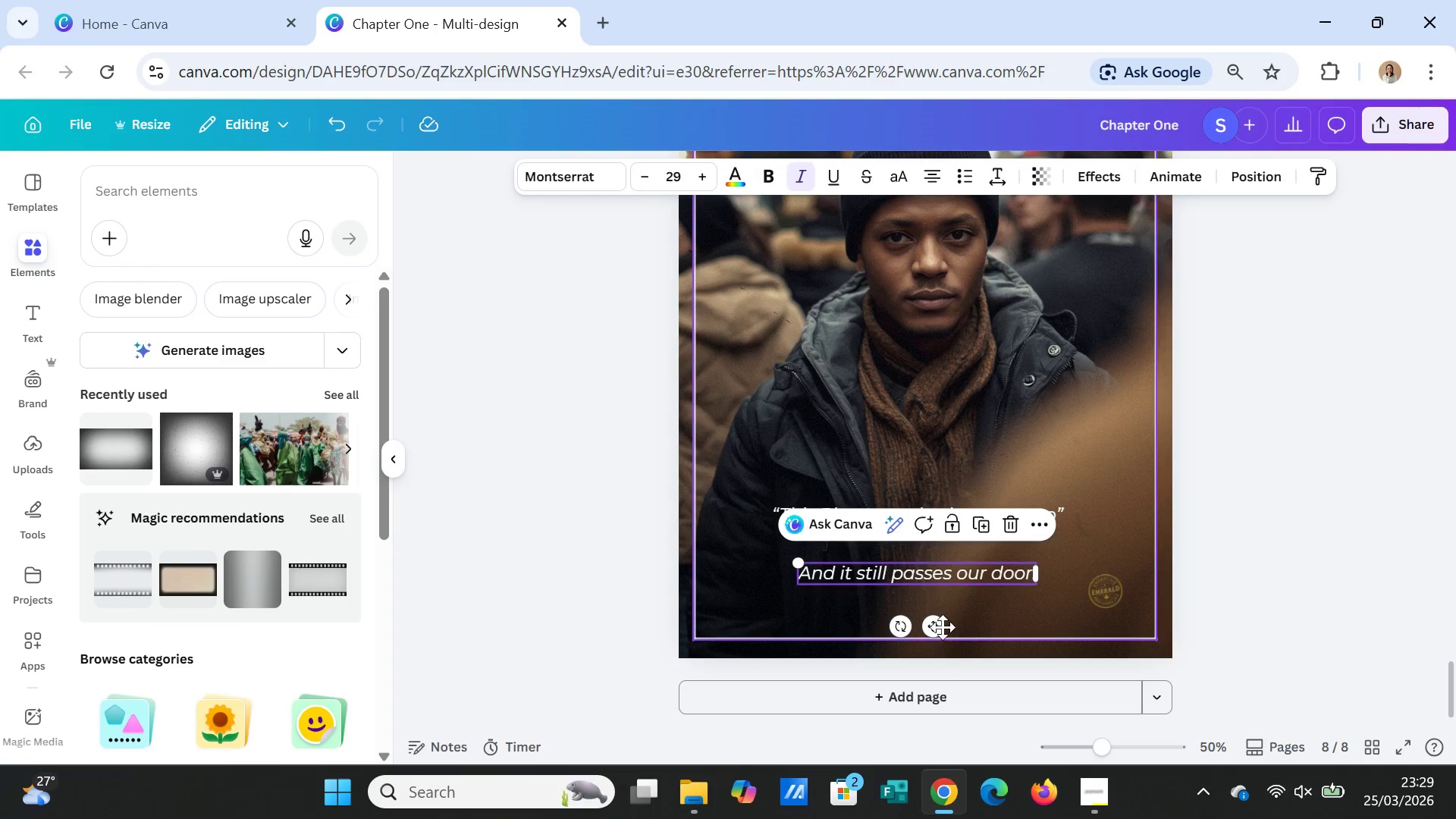 
left_click_drag(start_coordinate=[942, 628], to_coordinate=[942, 603])
 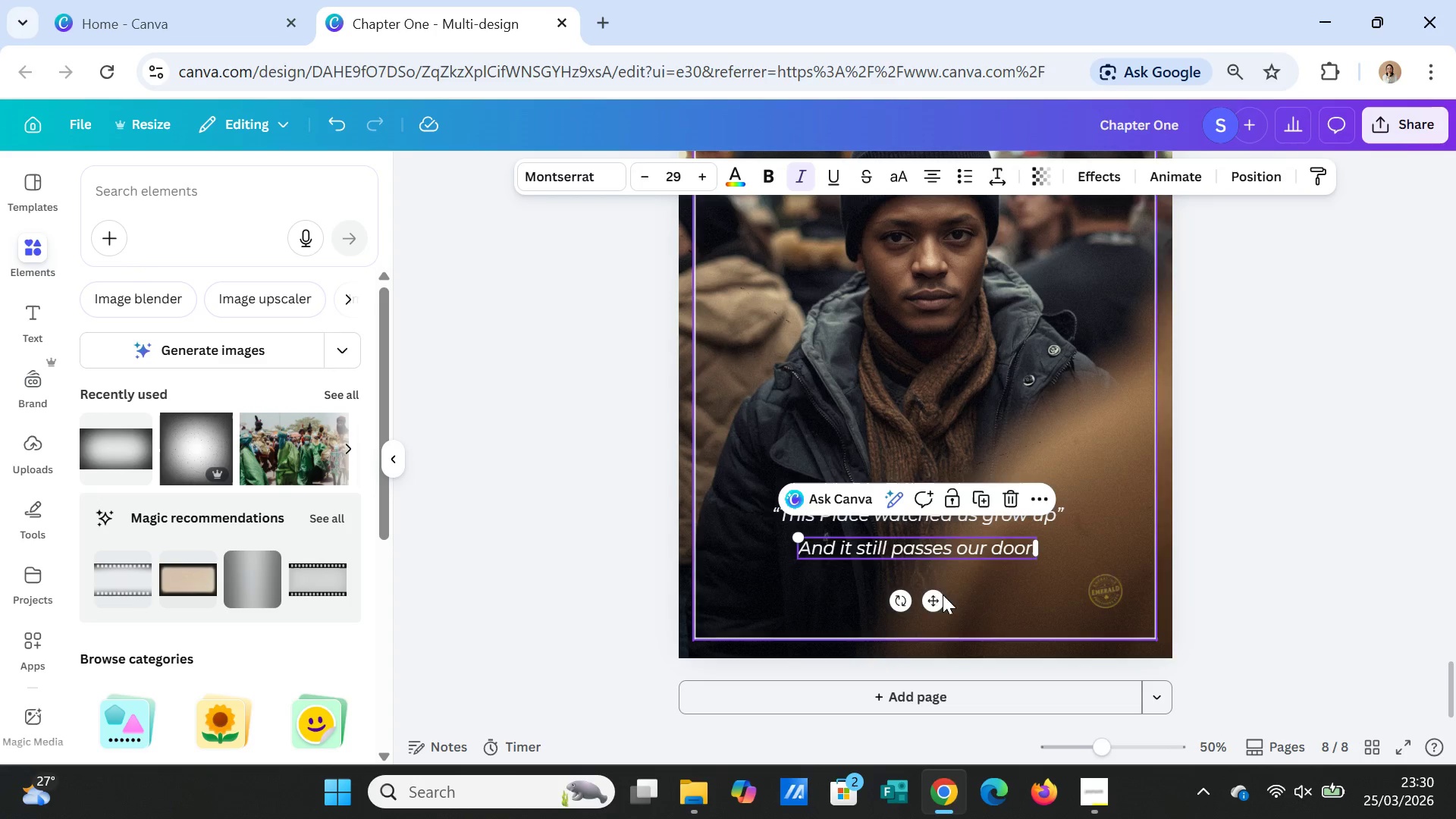 
left_click_drag(start_coordinate=[938, 600], to_coordinate=[940, 612])
 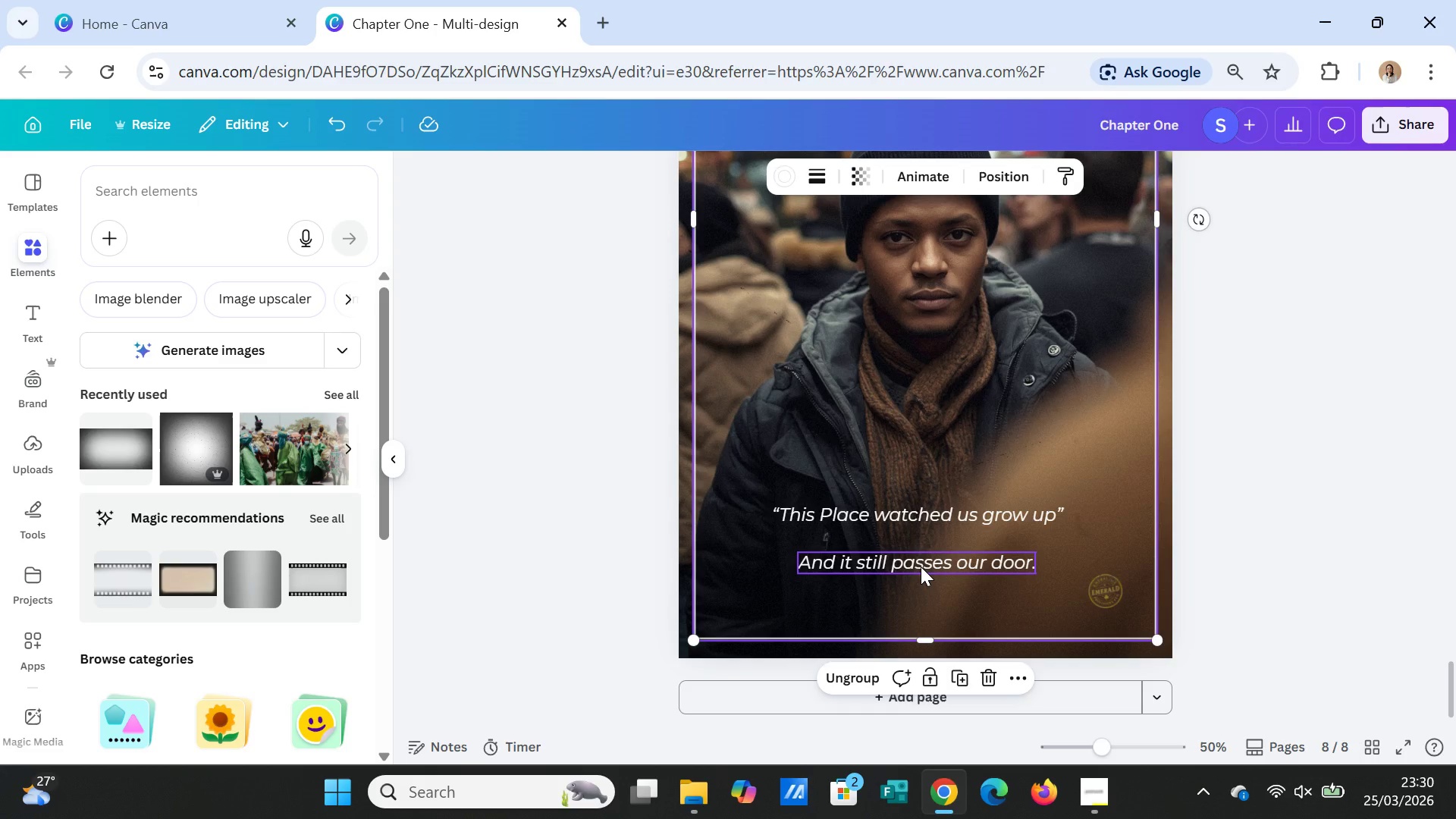 
double_click([921, 566])
 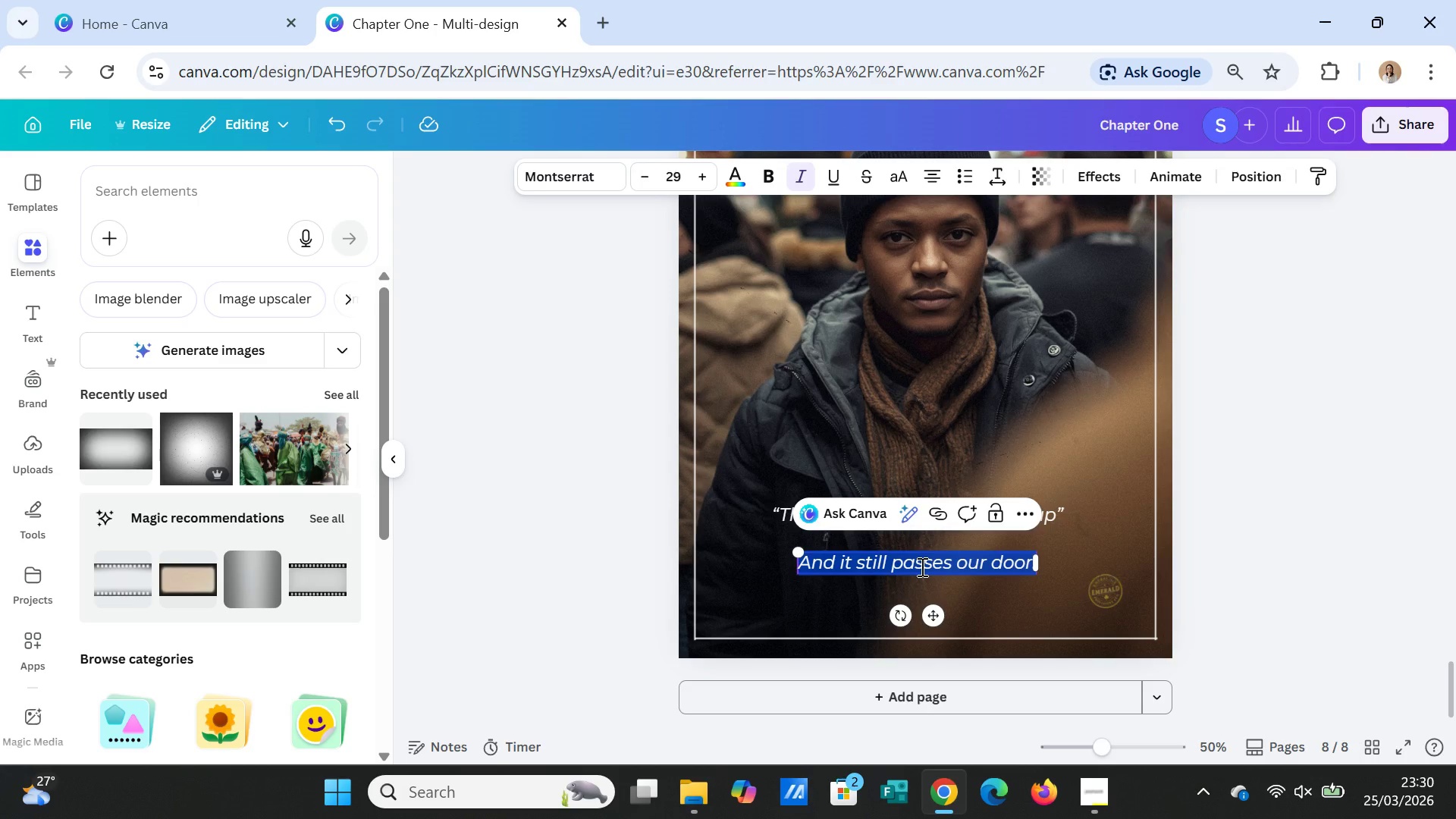 
type(- A neighbor from Fift Avenue)
 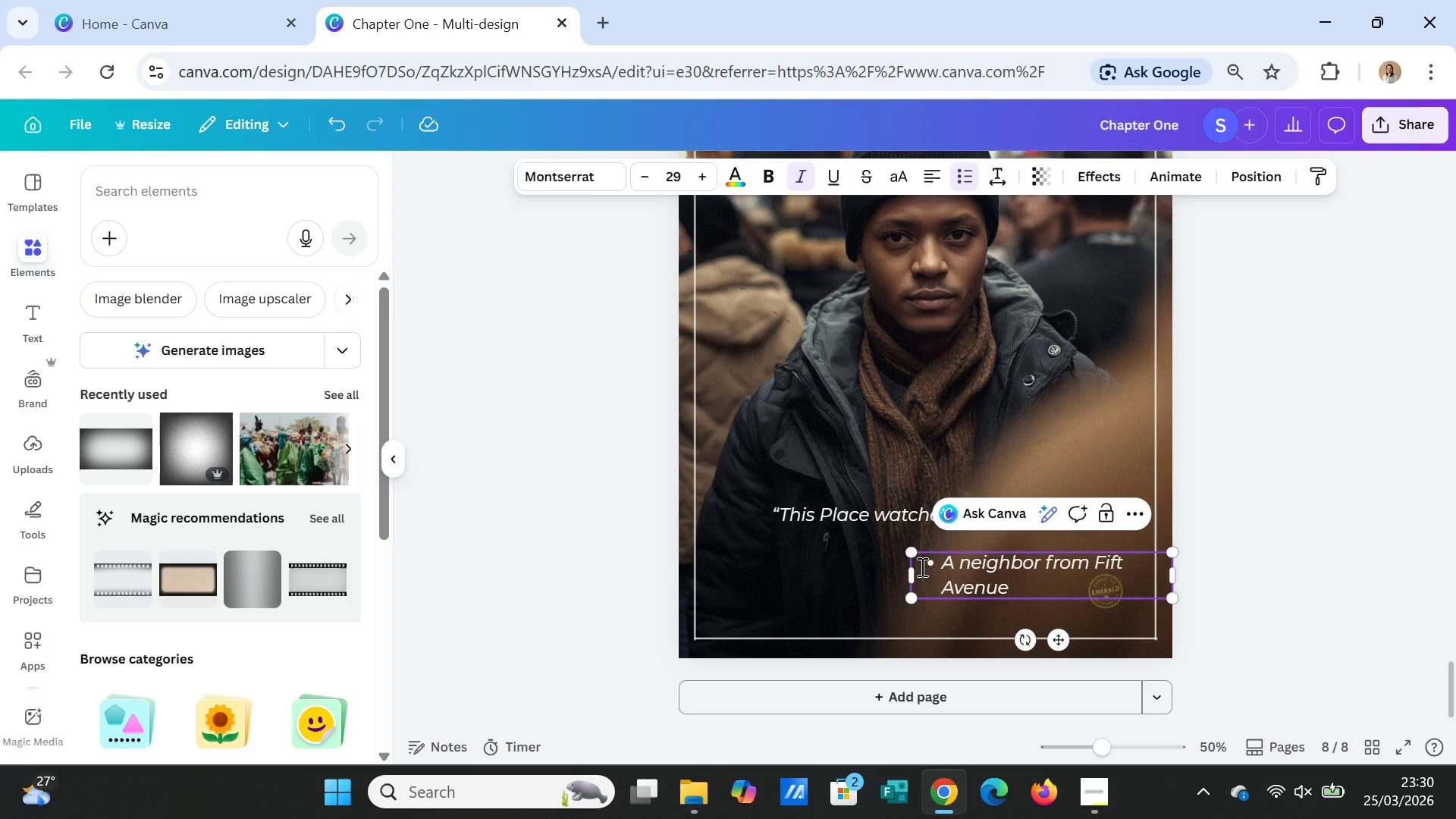 
left_click([1233, 550])
 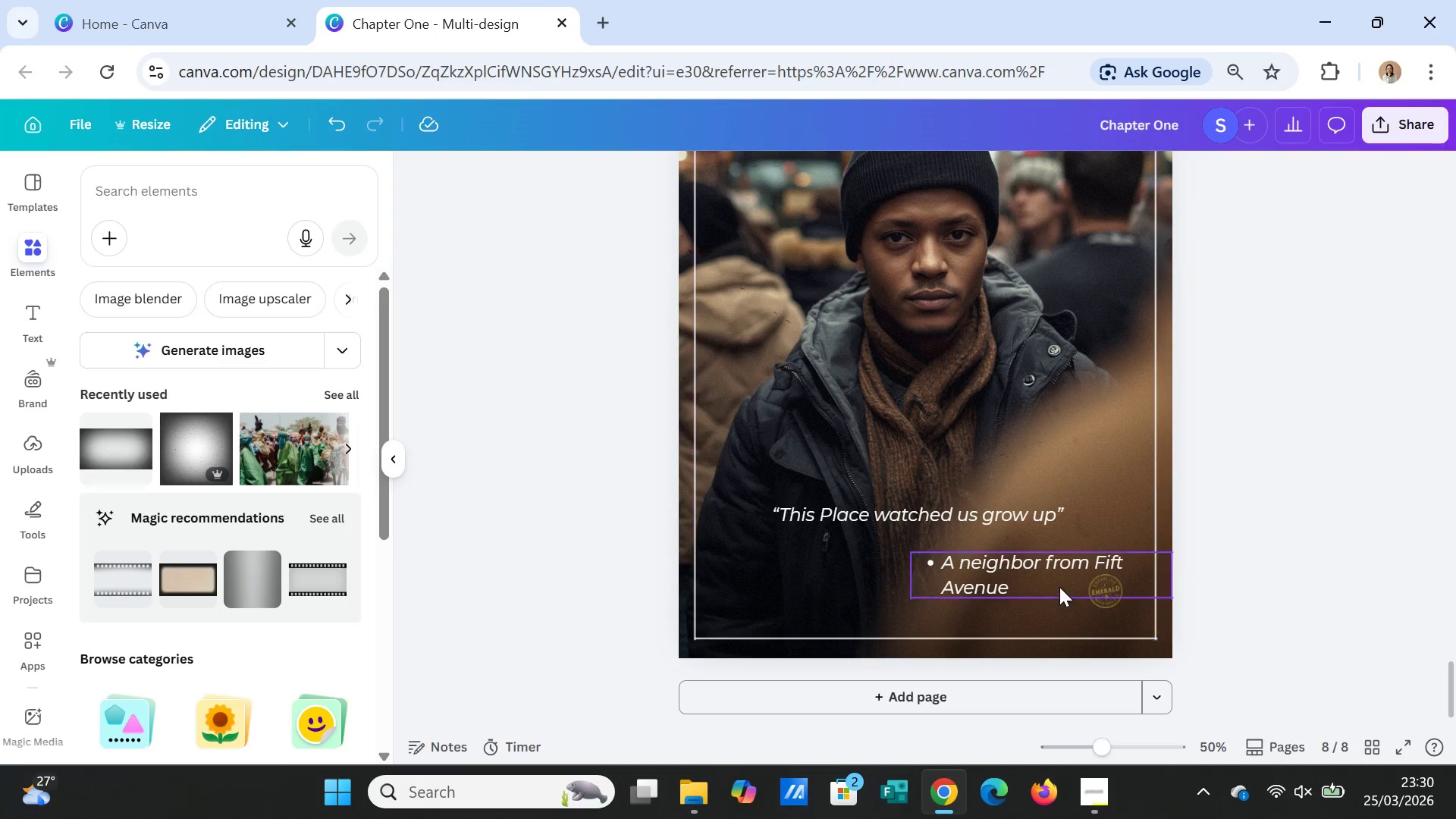 
left_click([1059, 586])
 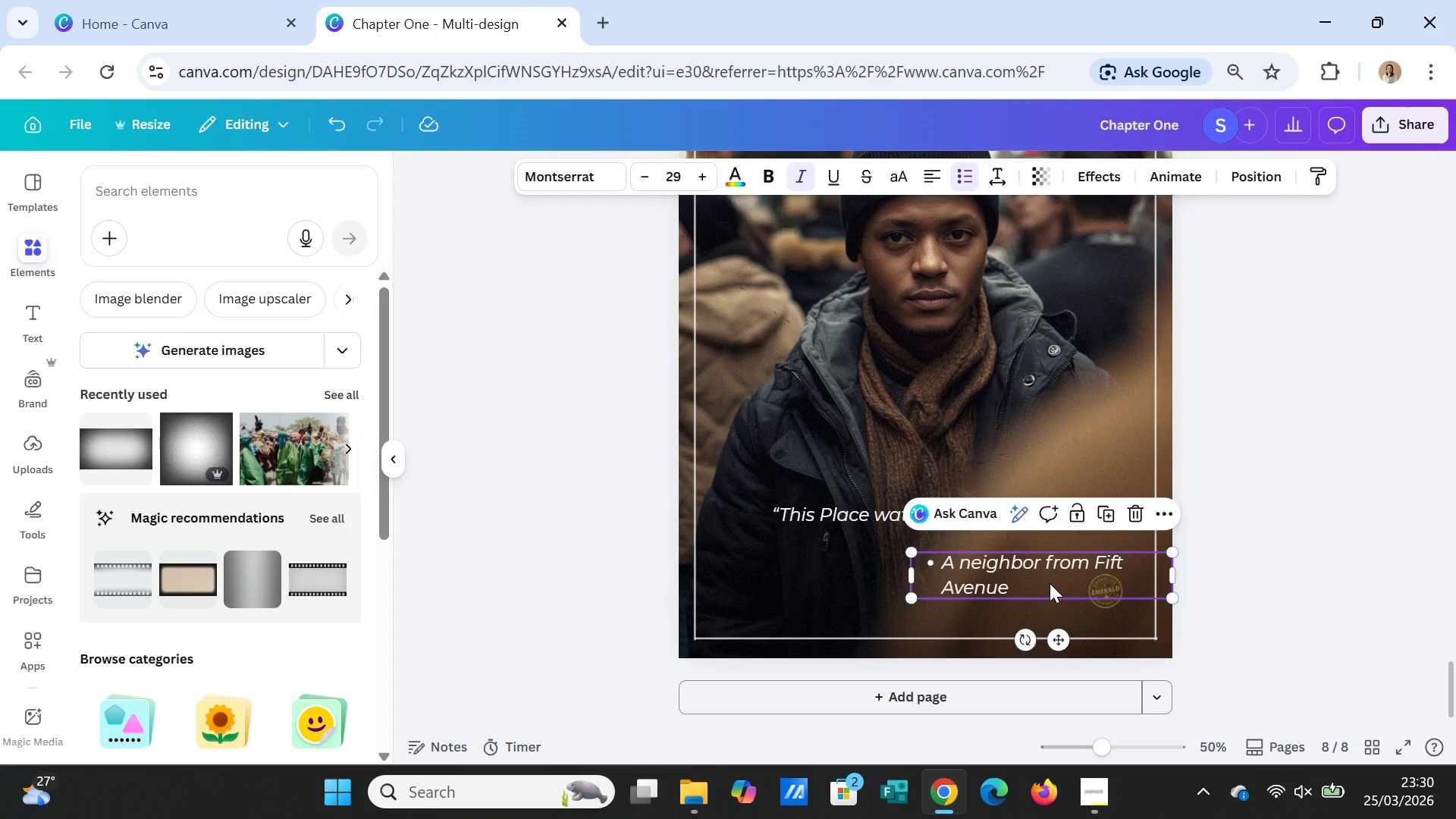 
left_click([1050, 583])
 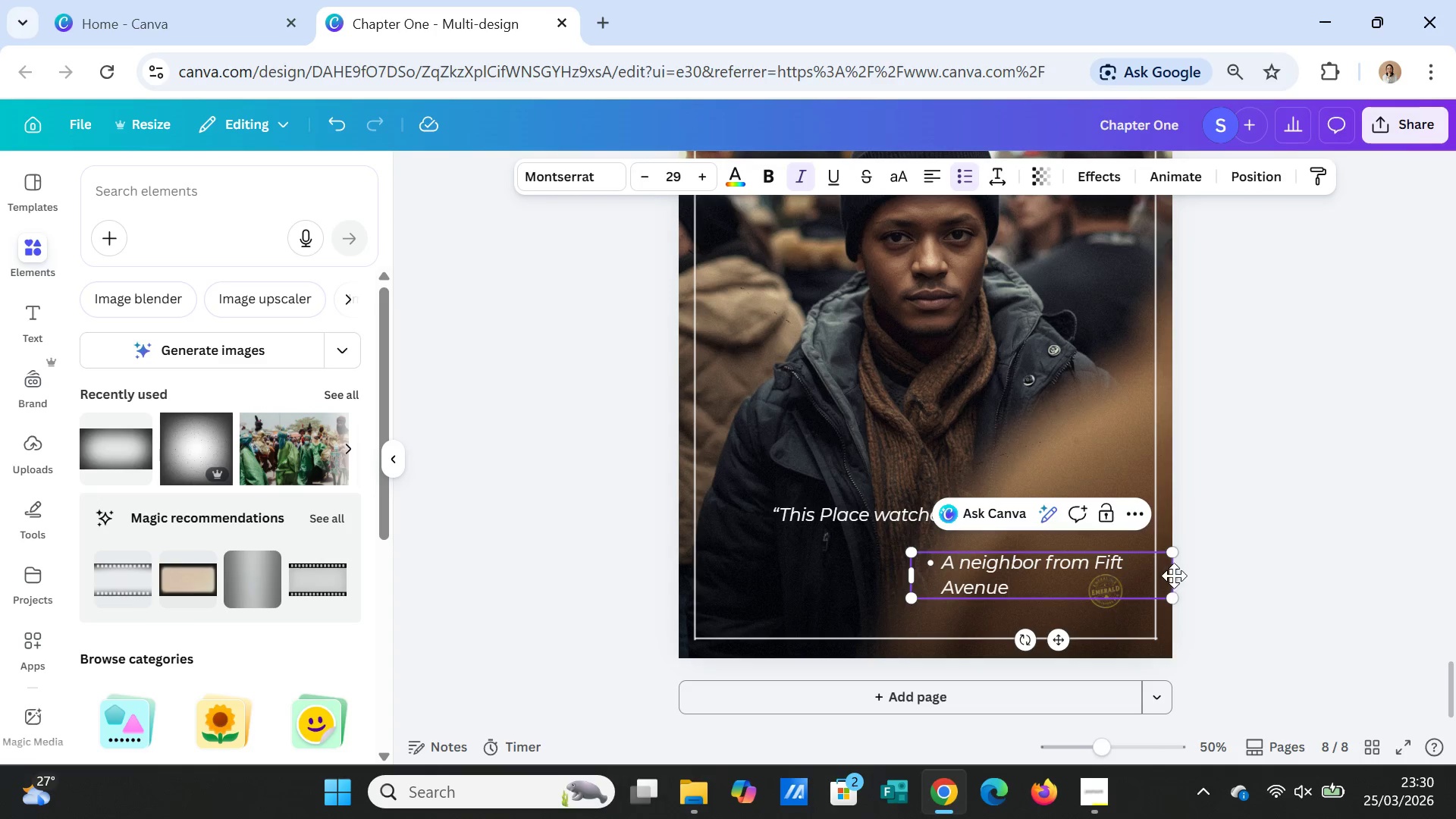 
left_click_drag(start_coordinate=[1175, 575], to_coordinate=[1134, 570])
 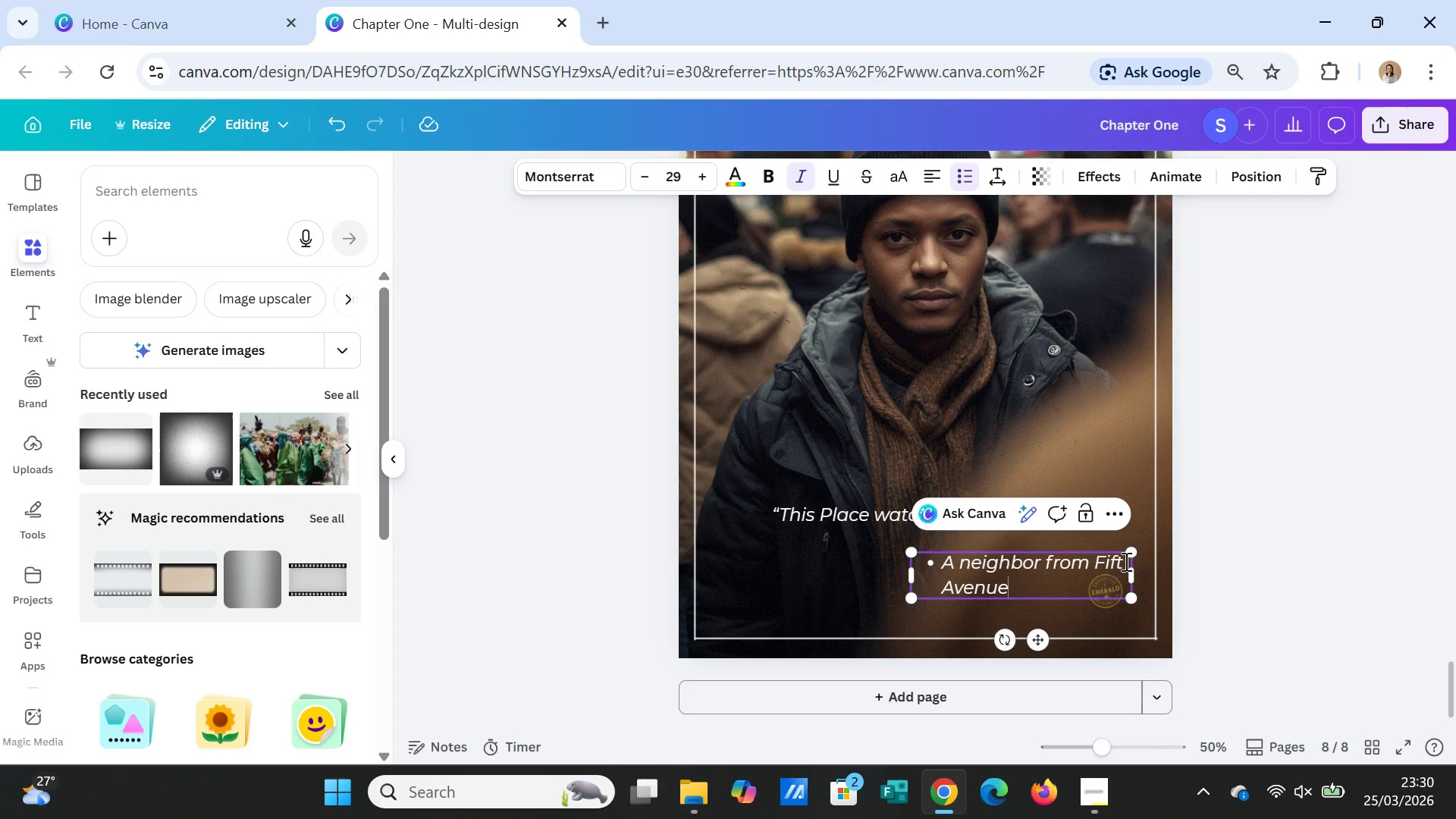 
left_click([1125, 561])
 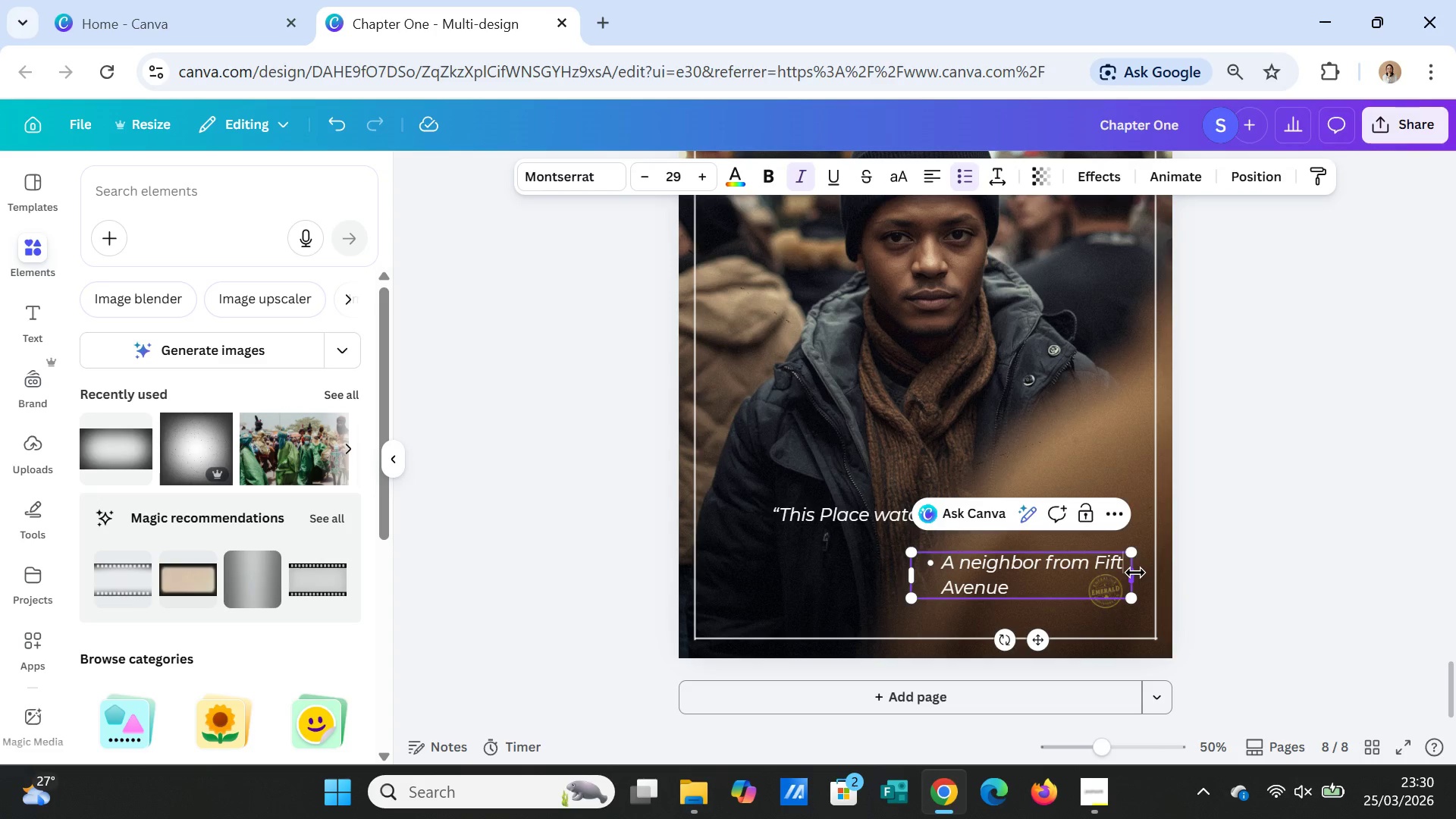 
key(H)
 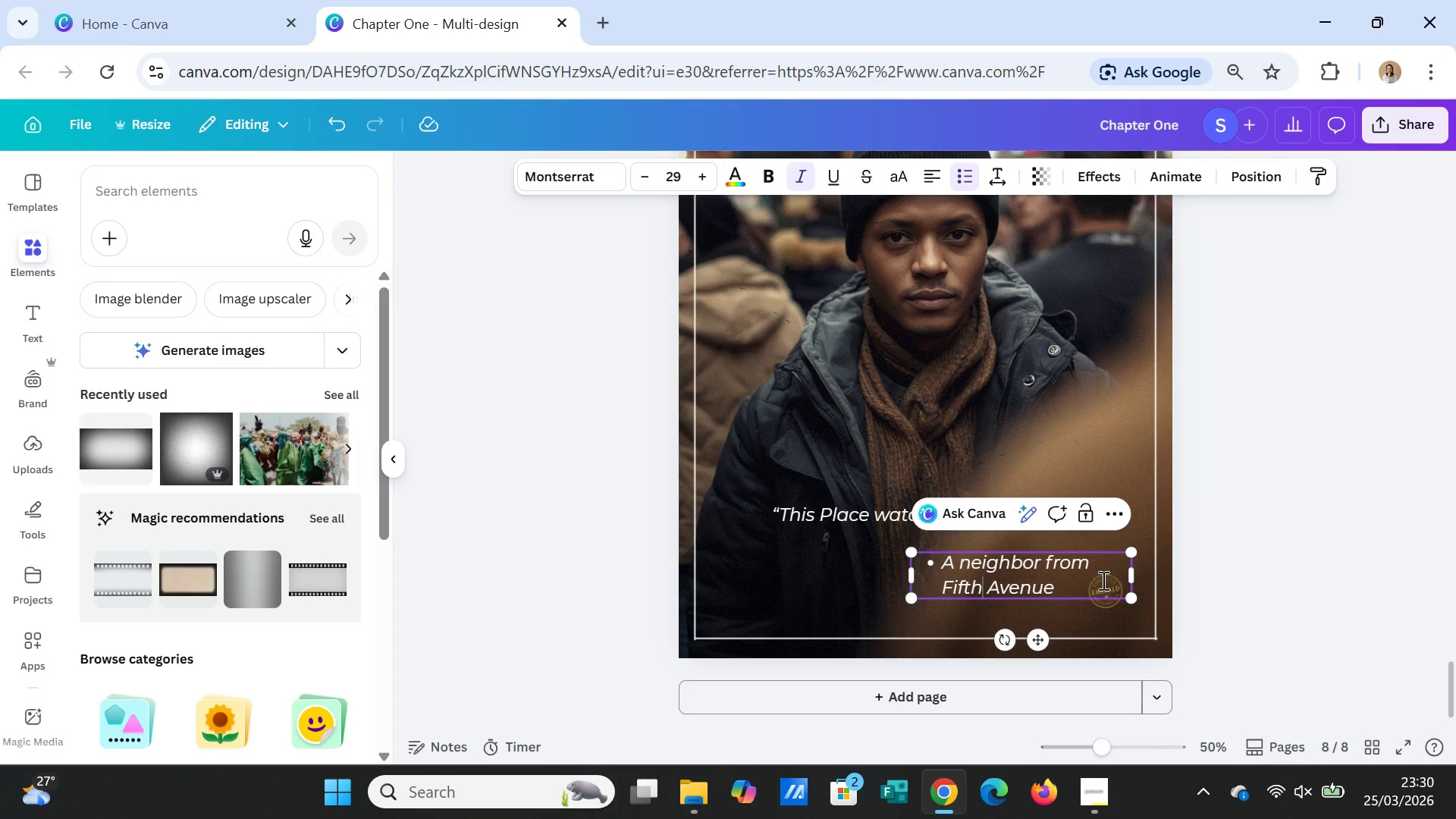 
left_click([1065, 582])
 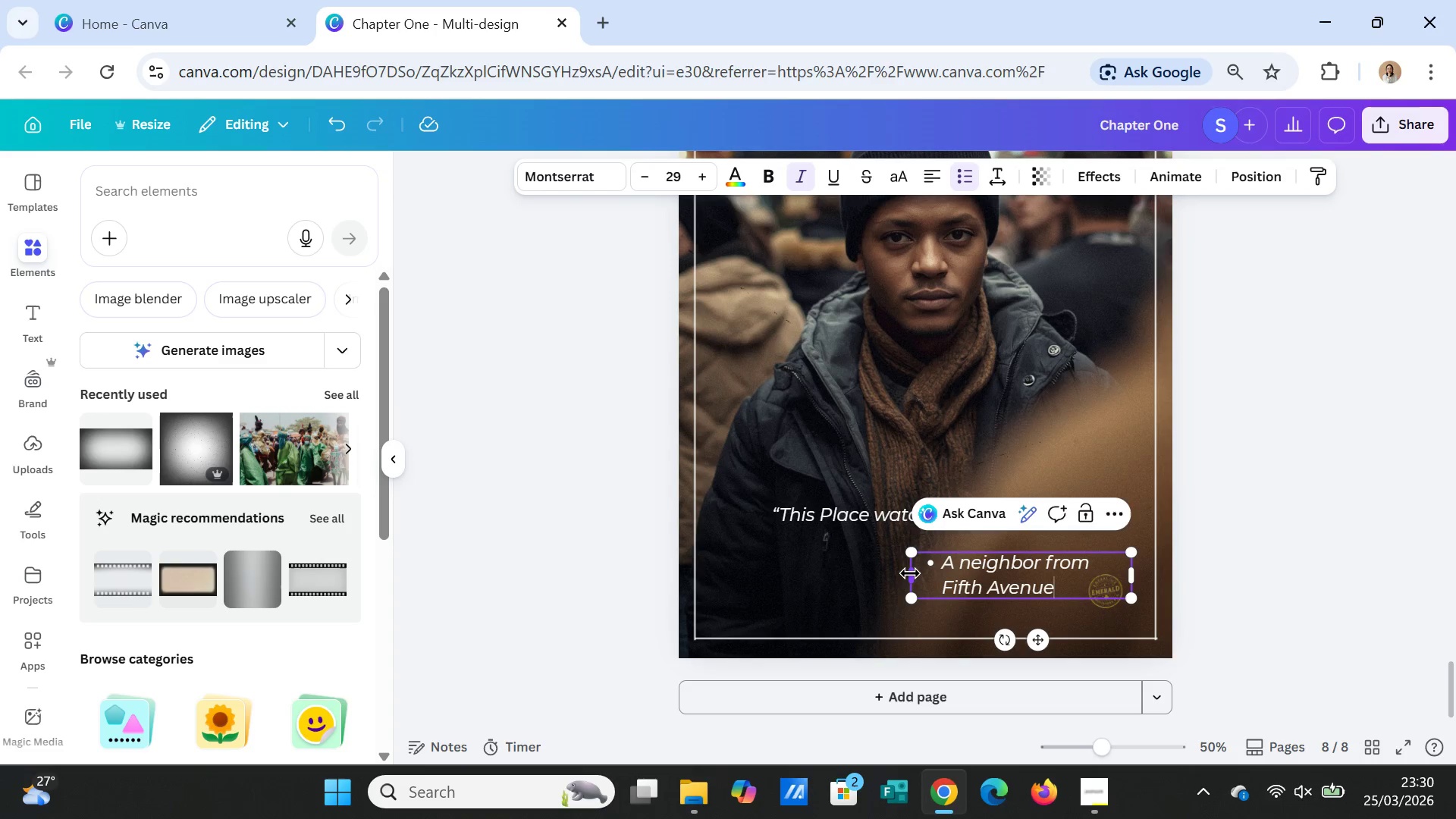 
left_click_drag(start_coordinate=[909, 573], to_coordinate=[787, 573])
 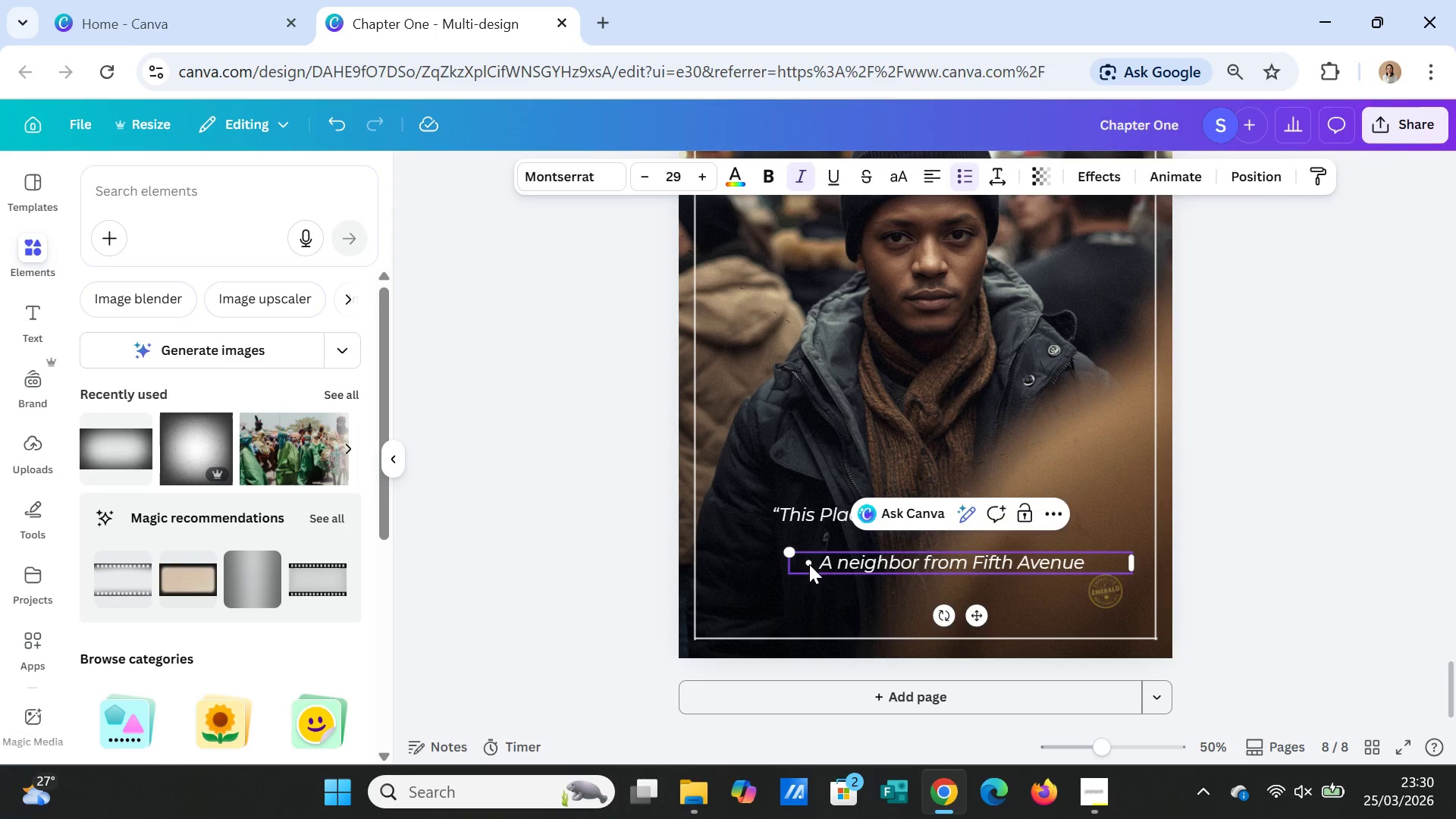 
left_click([809, 564])
 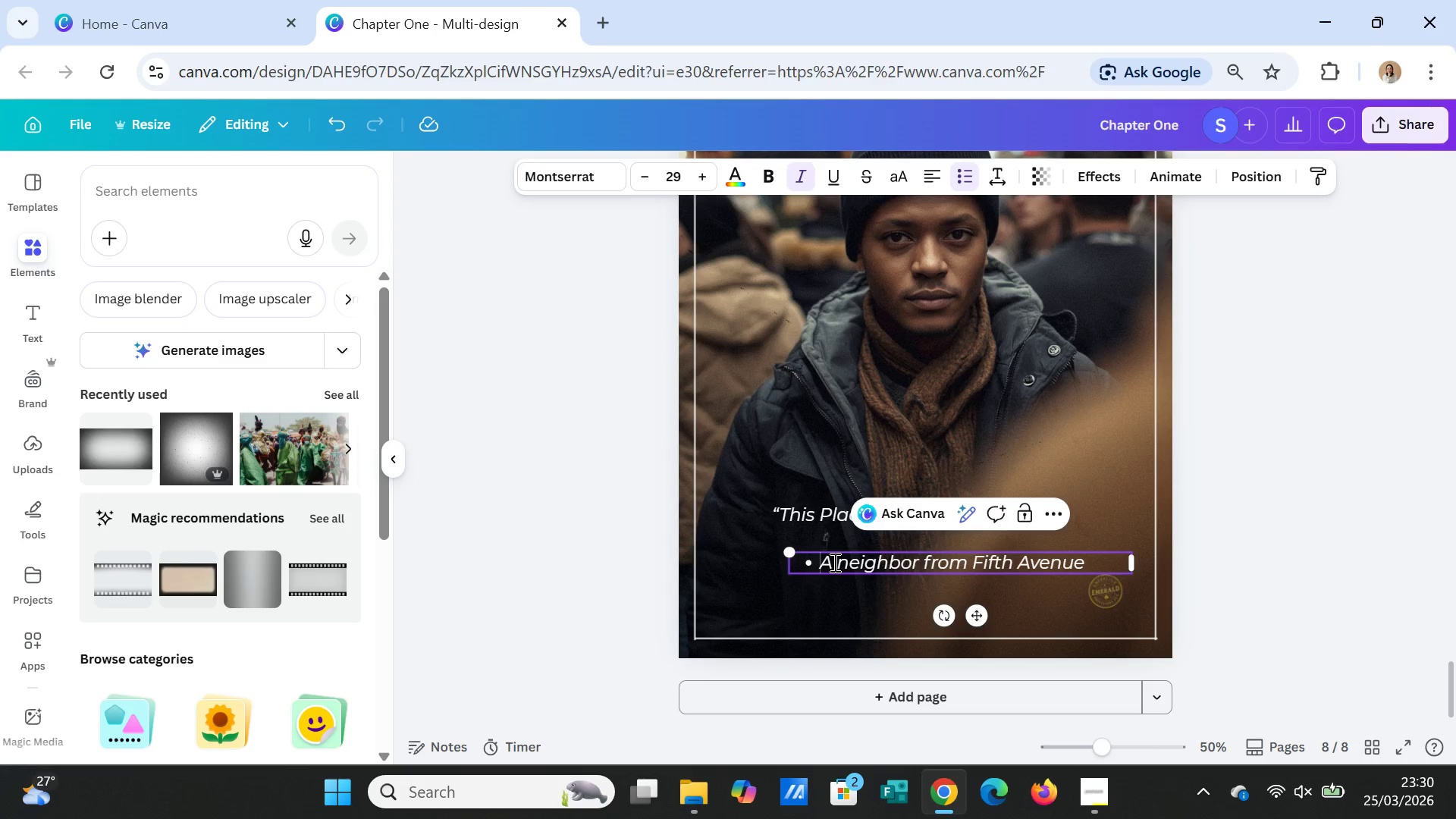 
key(Backspace)
 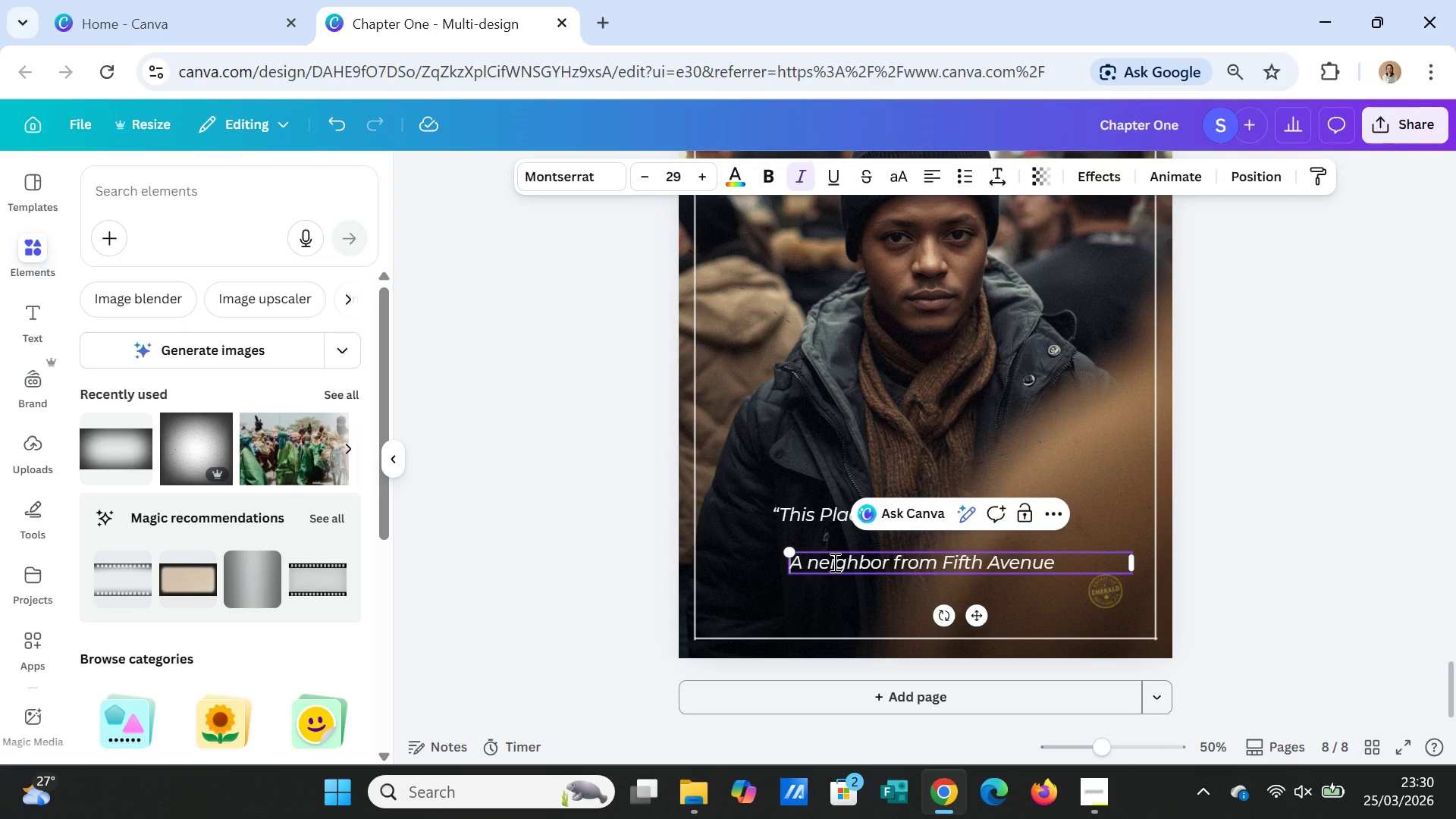 
key(Minus)
 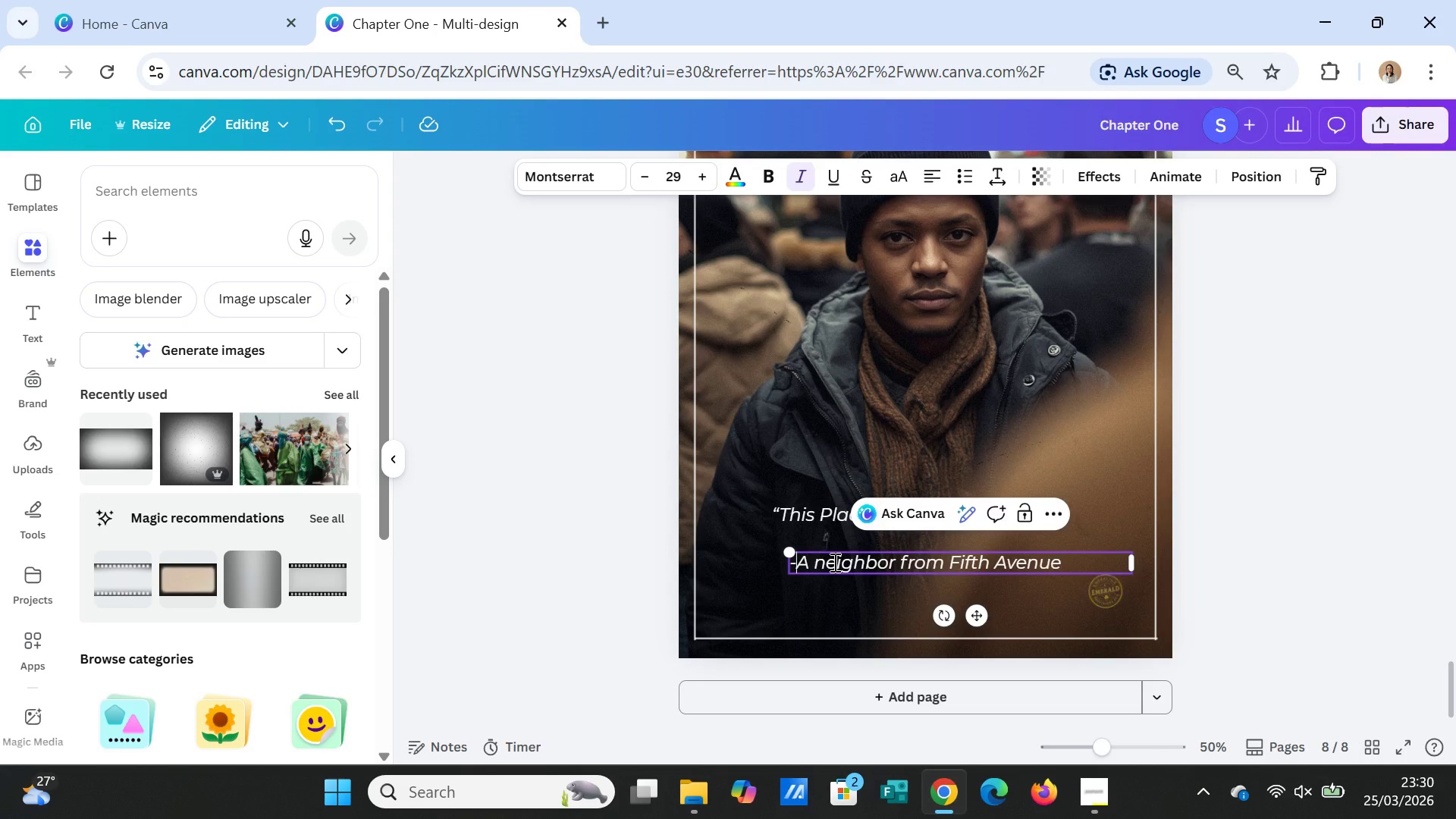 
key(Space)
 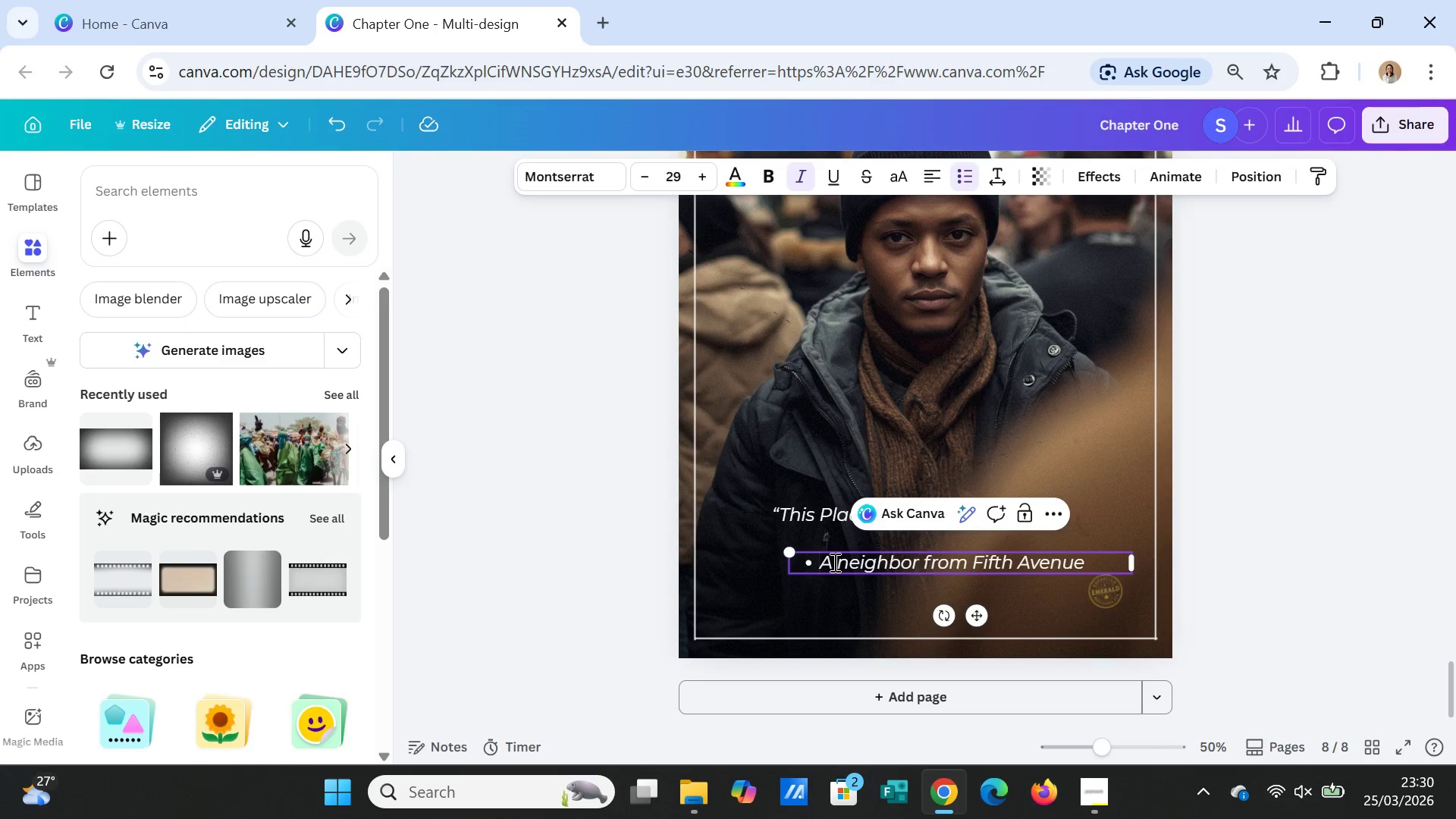 
key(Backspace)
 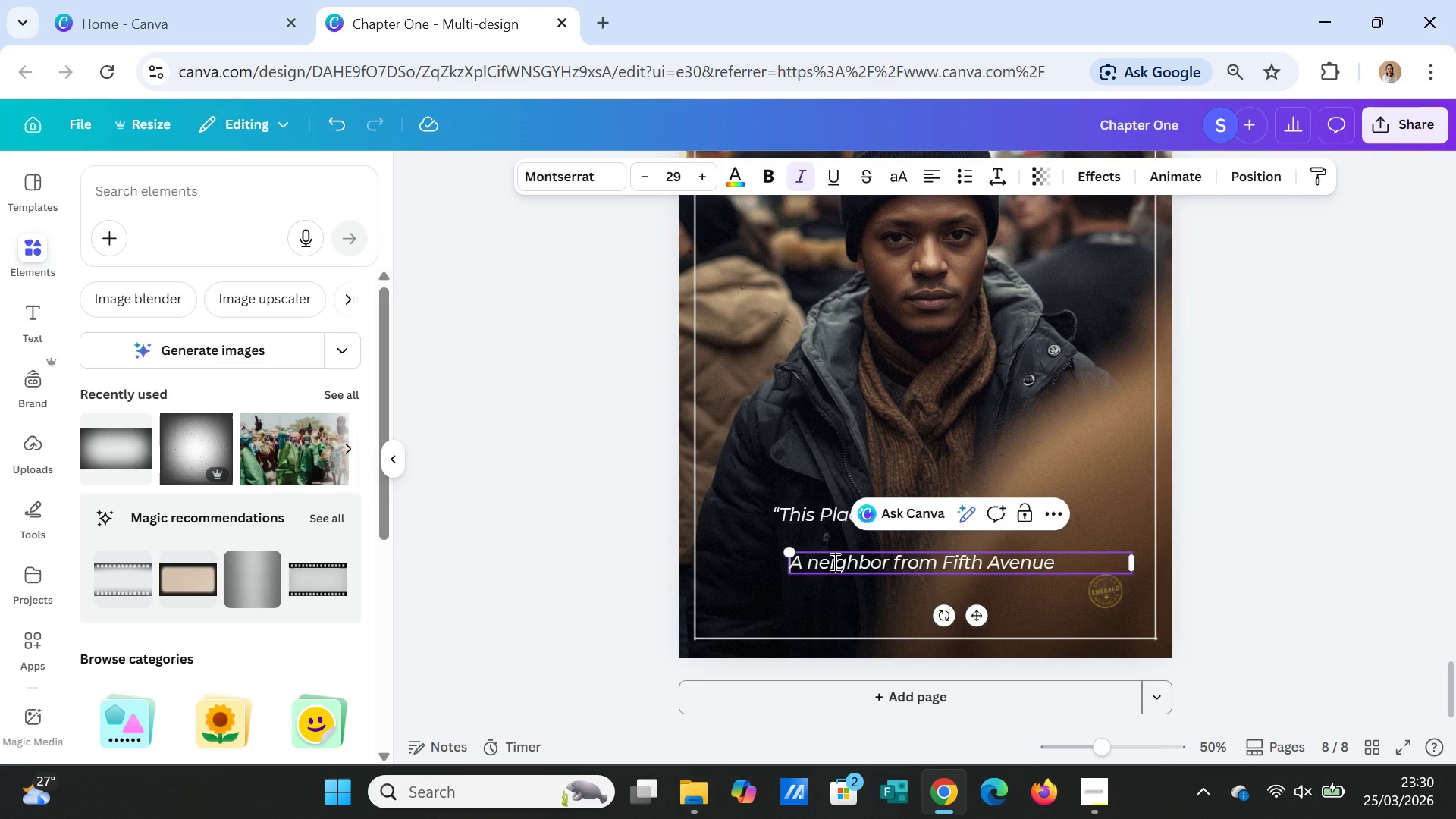 
key(Backspace)
 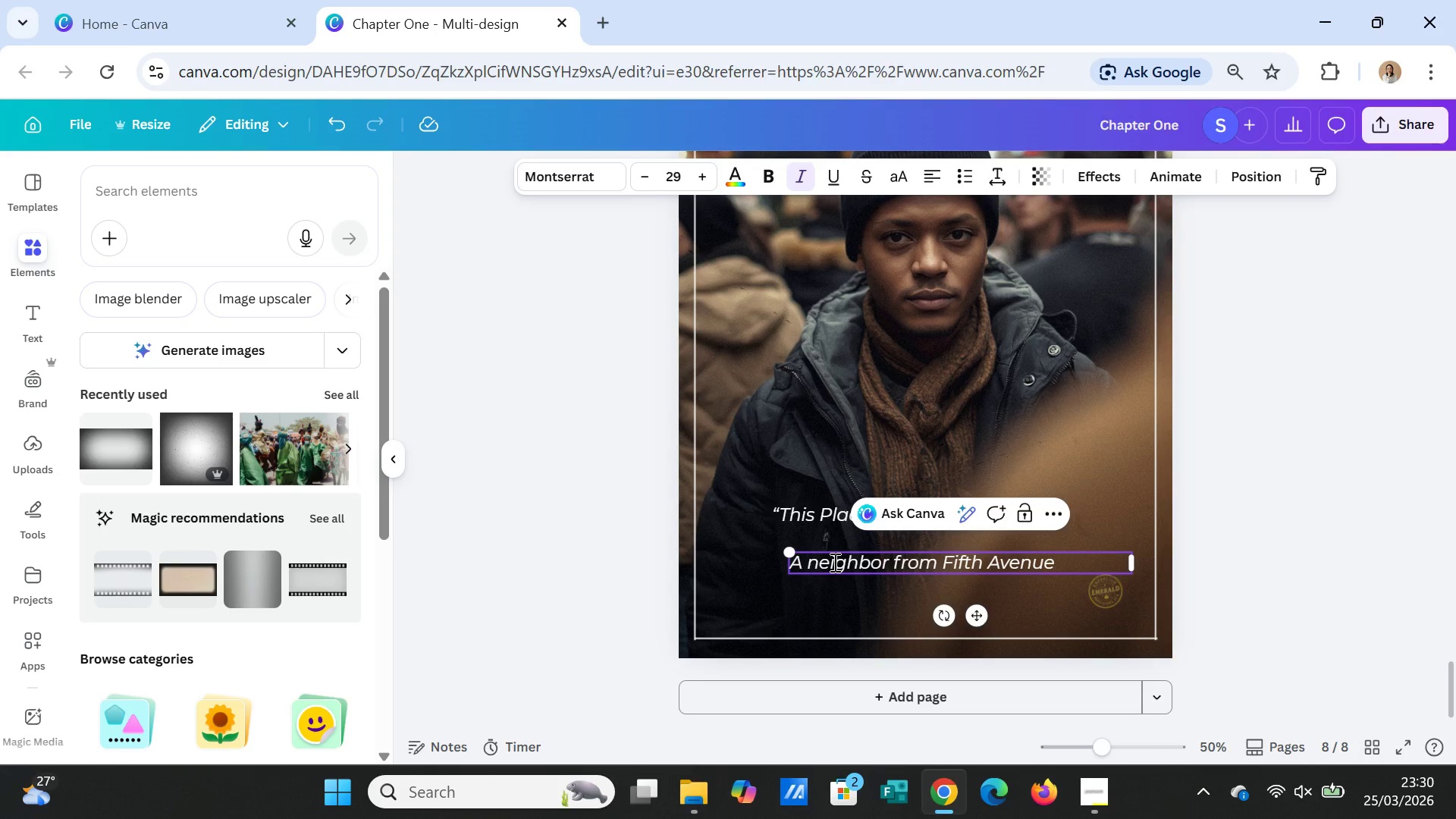 
key(Minus)
 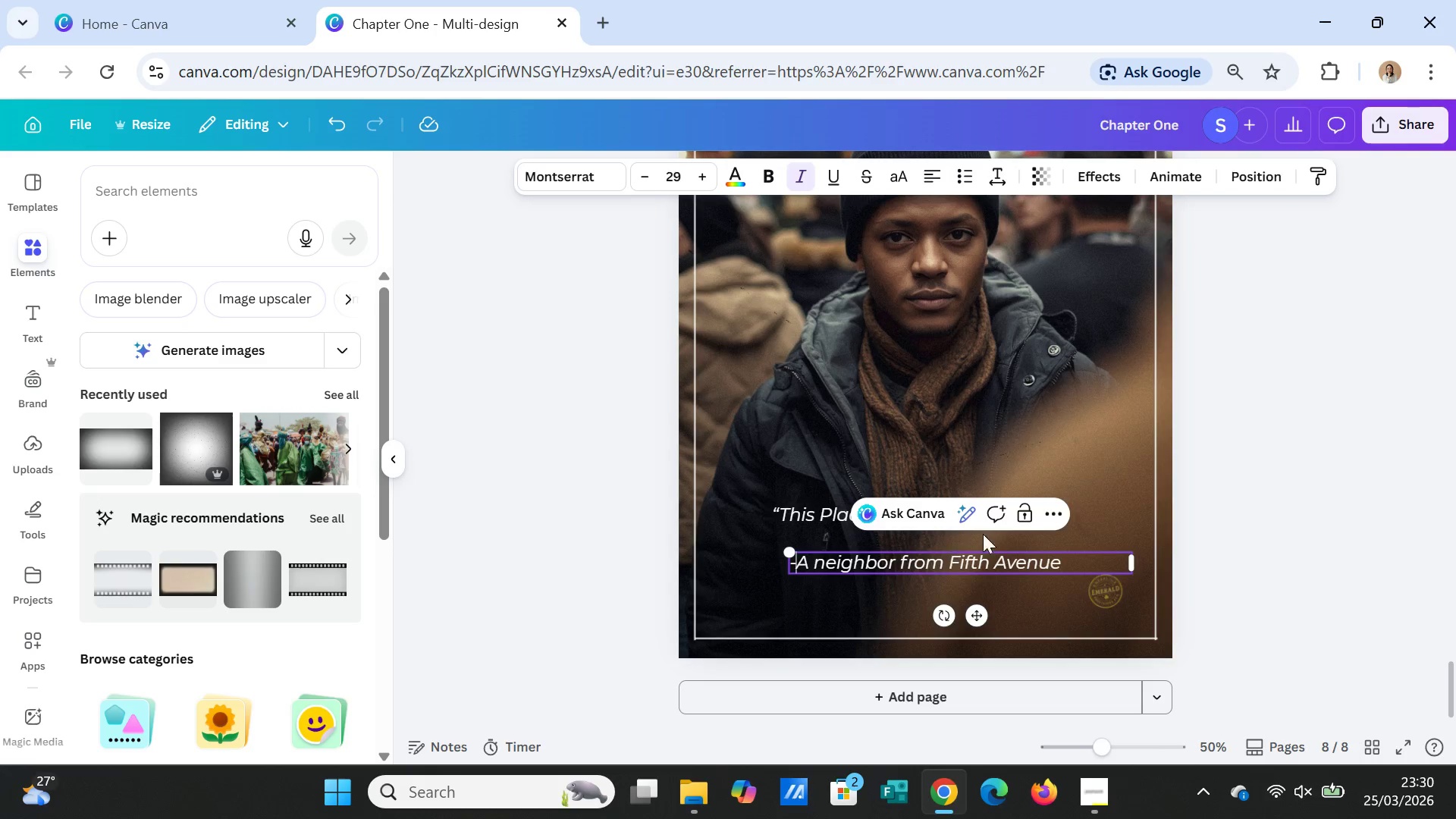 
left_click([1115, 453])
 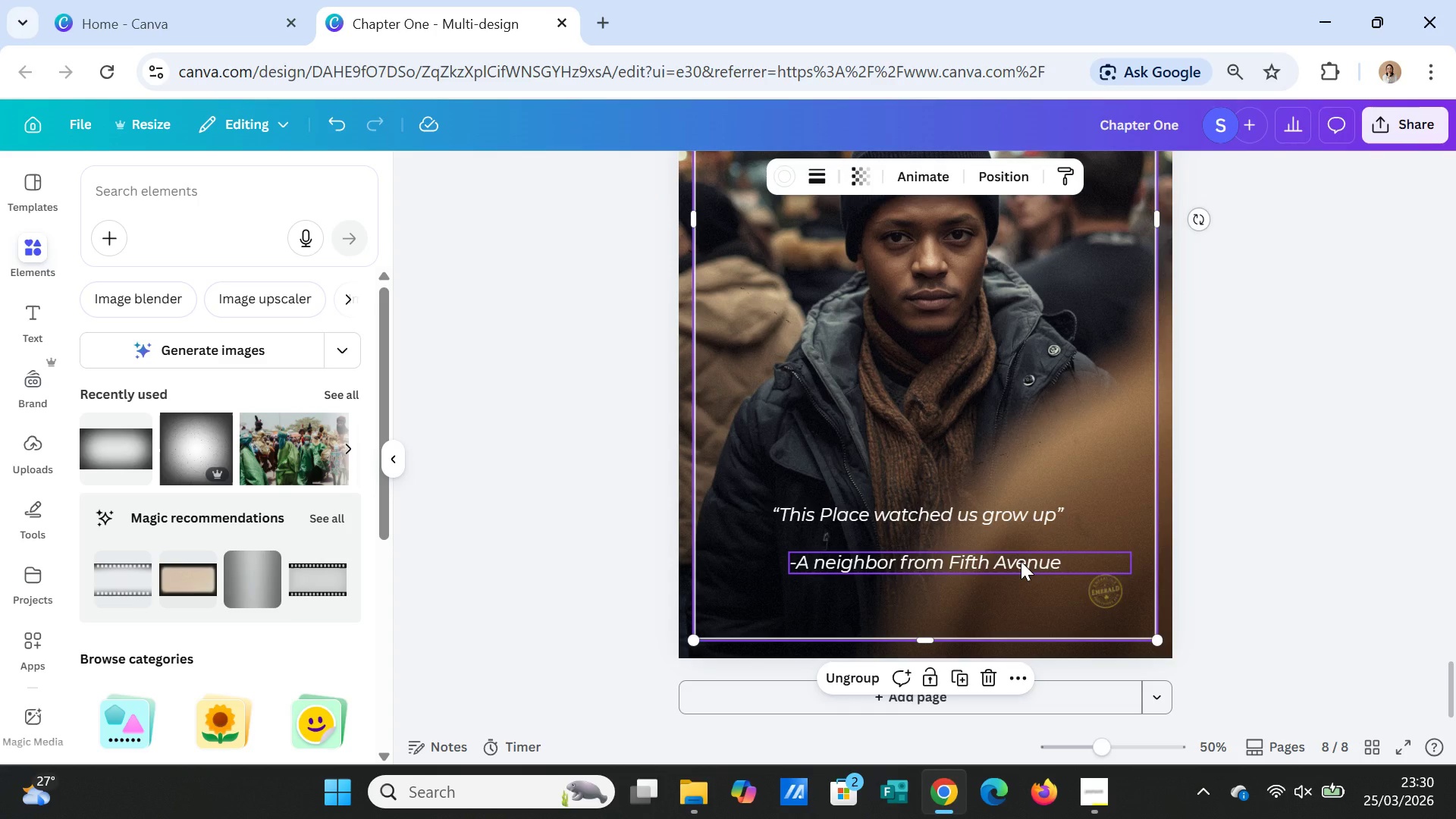 
left_click([1021, 561])
 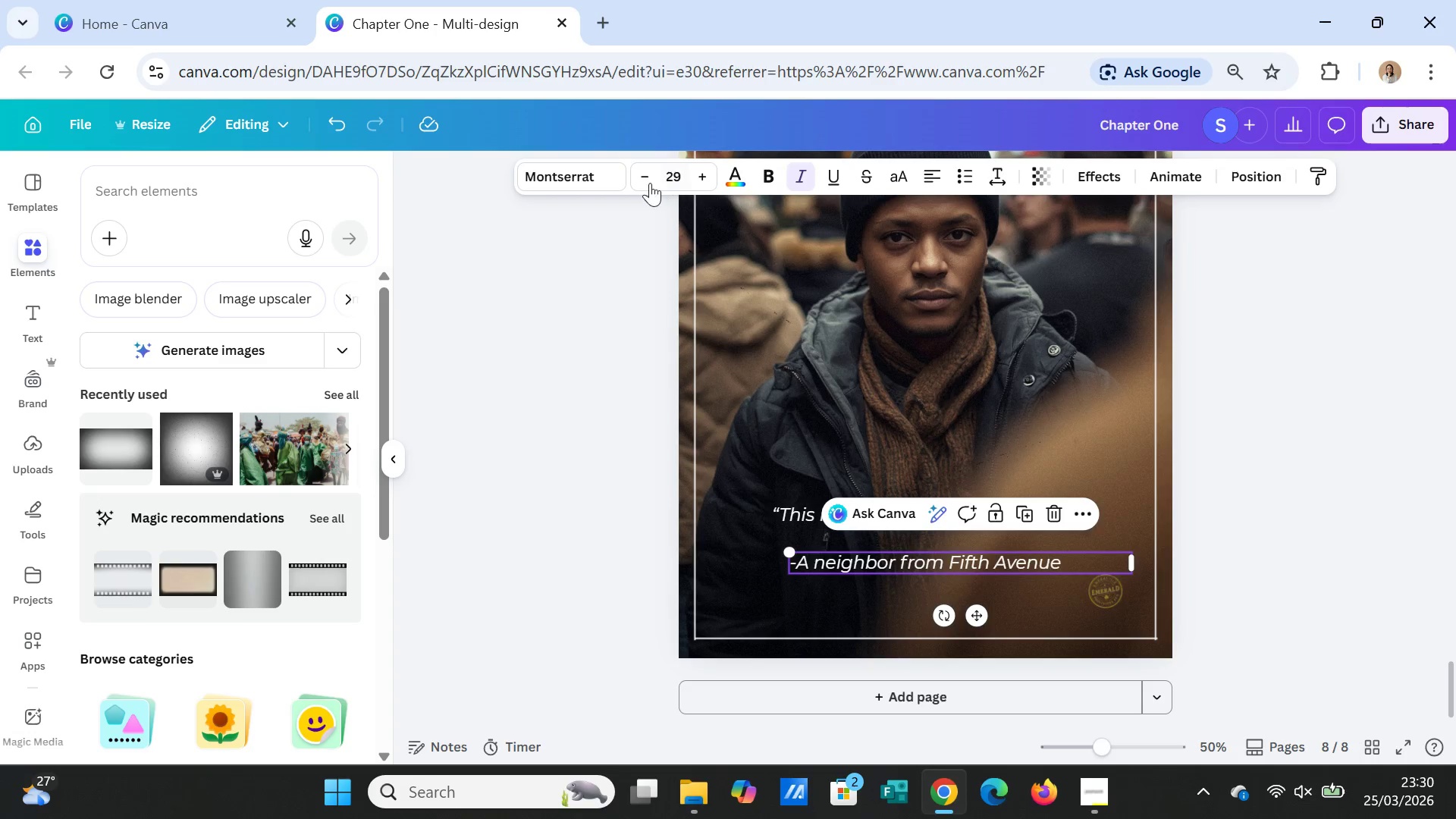 
left_click([643, 177])
 